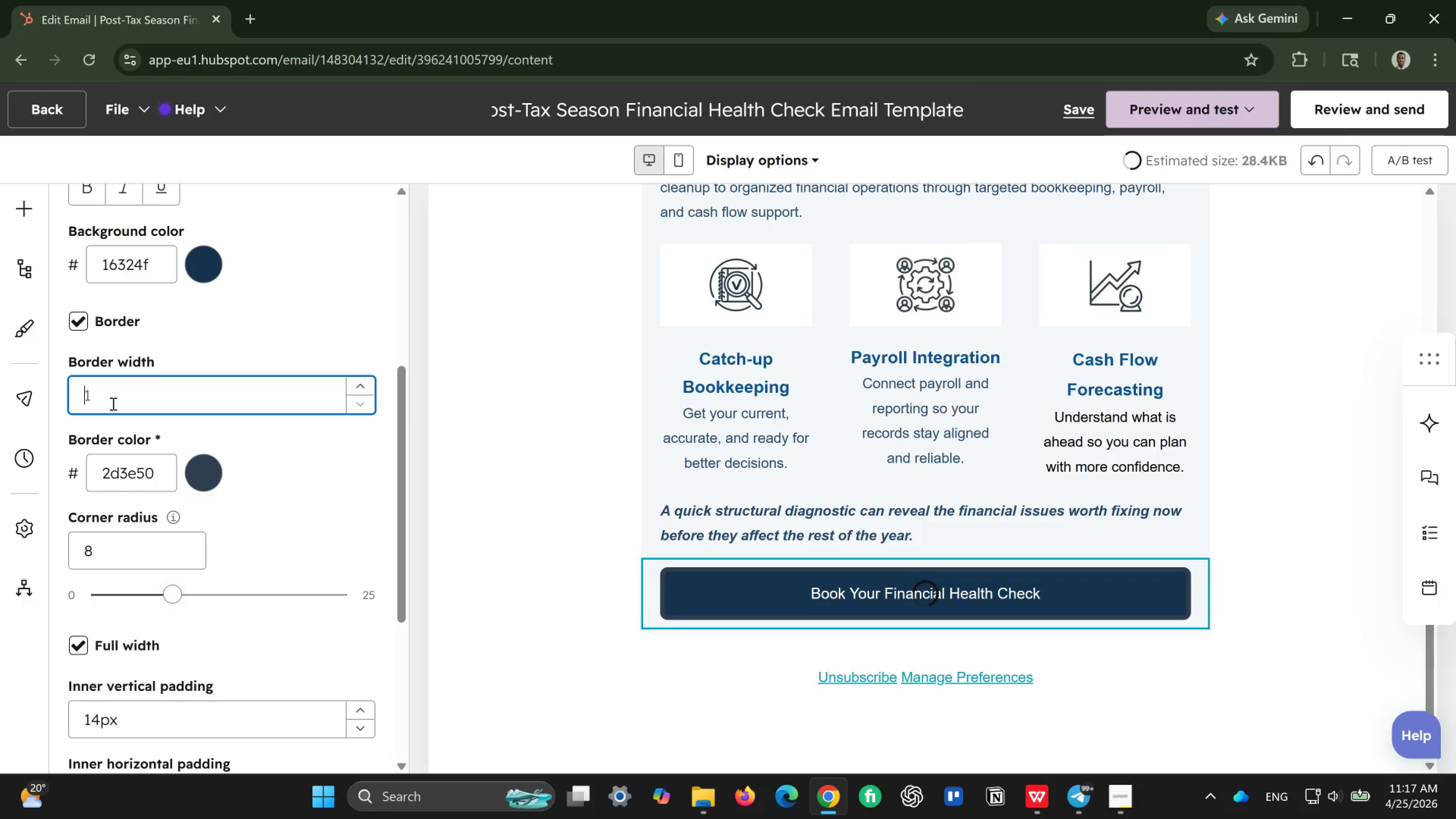 
key(2)
 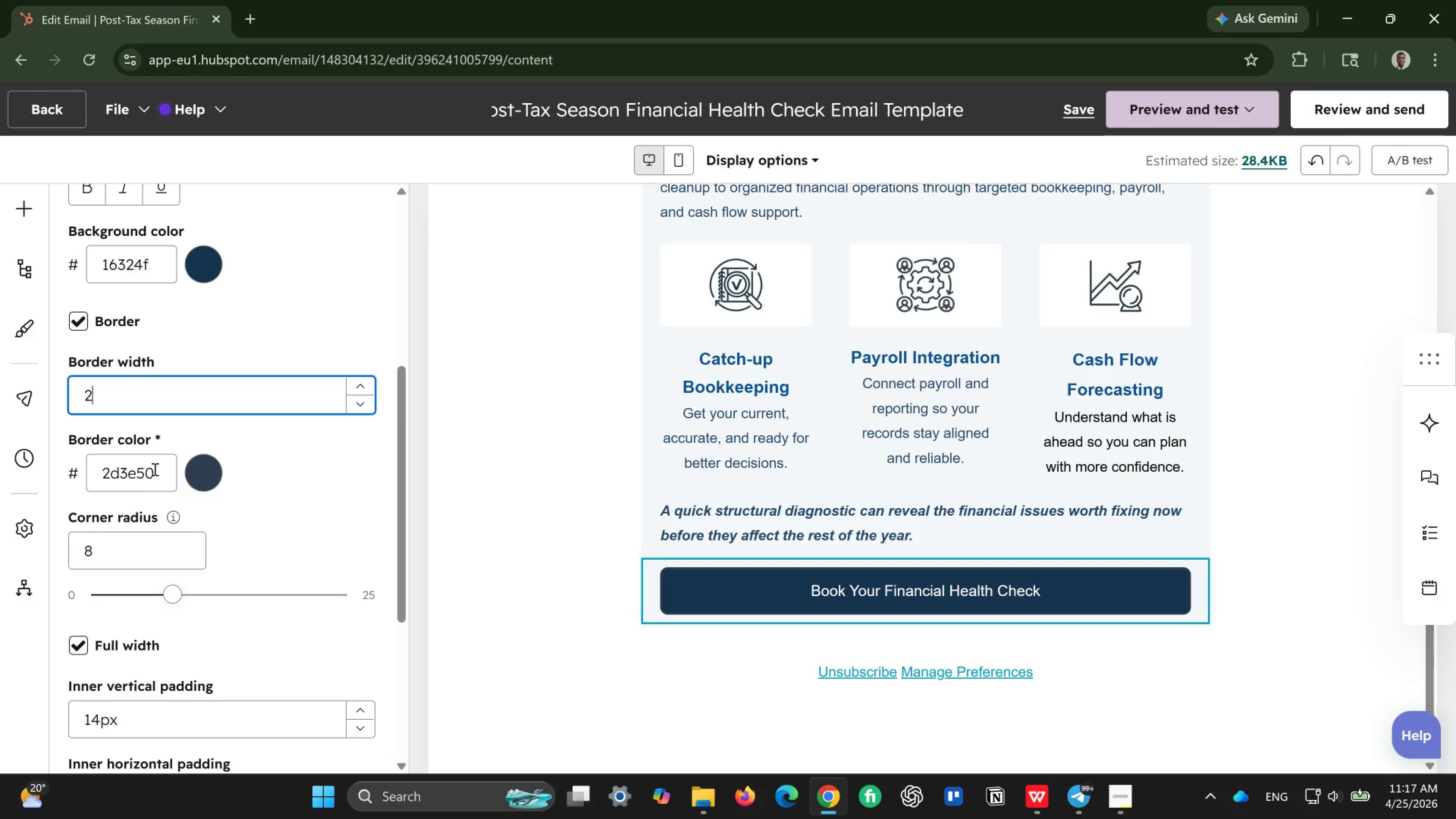 
left_click_drag(start_coordinate=[154, 468], to_coordinate=[97, 476])
 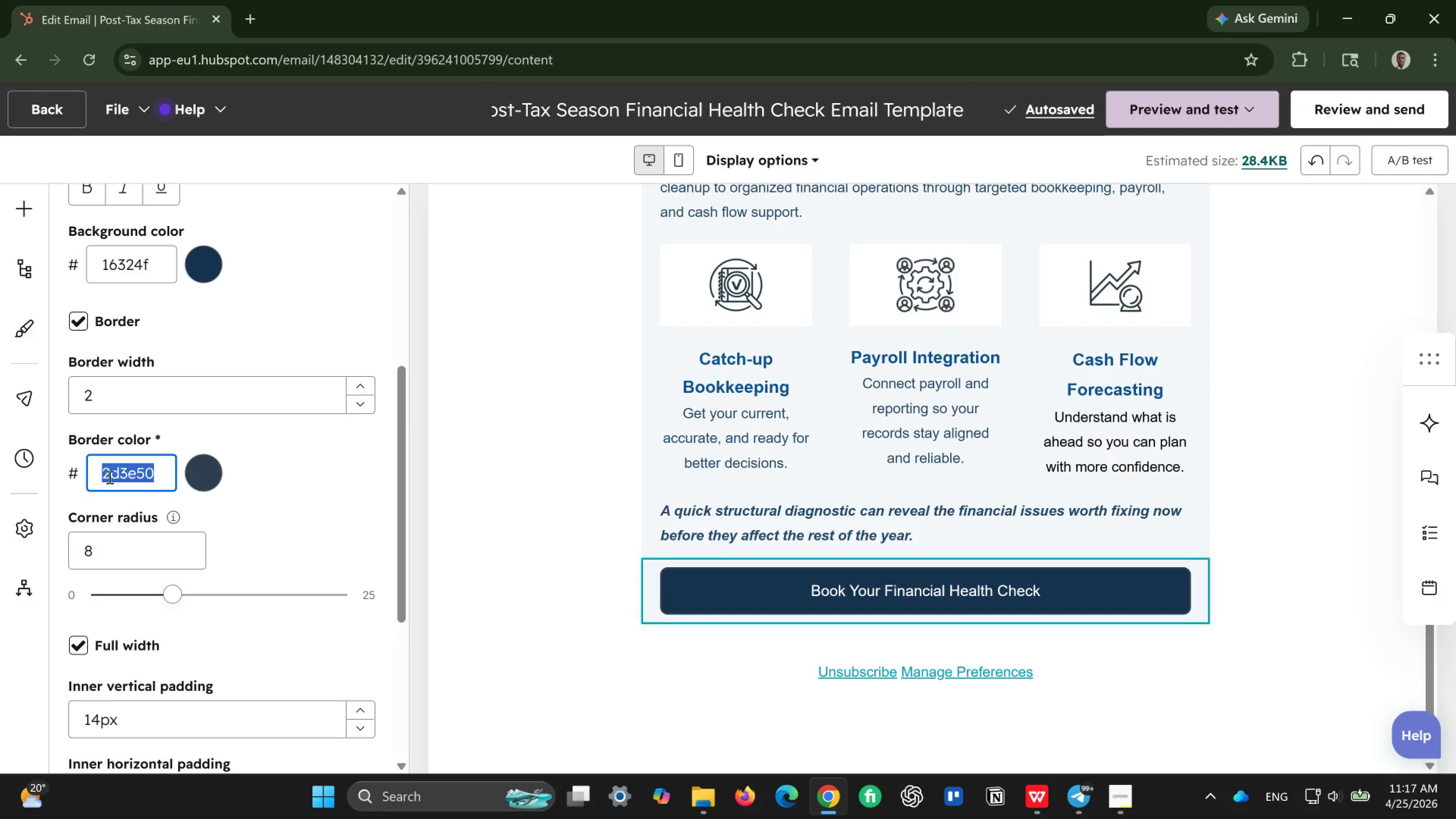 
type(00)
 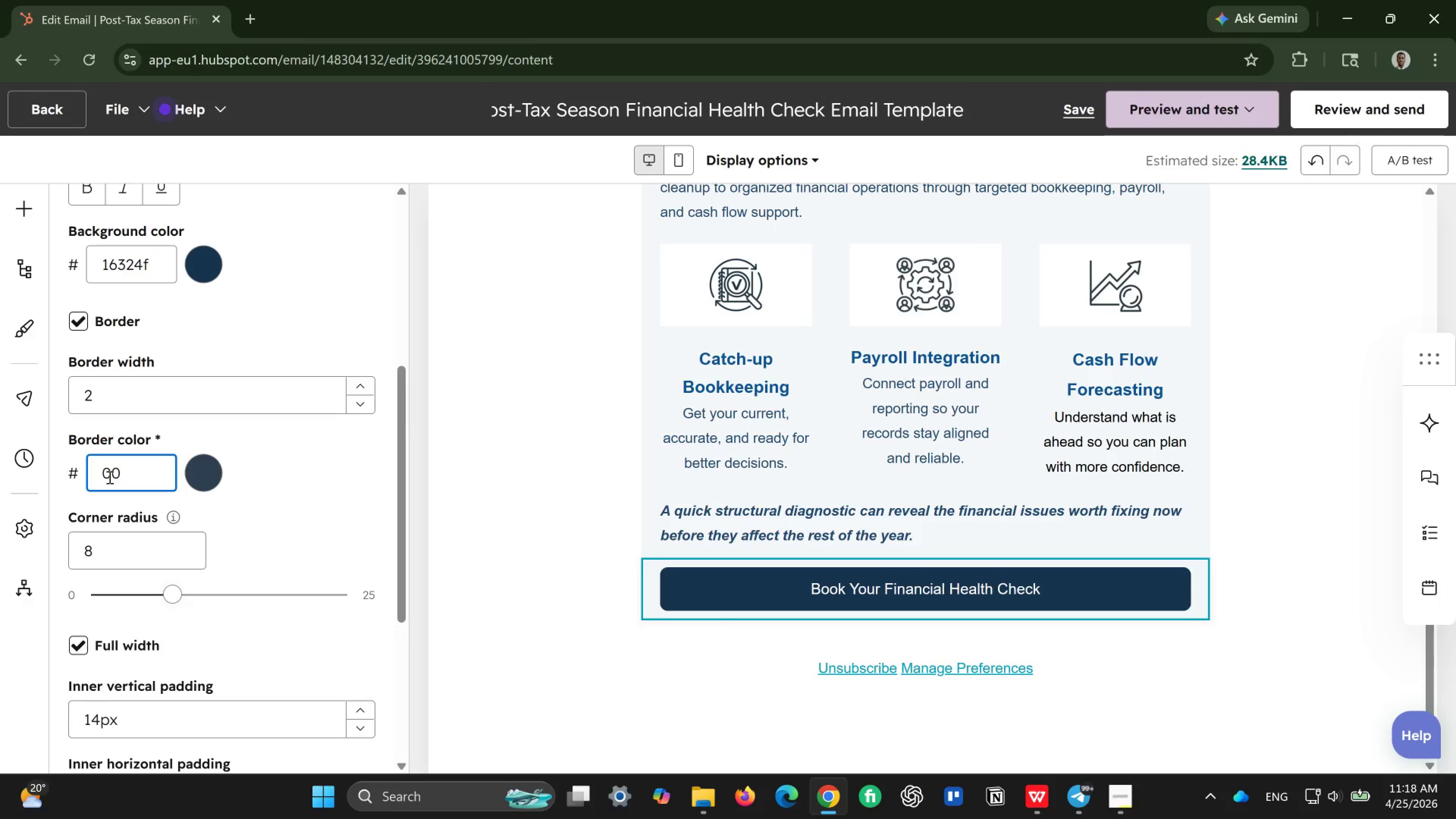 
type(45)
 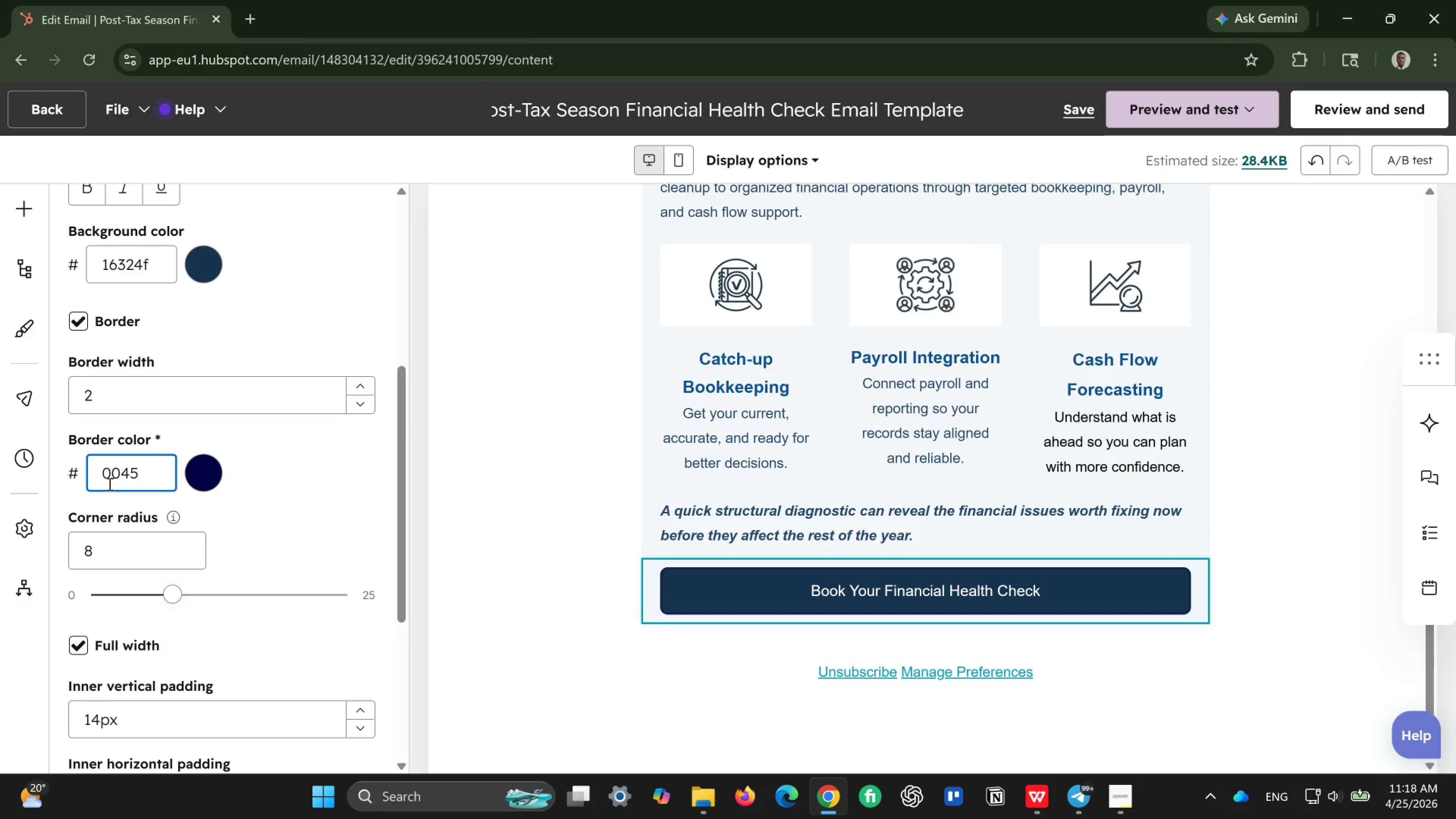 
type(a8)
 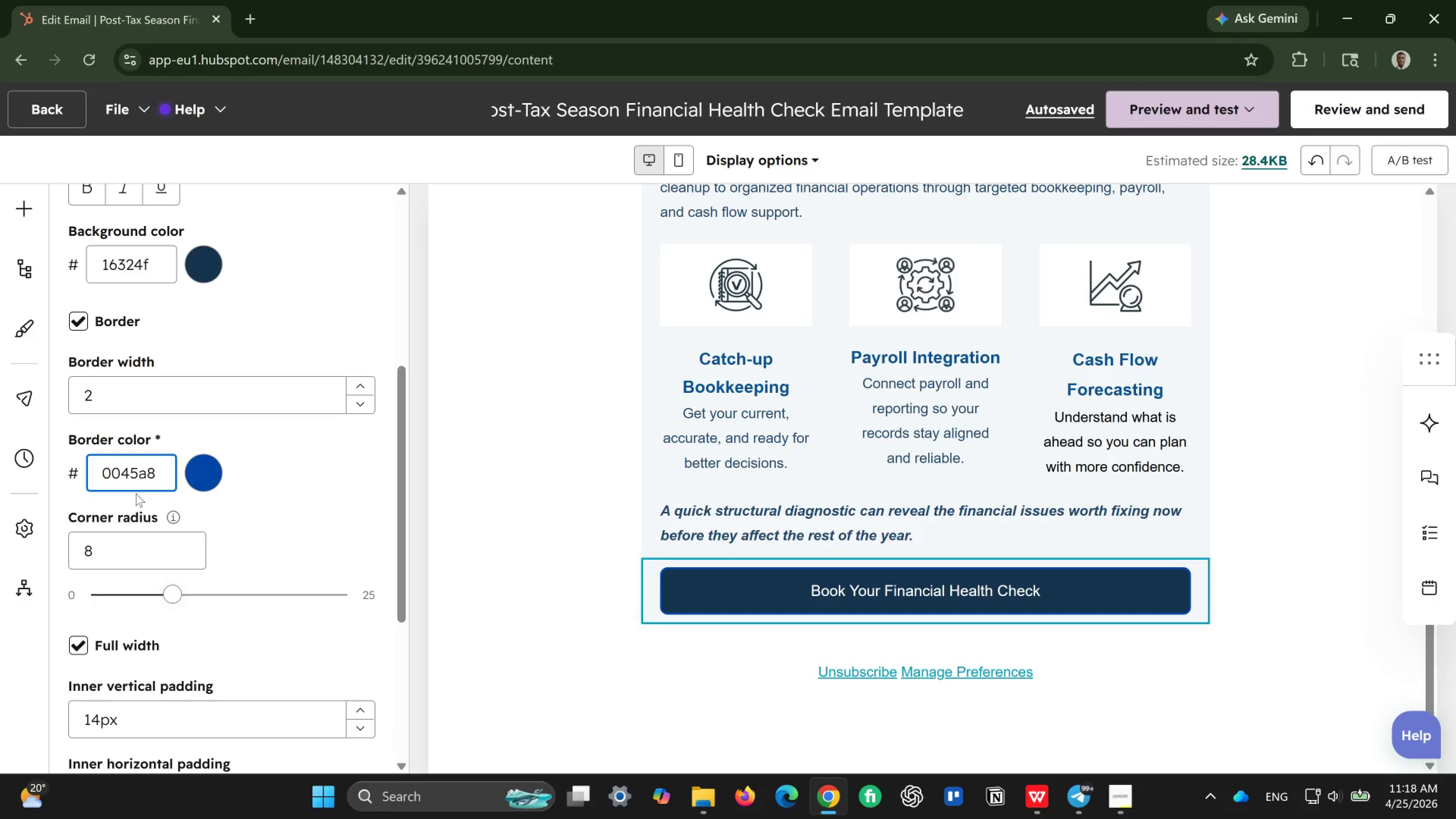 
wait(14.76)
 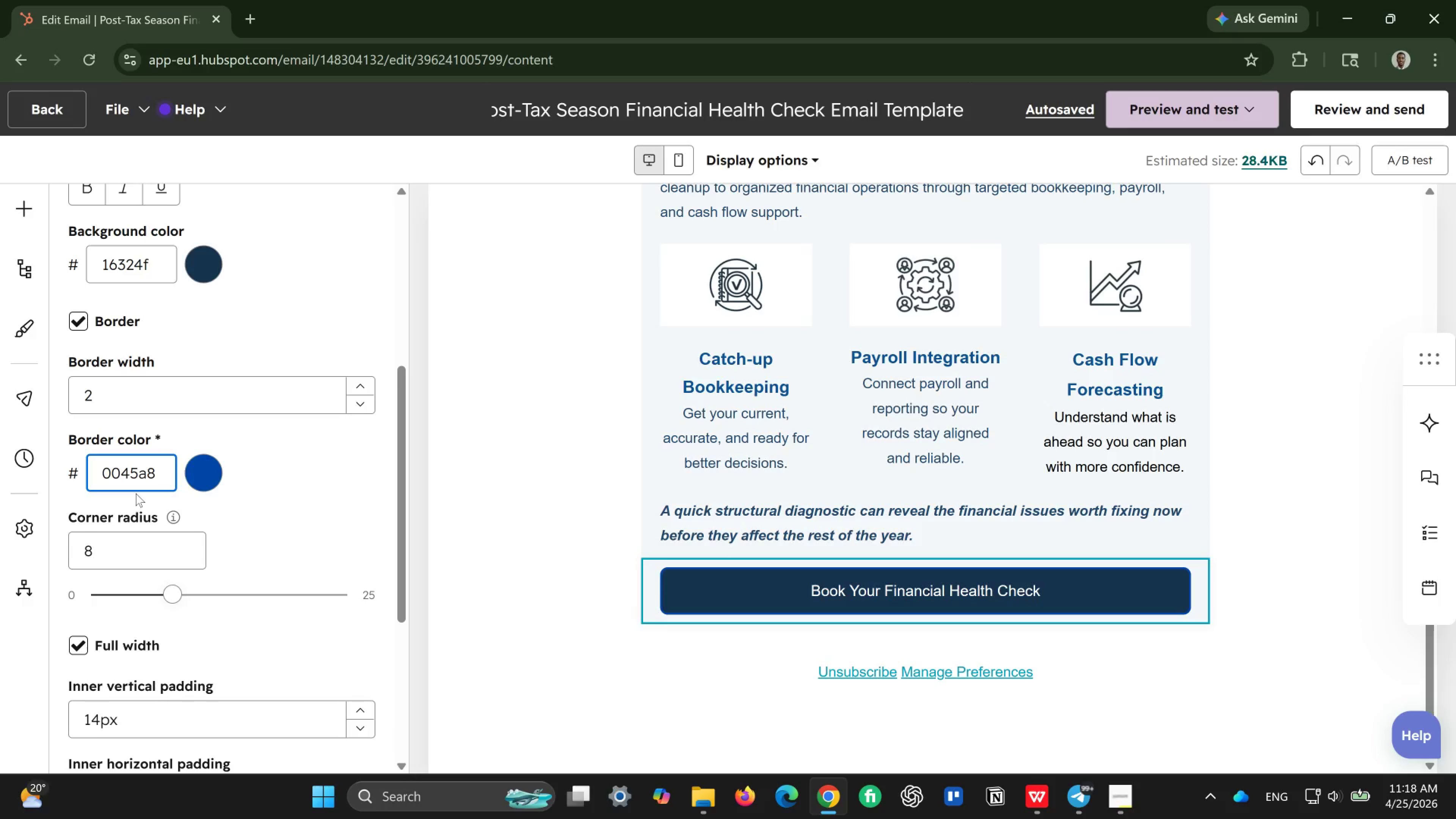 
left_click([119, 482])
 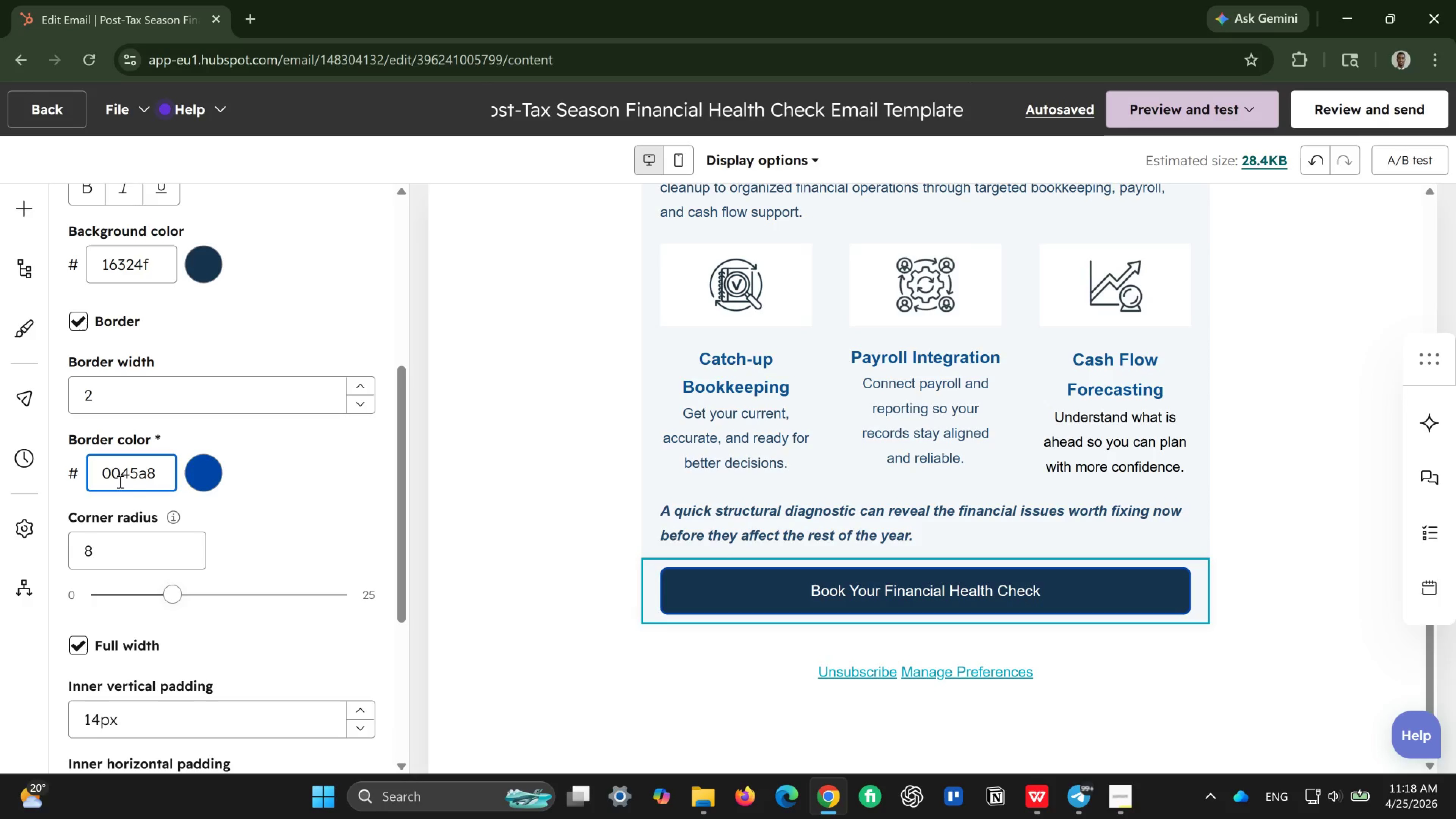 
key(Backspace)
key(Backspace)
type(f6)
key(Backspace)
 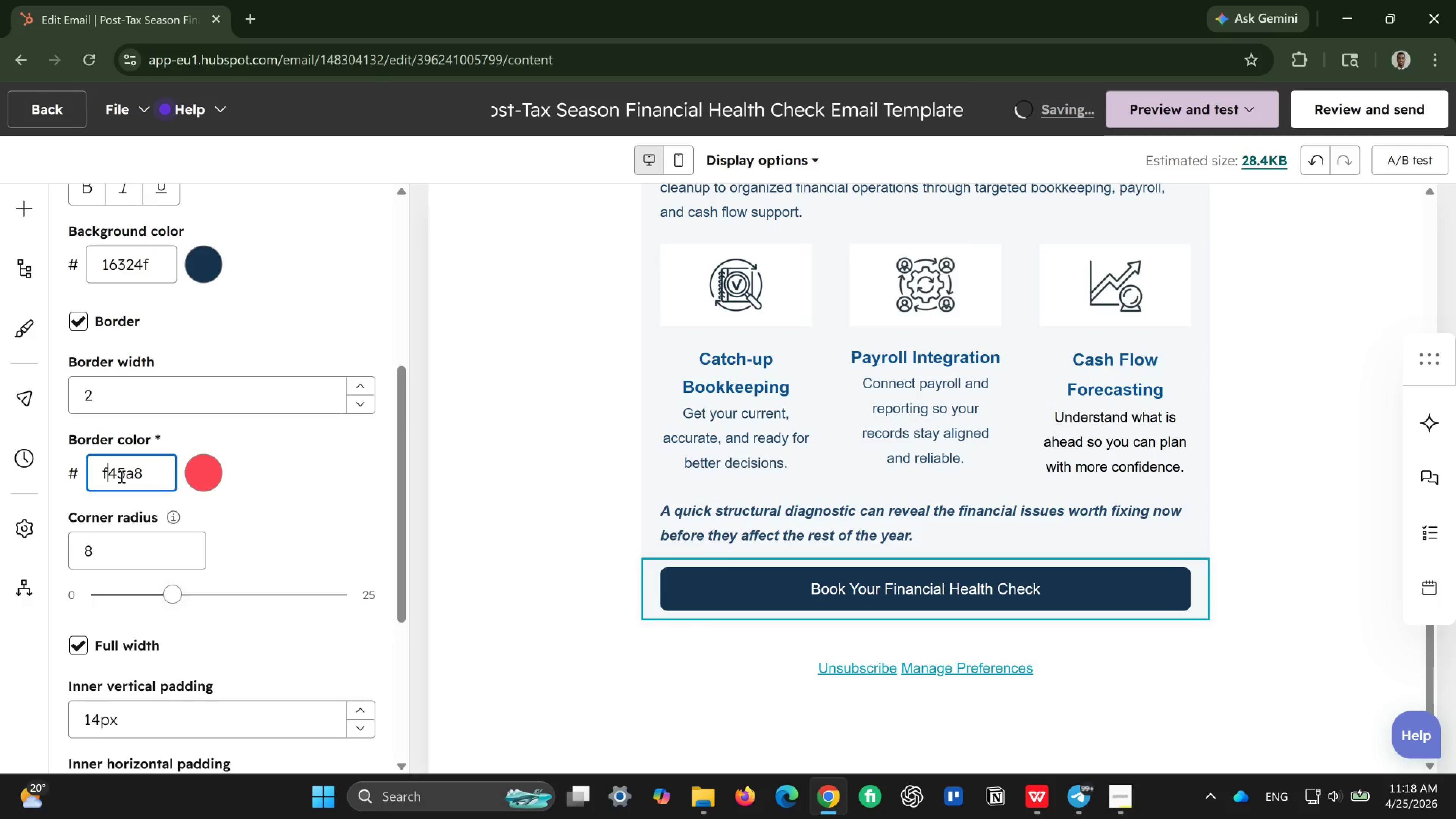 
left_click([147, 476])
 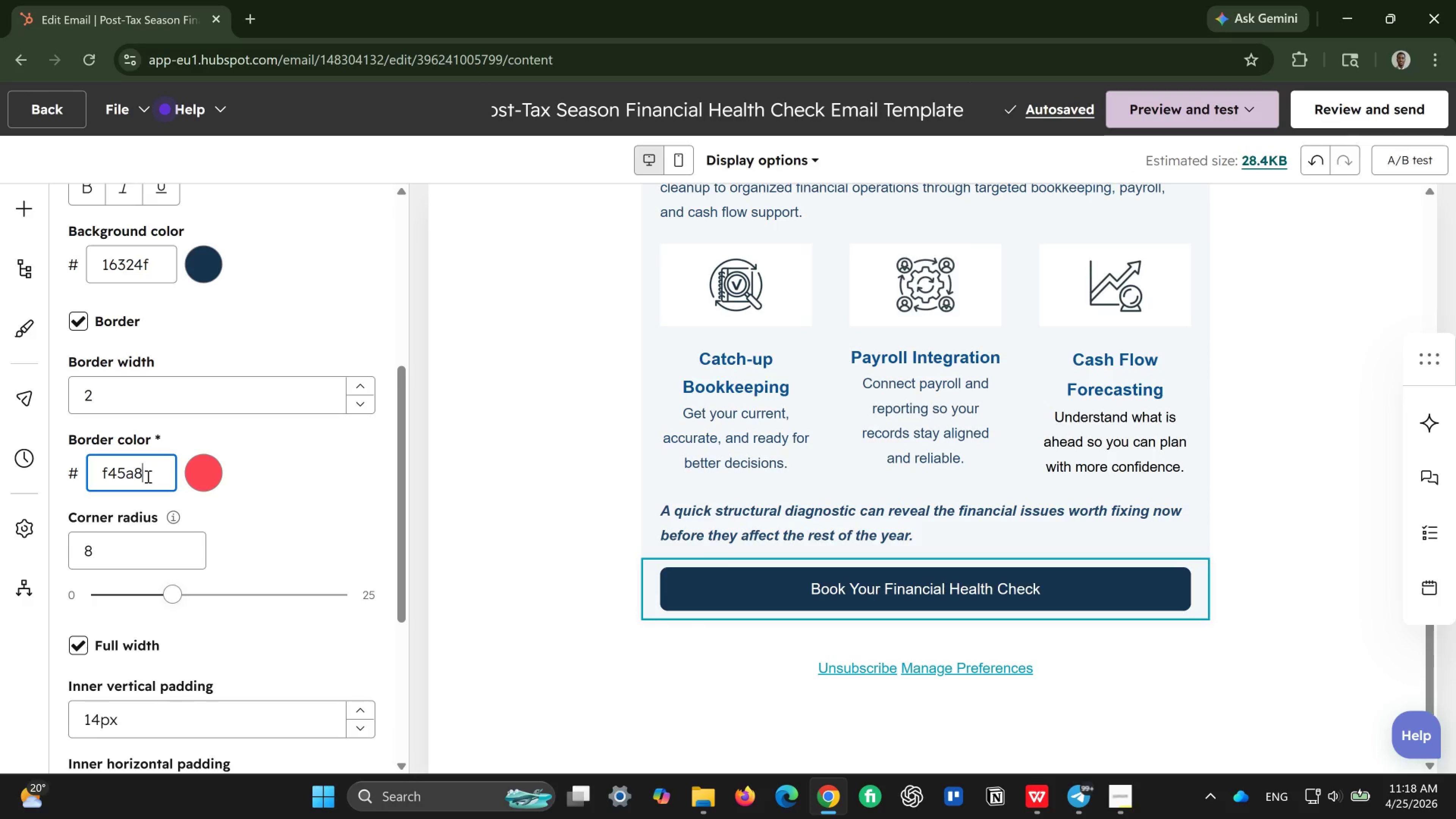 
key(Backspace)
 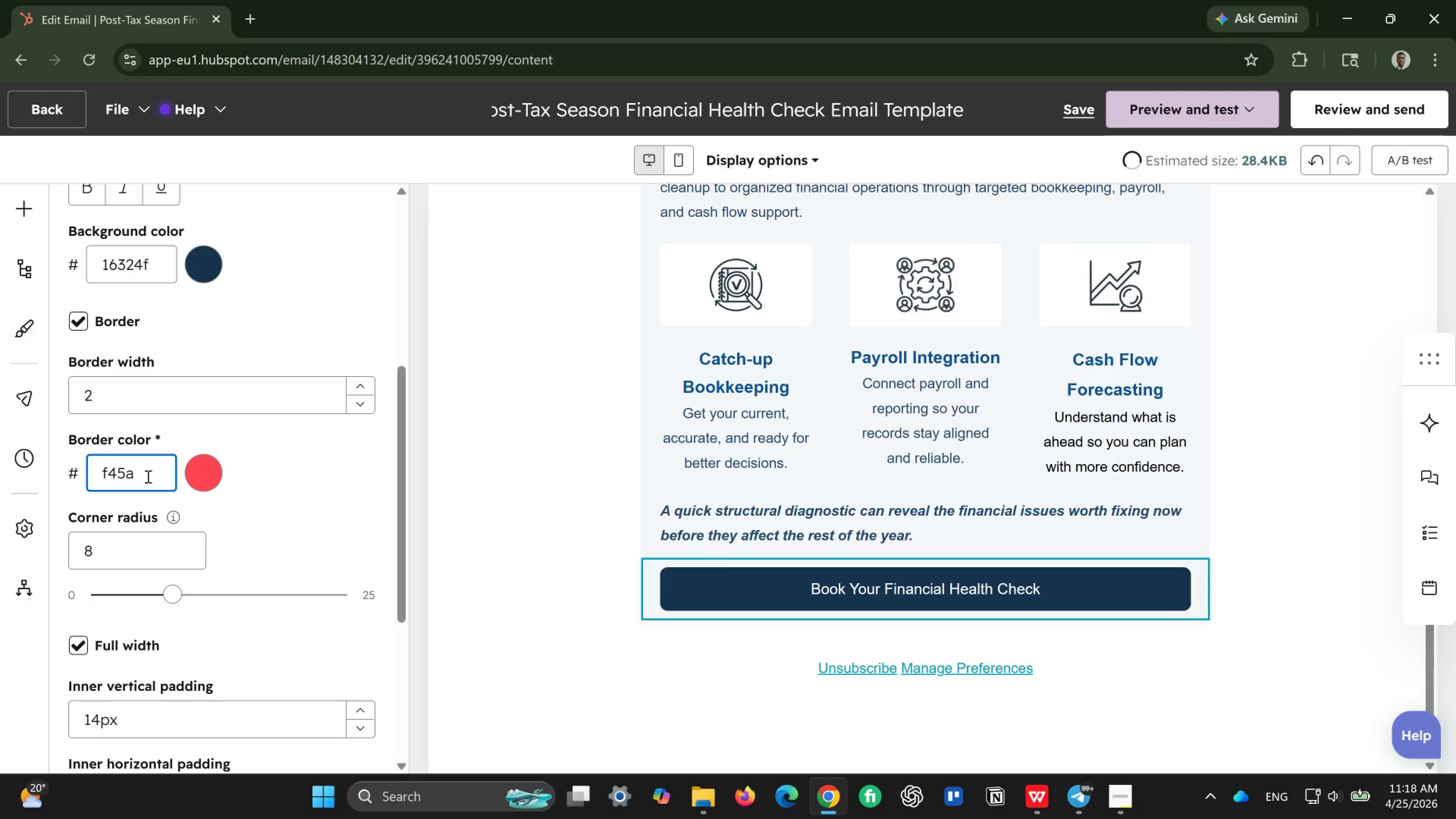 
key(Backspace)
 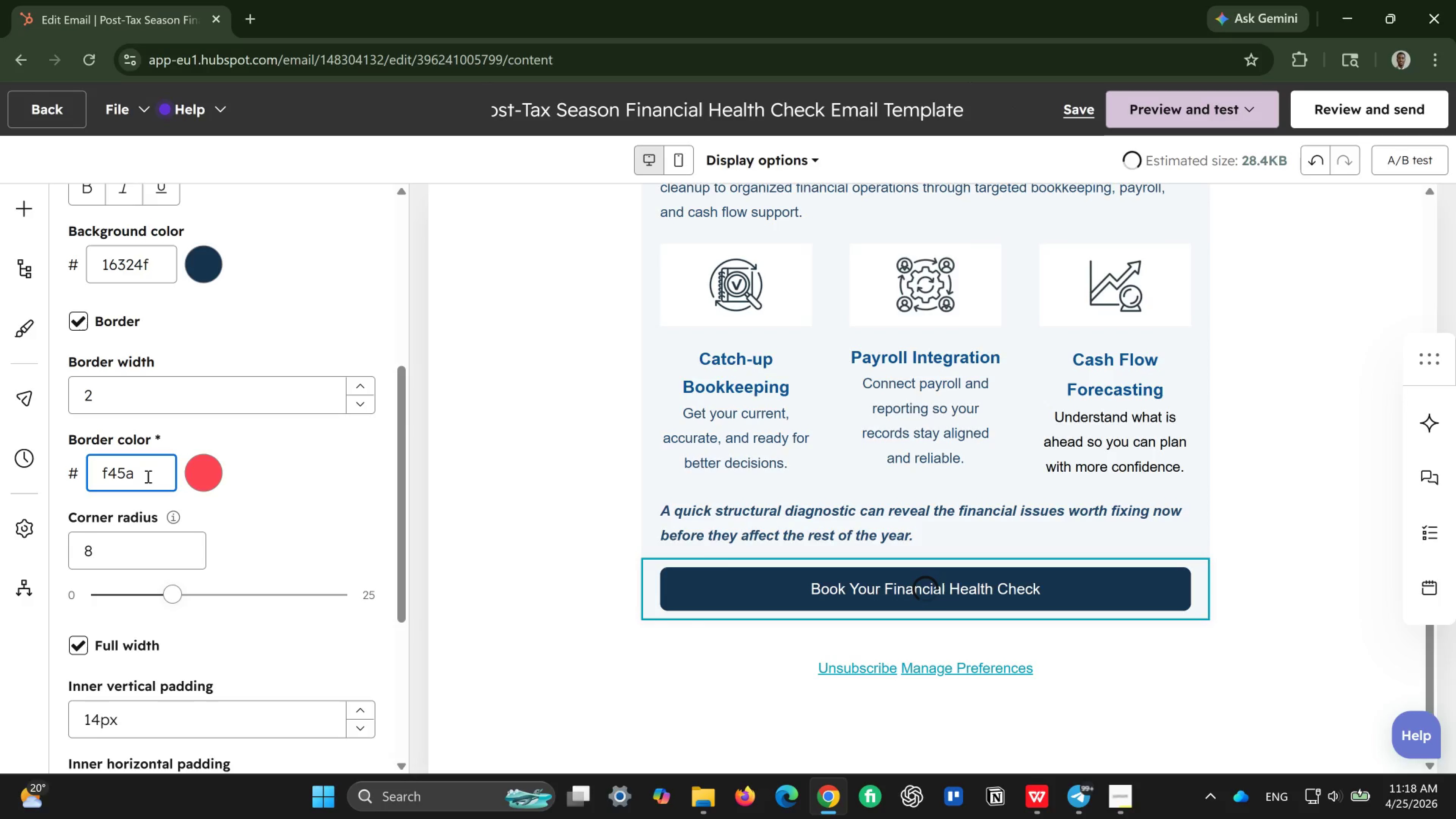 
key(Backspace)
 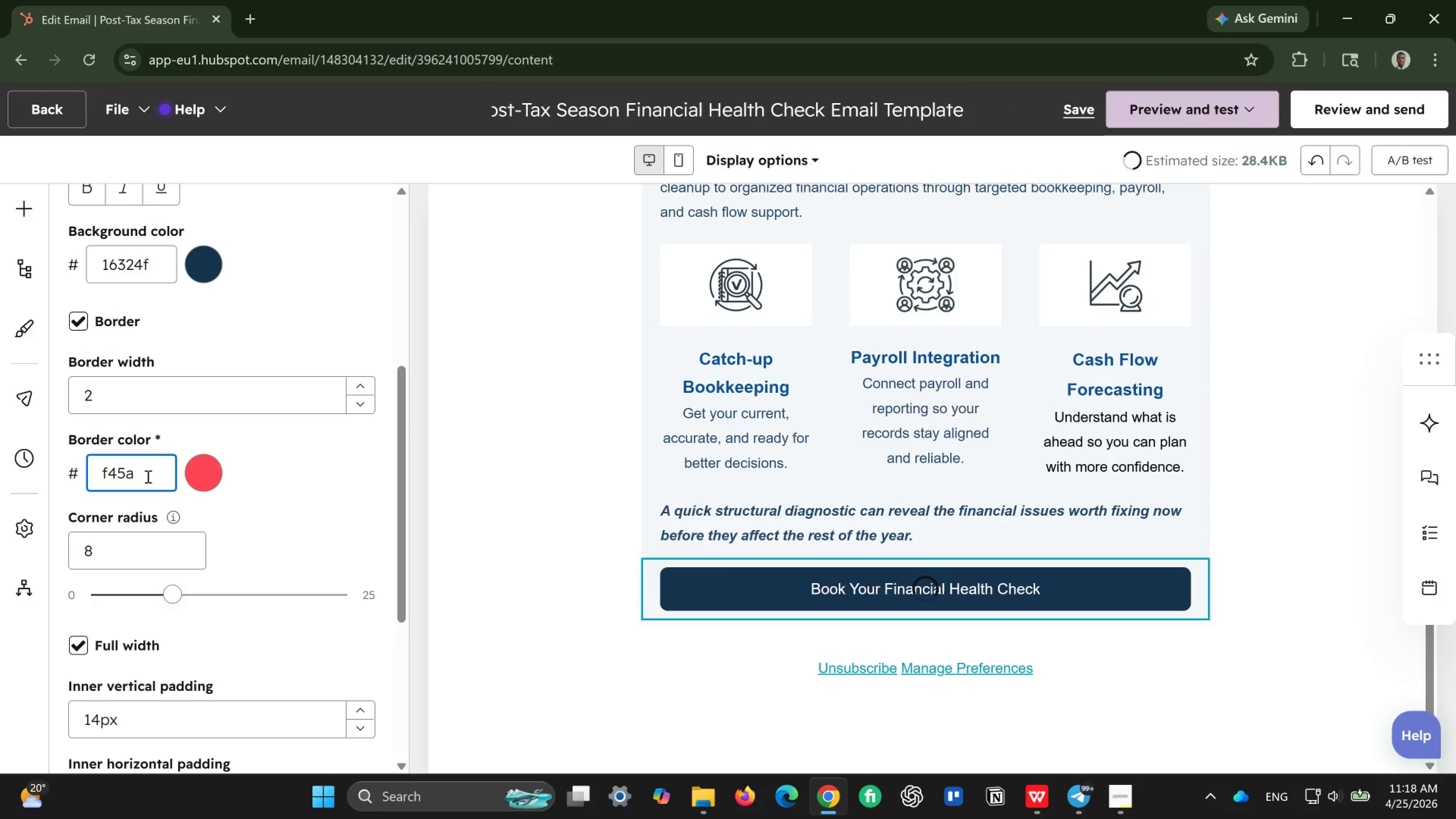 
key(Backspace)
 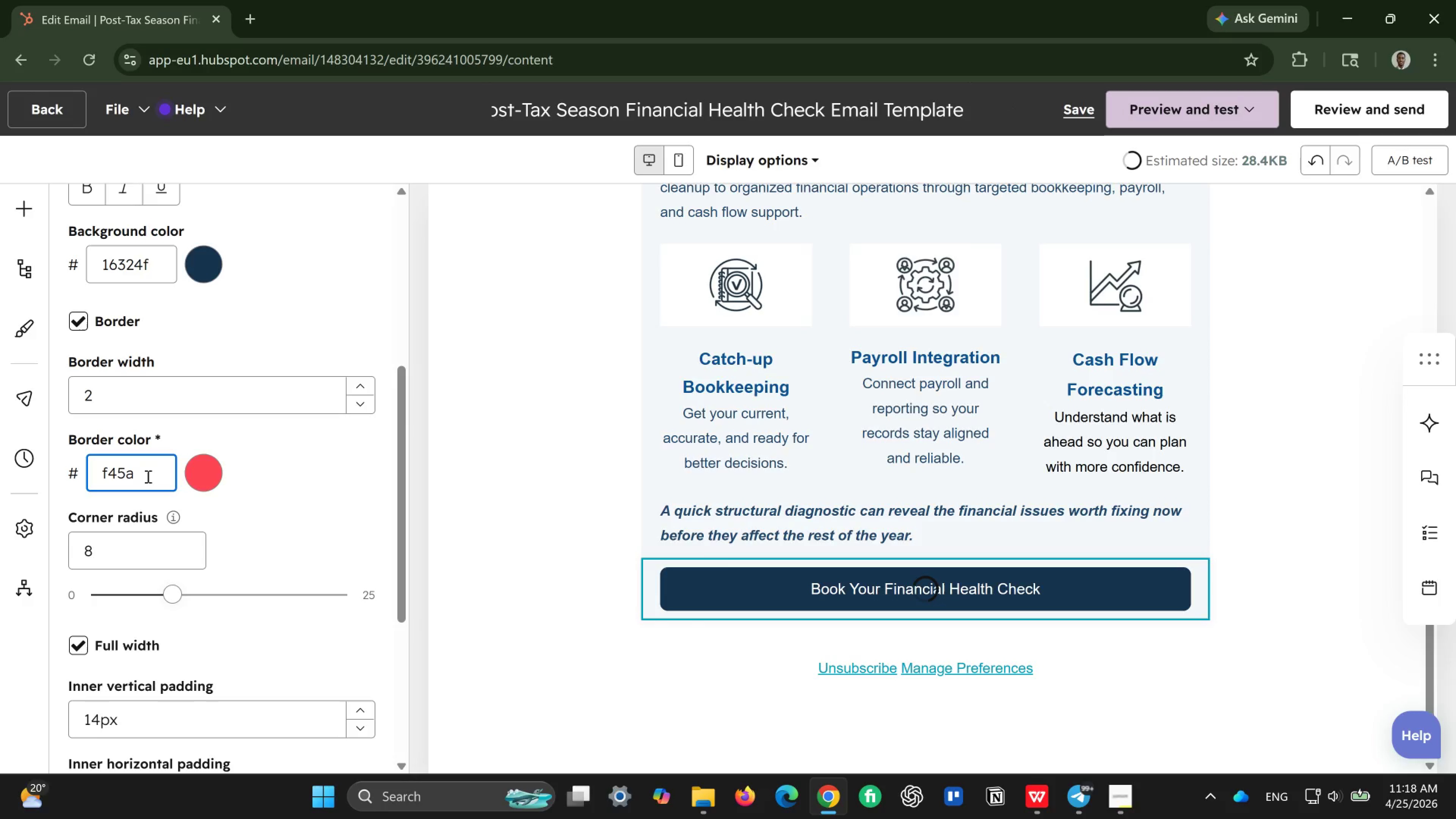 
key(Backspace)
 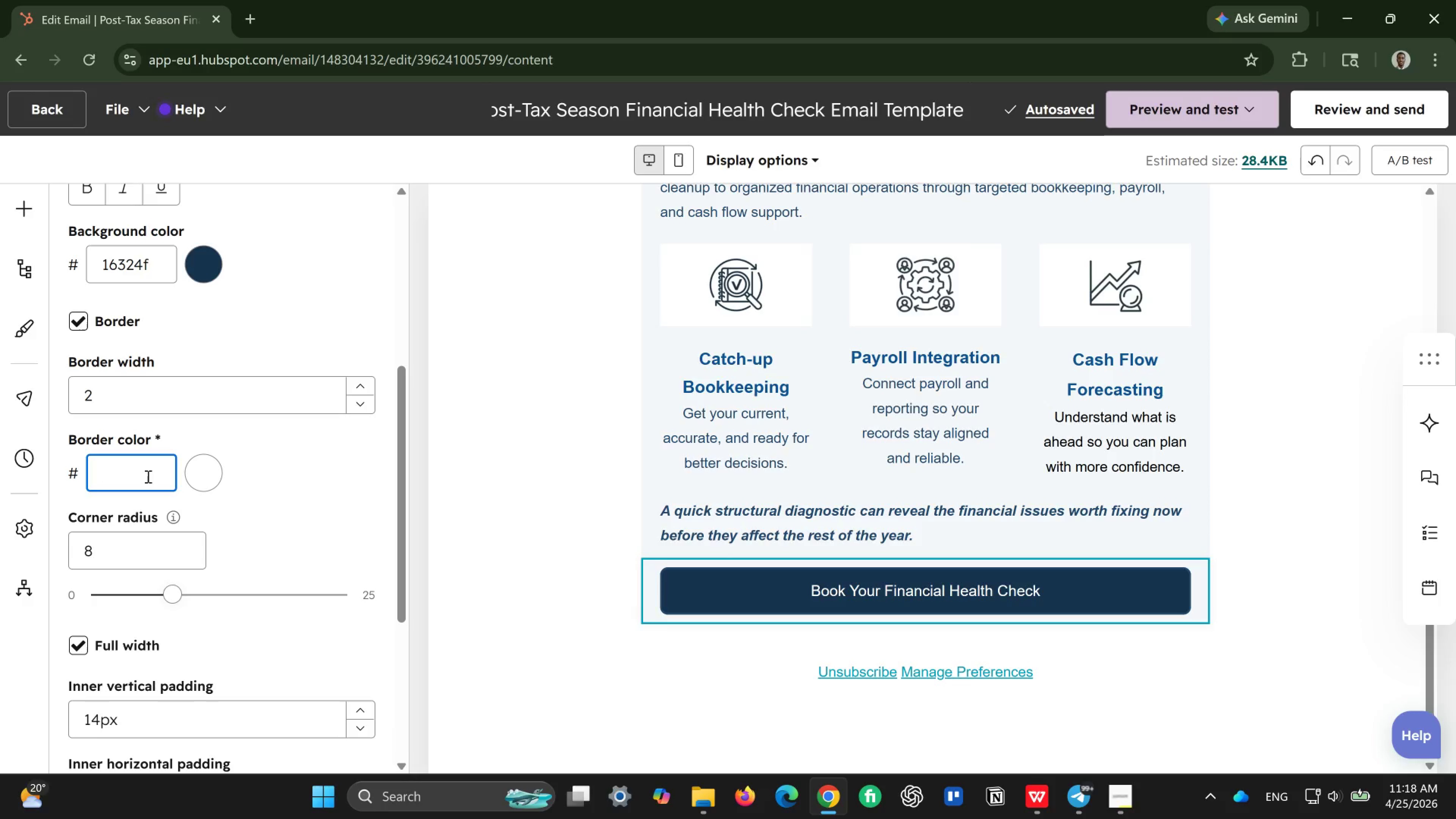 
wait(7.42)
 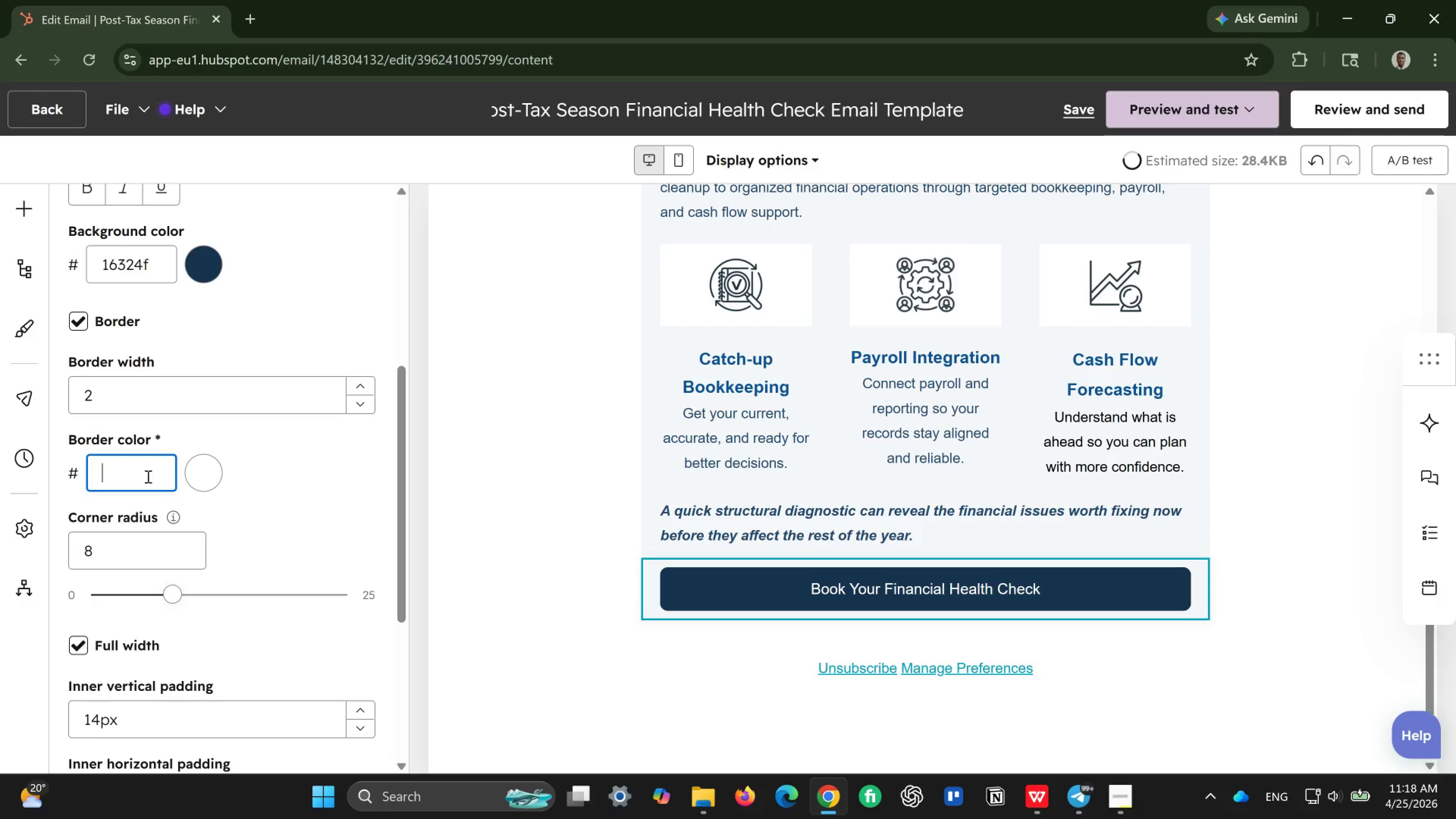 
type(163)
 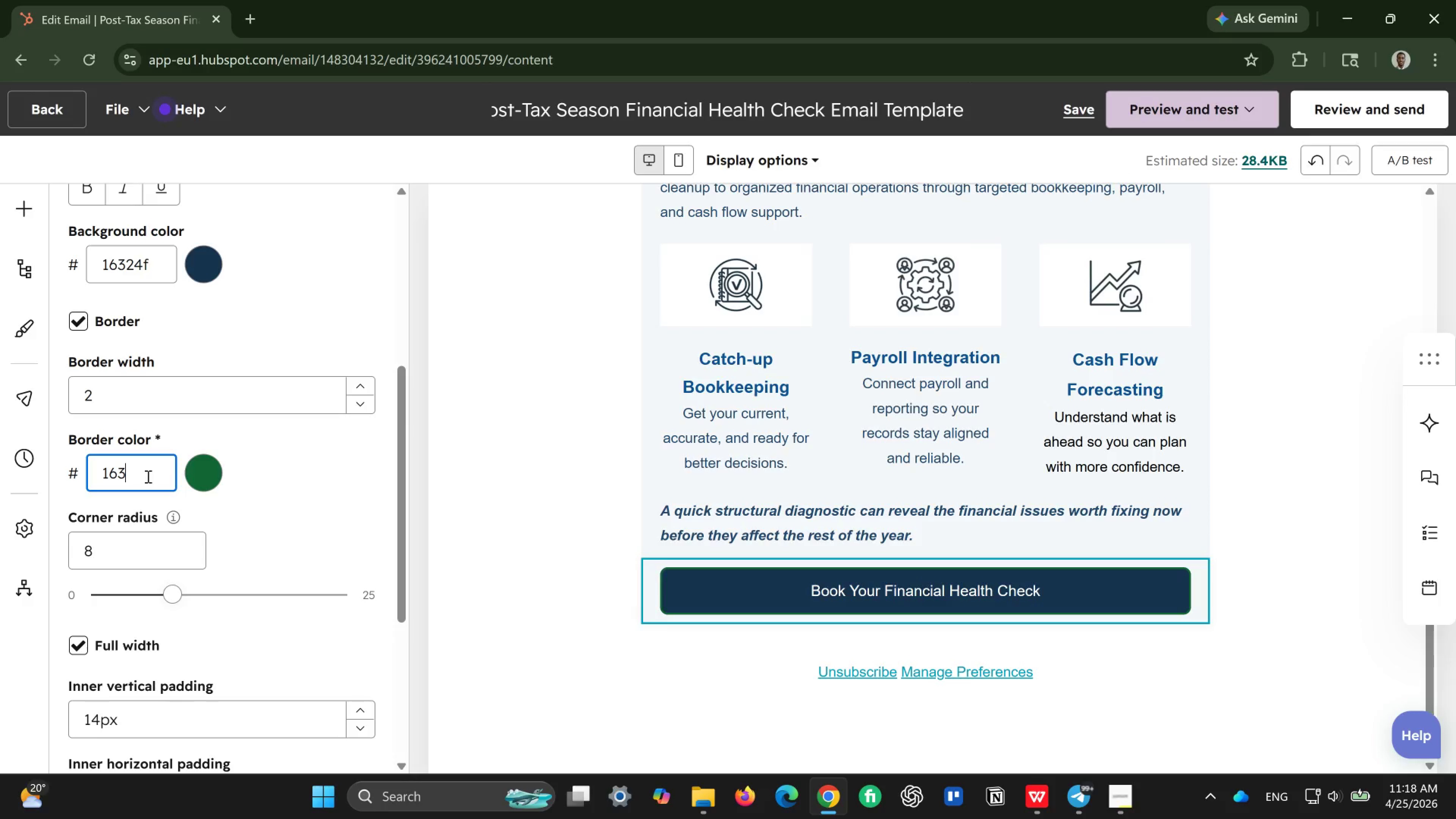 
key(2)
 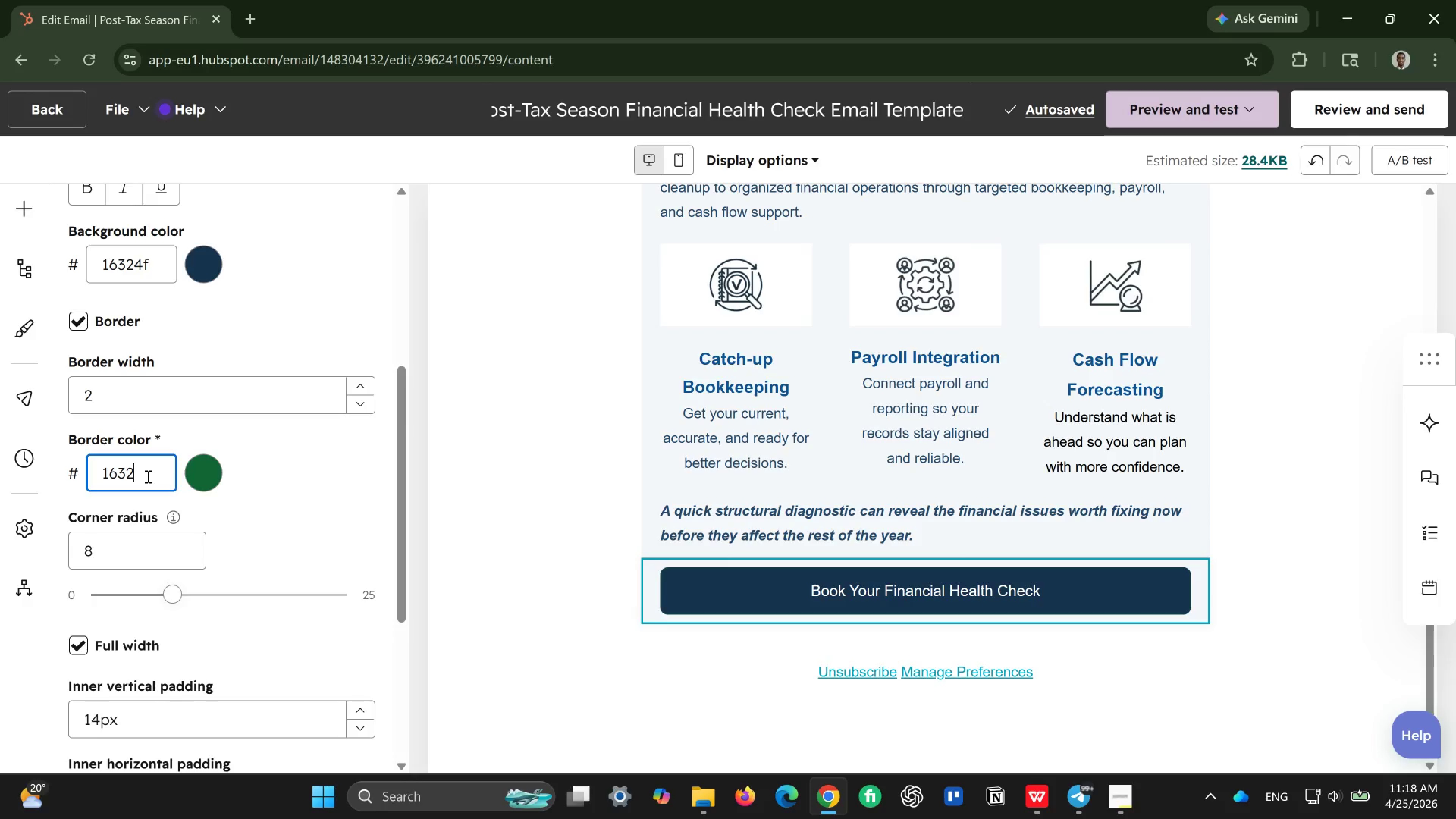 
type(3f)
 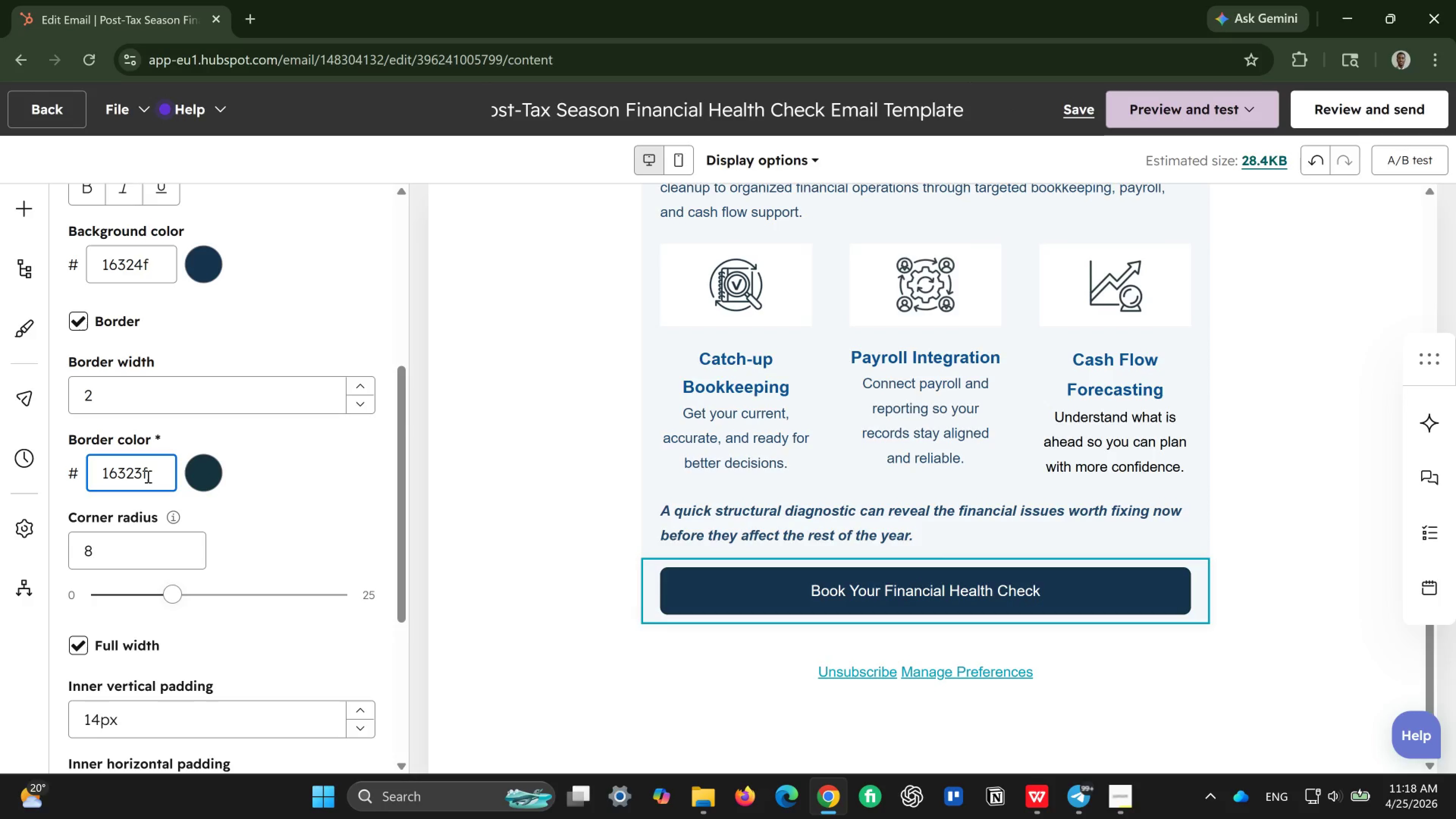 
key(Backspace)
 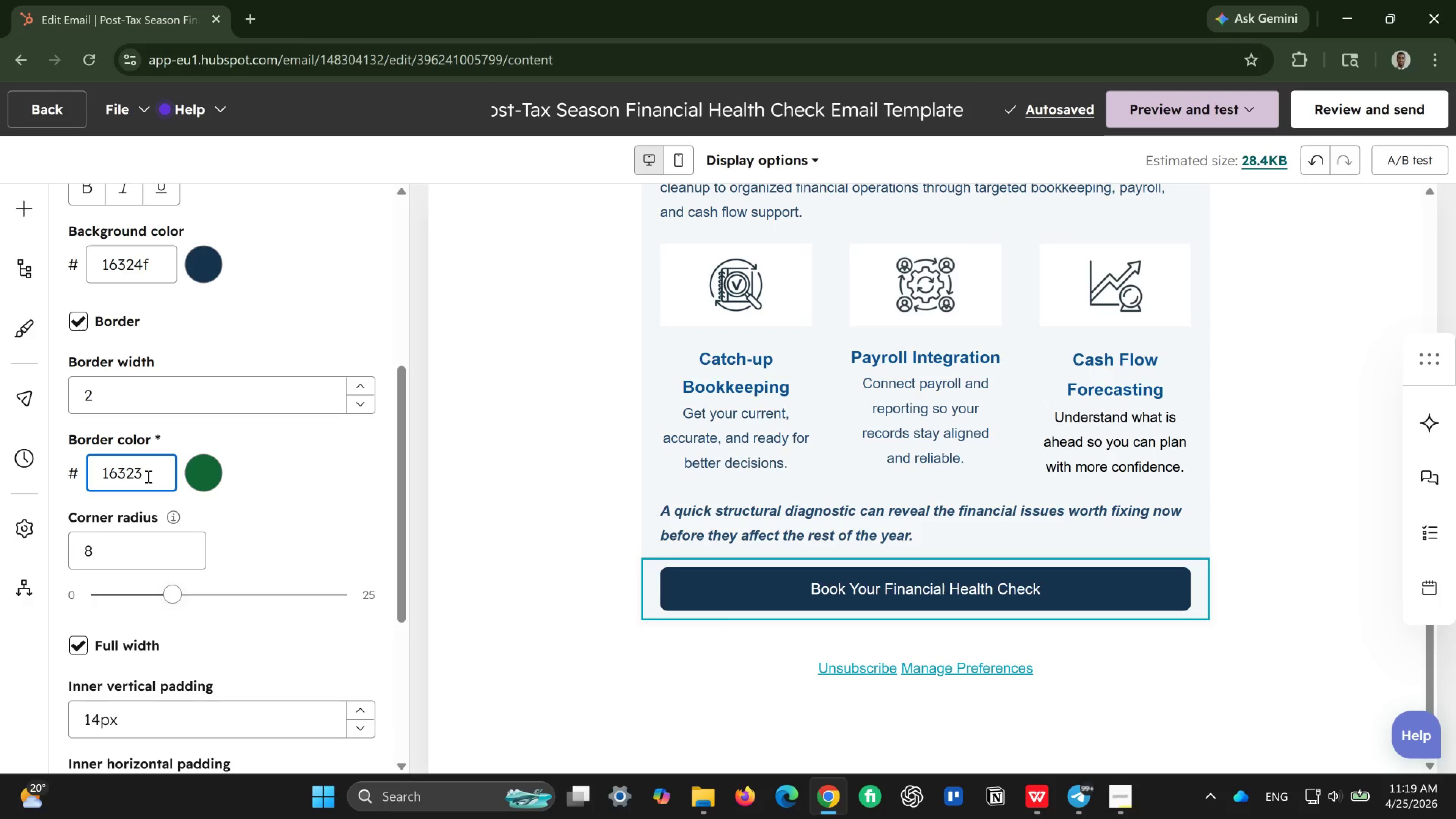 
key(Backspace)
 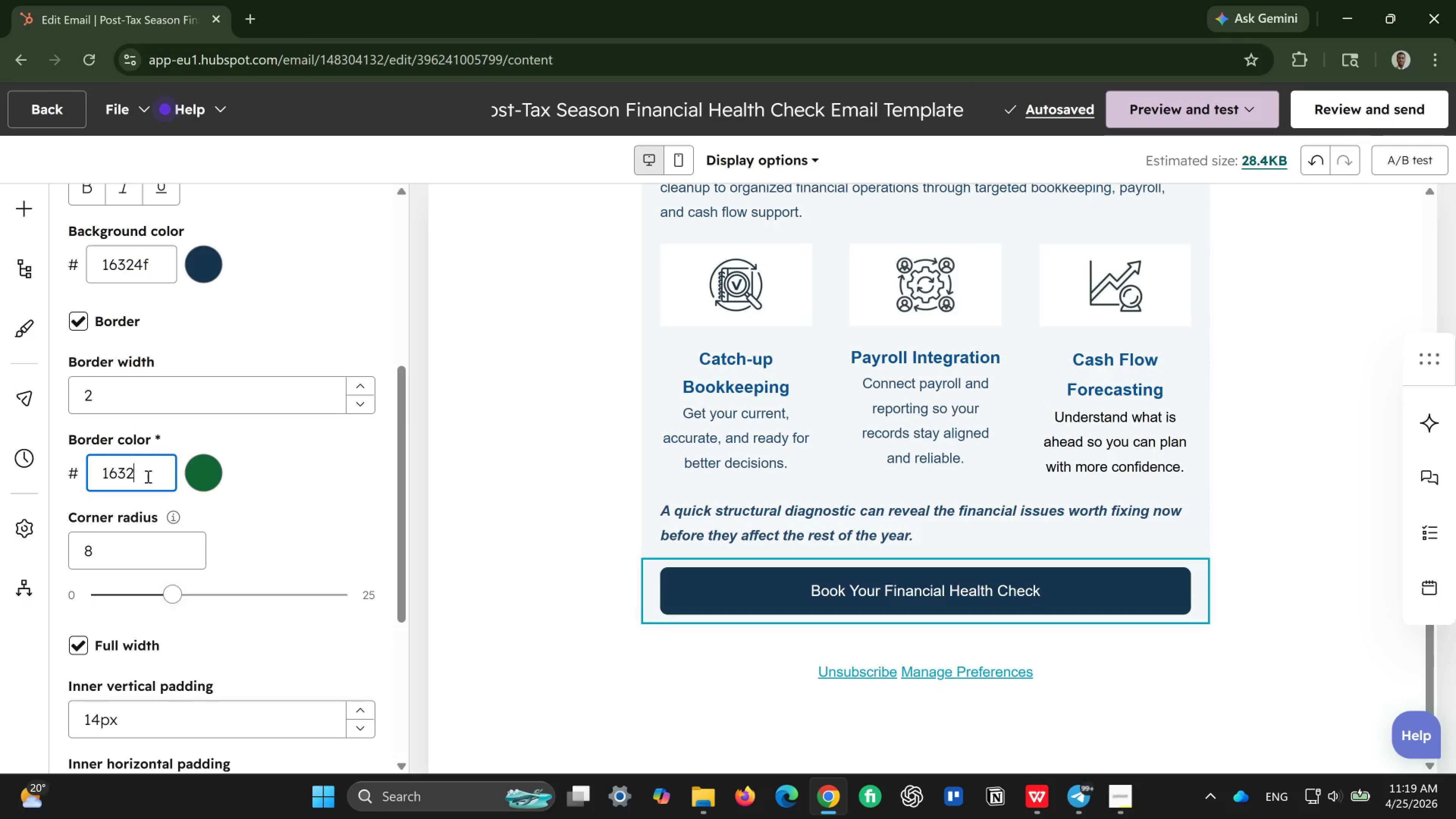 
wait(5.28)
 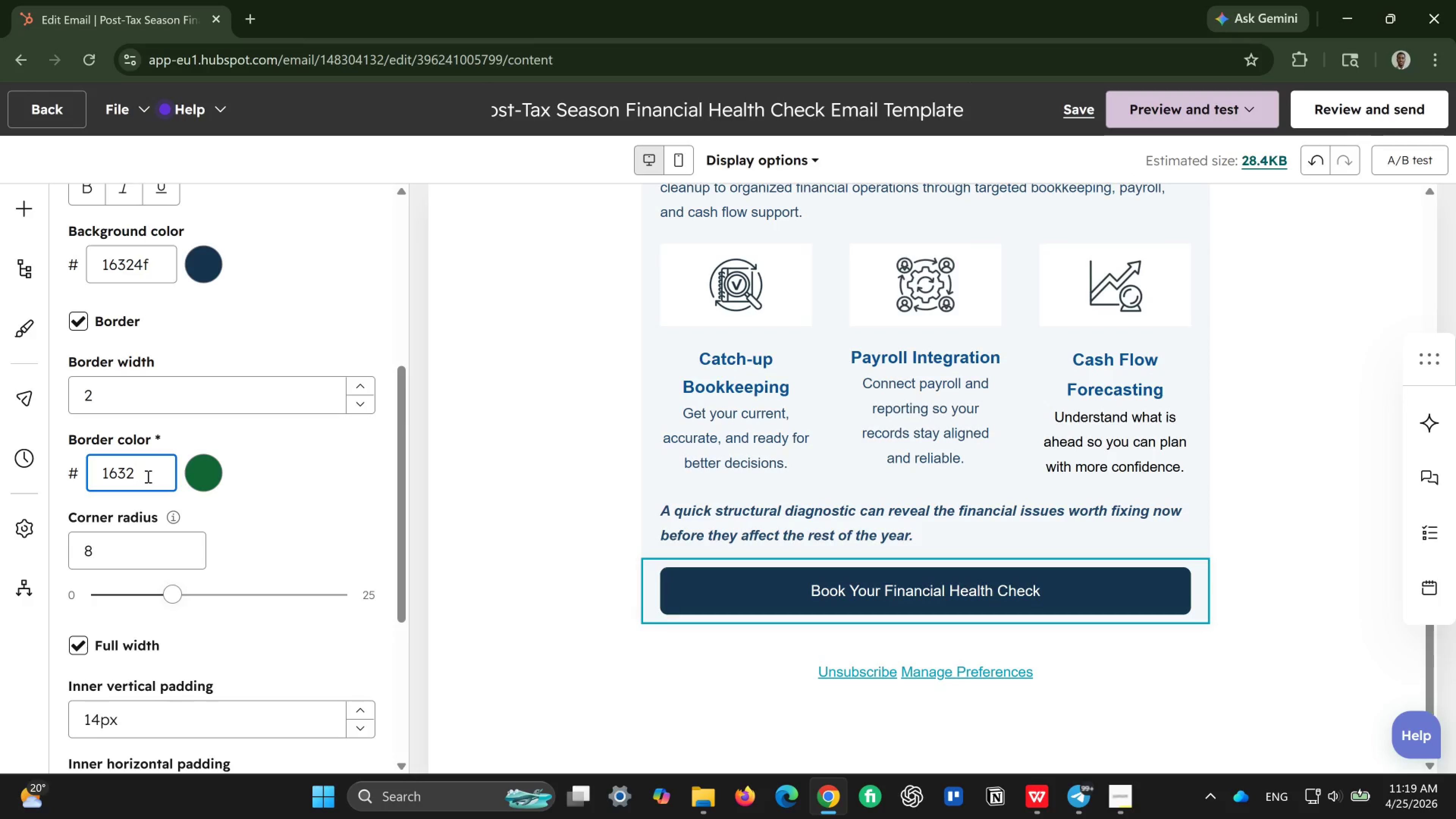 
key(9)
 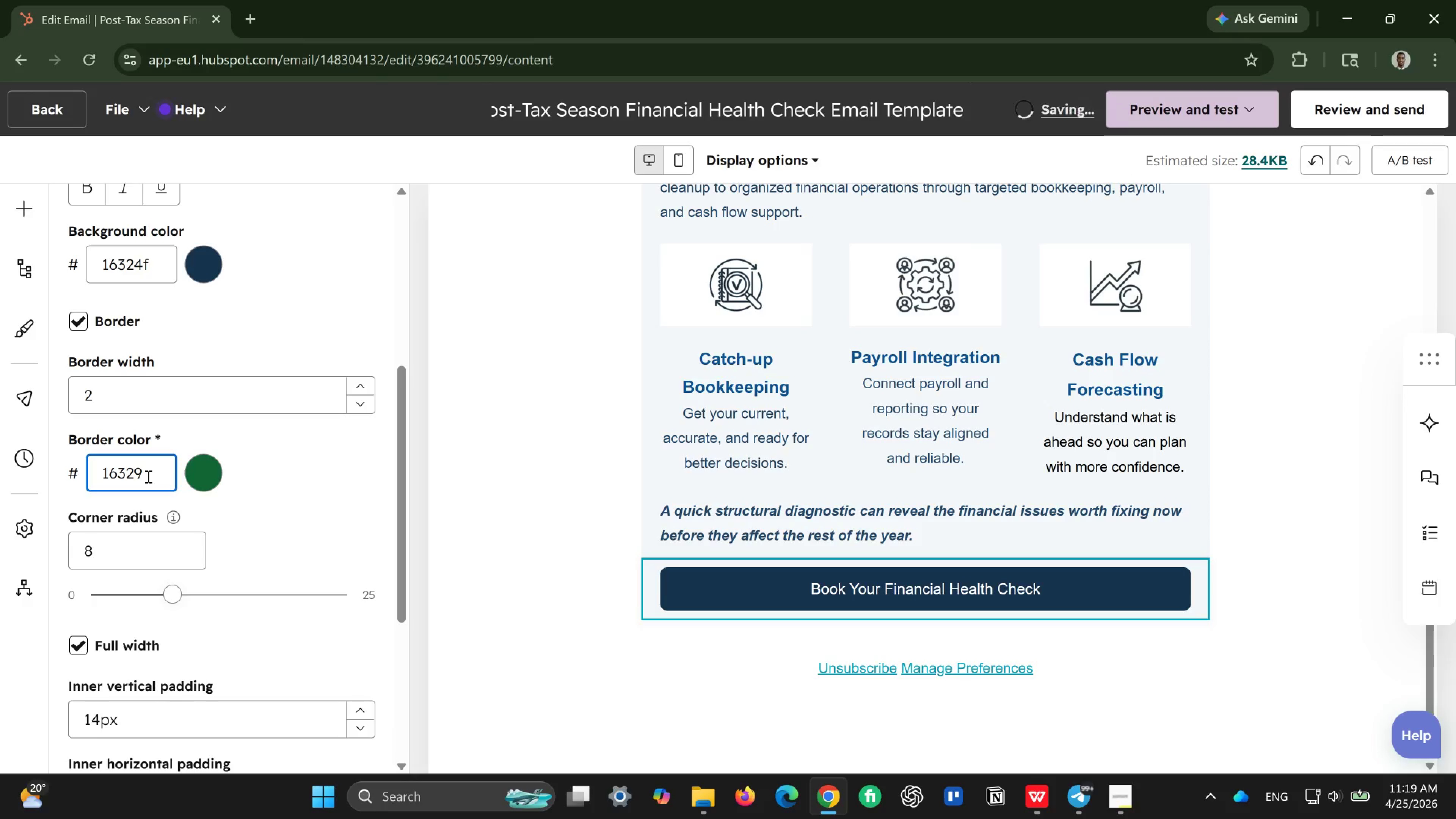 
key(F)
 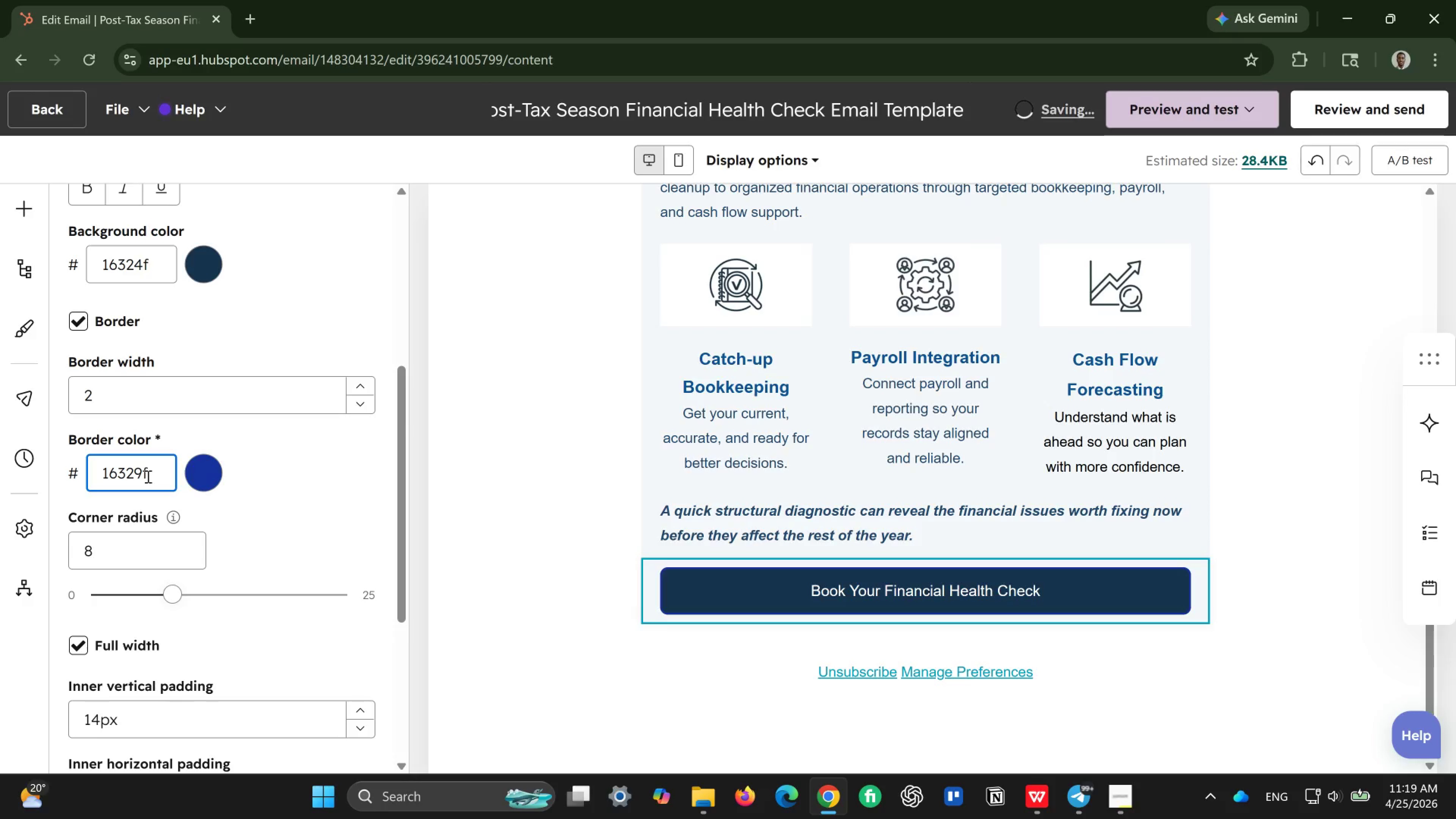 
key(Backspace)
 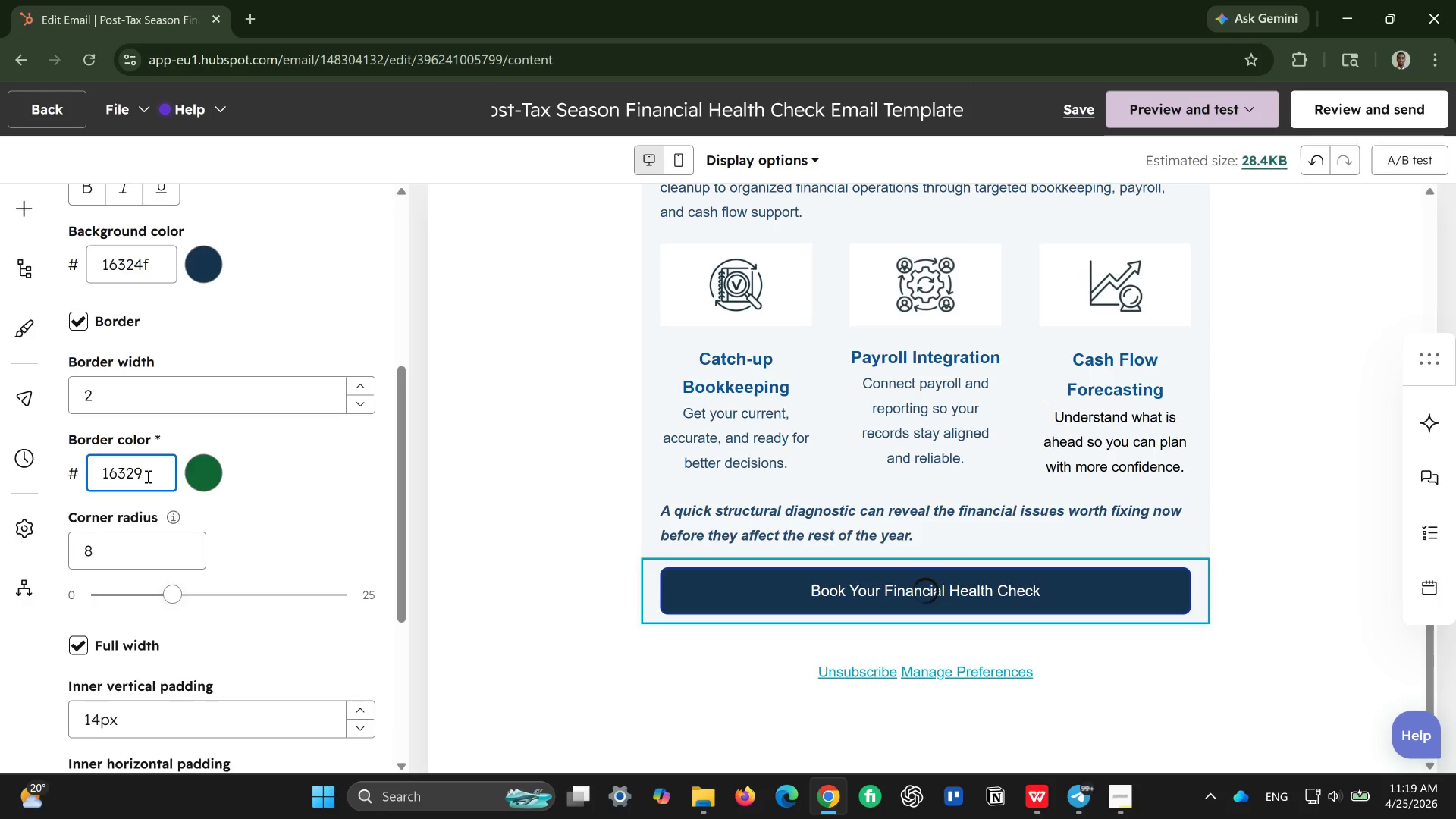 
key(Backspace)
 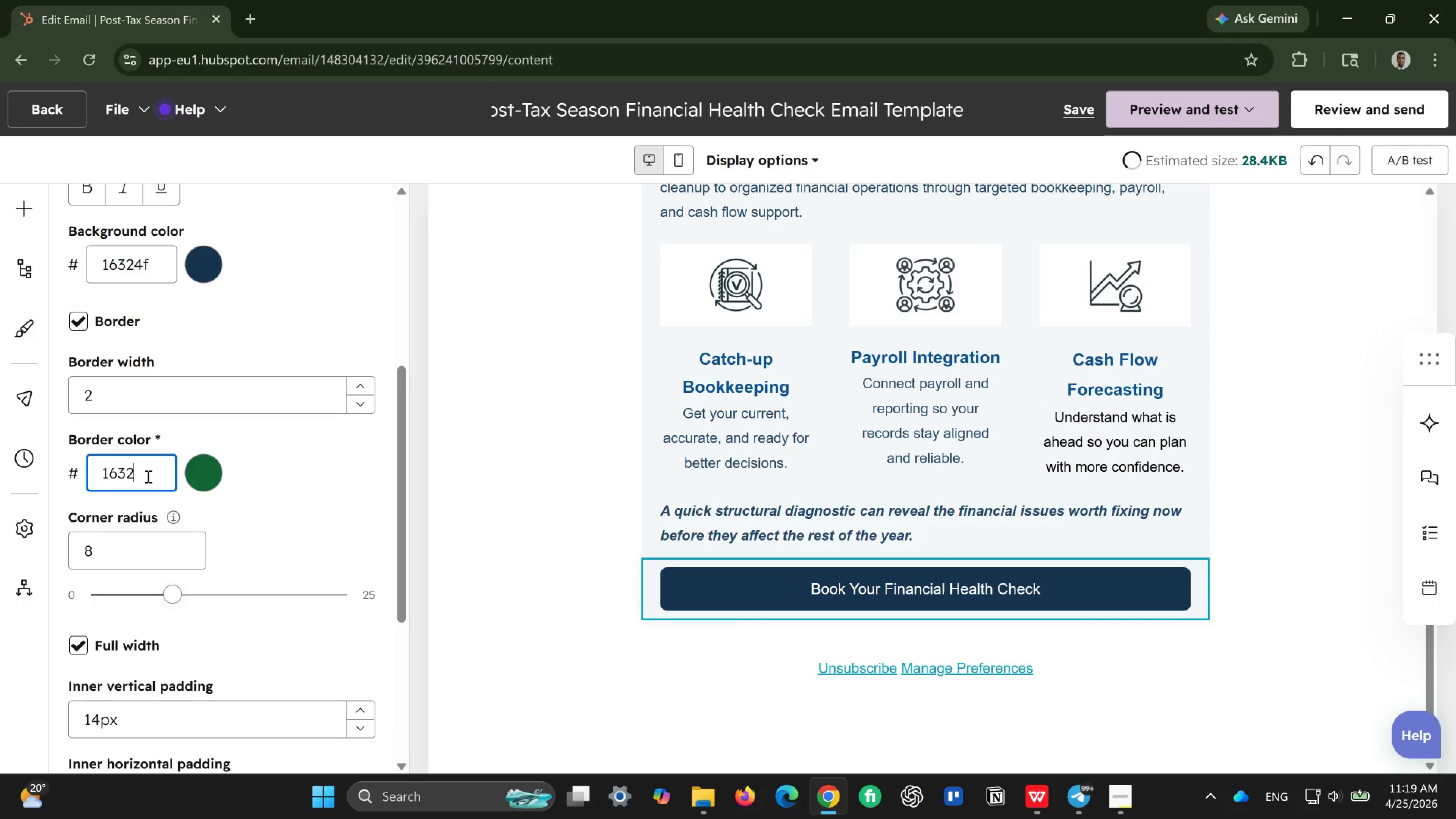 
key(Backspace)
 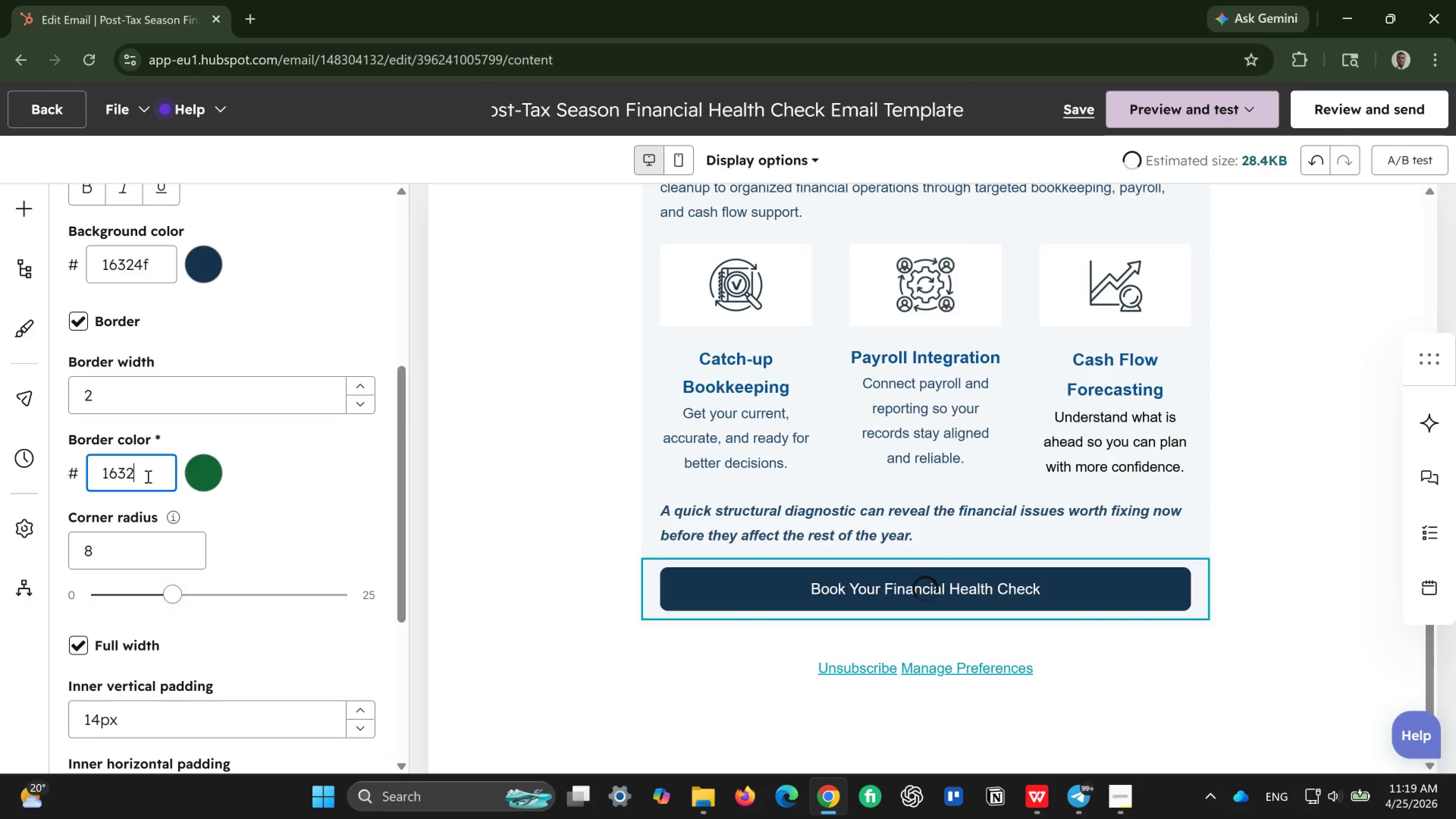 
key(Backspace)
 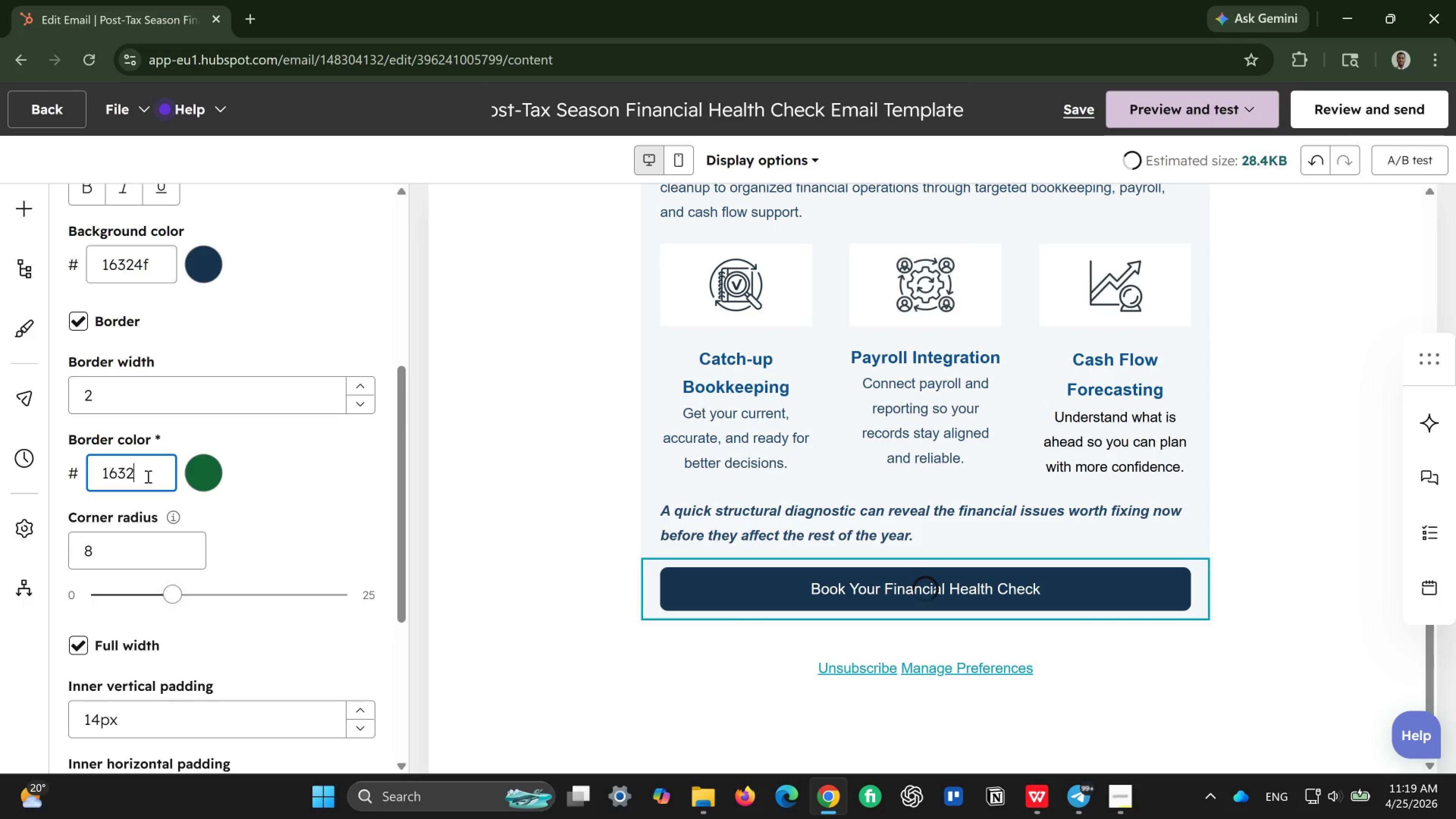 
key(Backspace)
 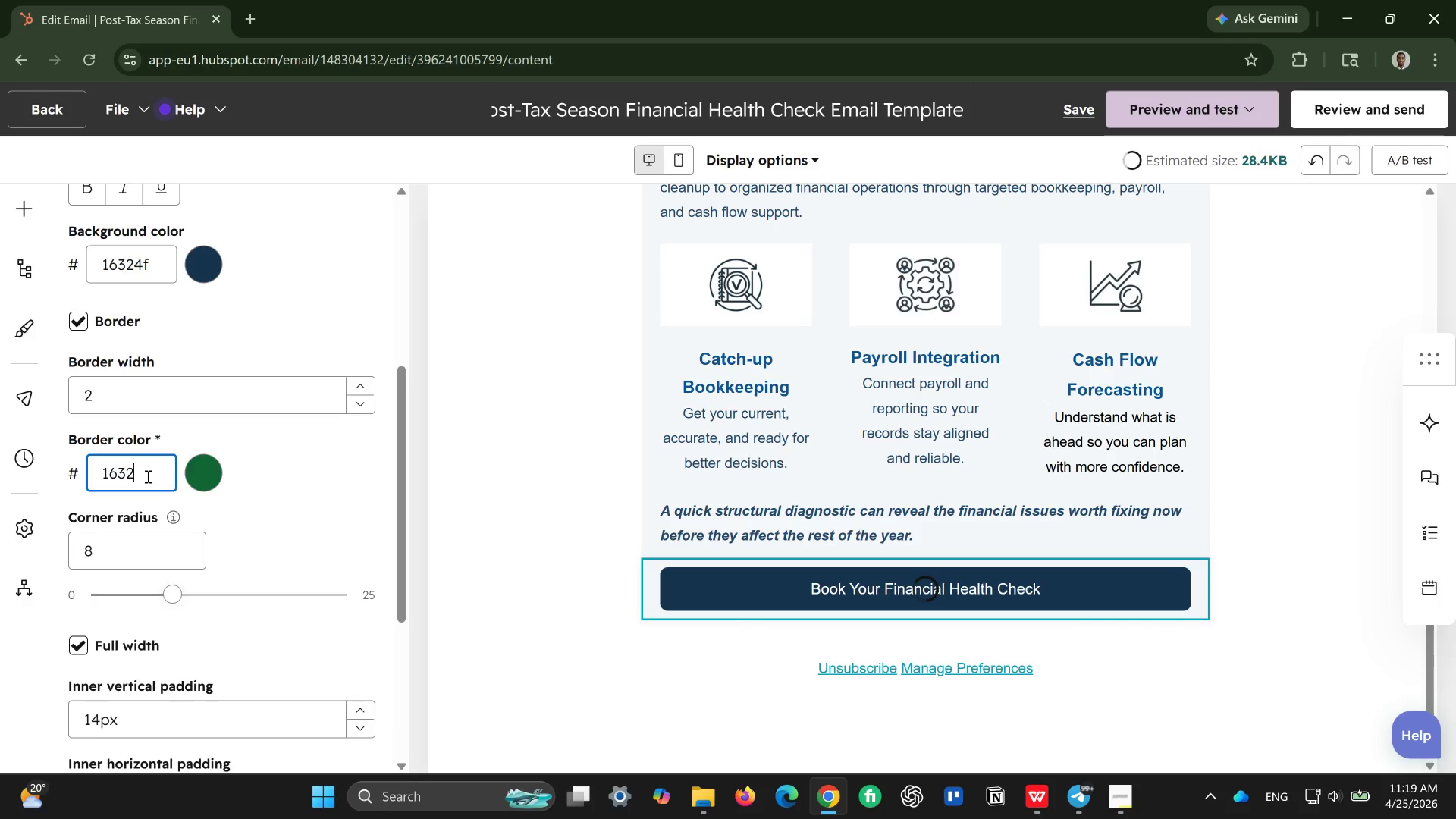 
key(Backspace)
 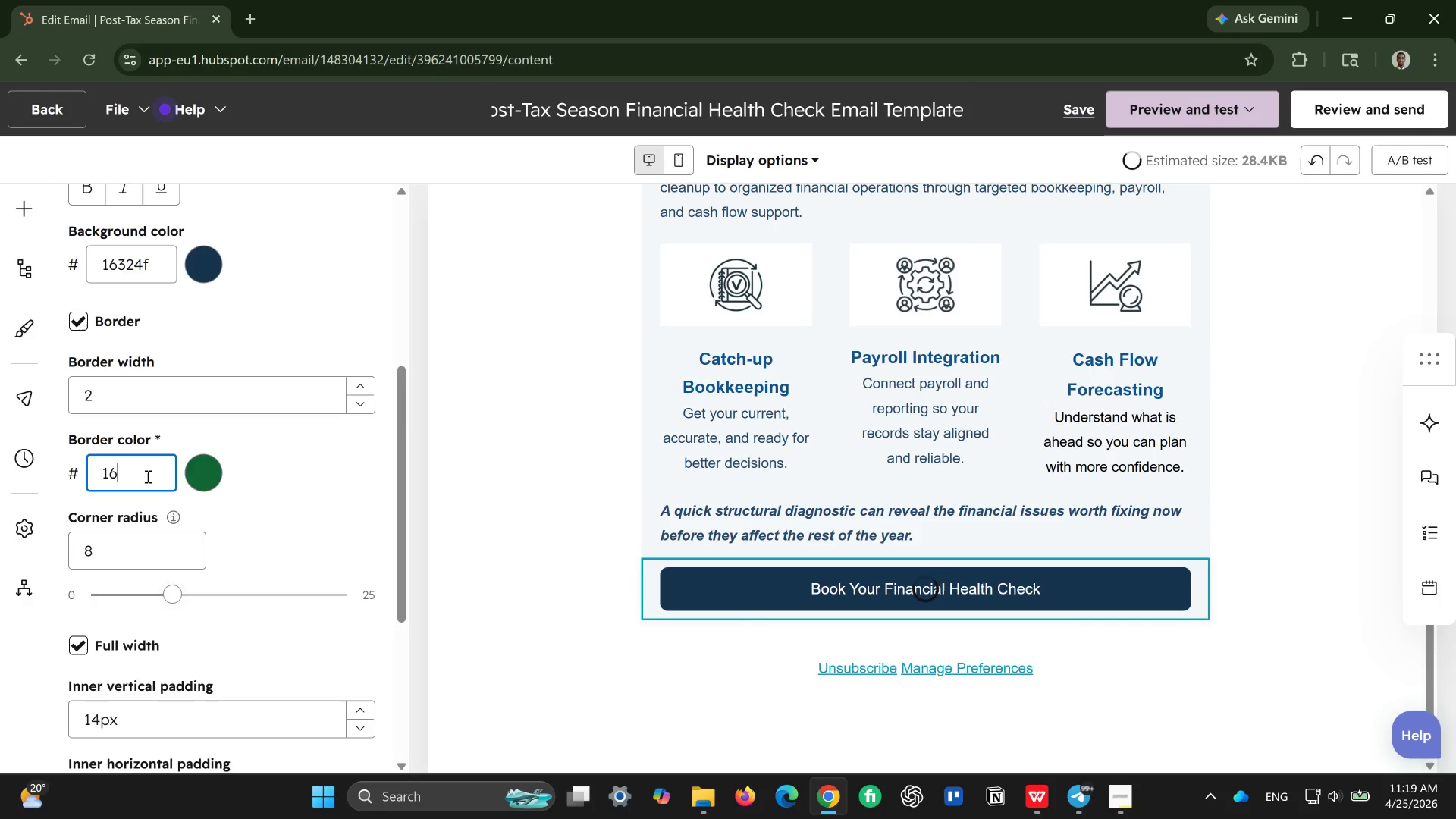 
key(Backspace)
 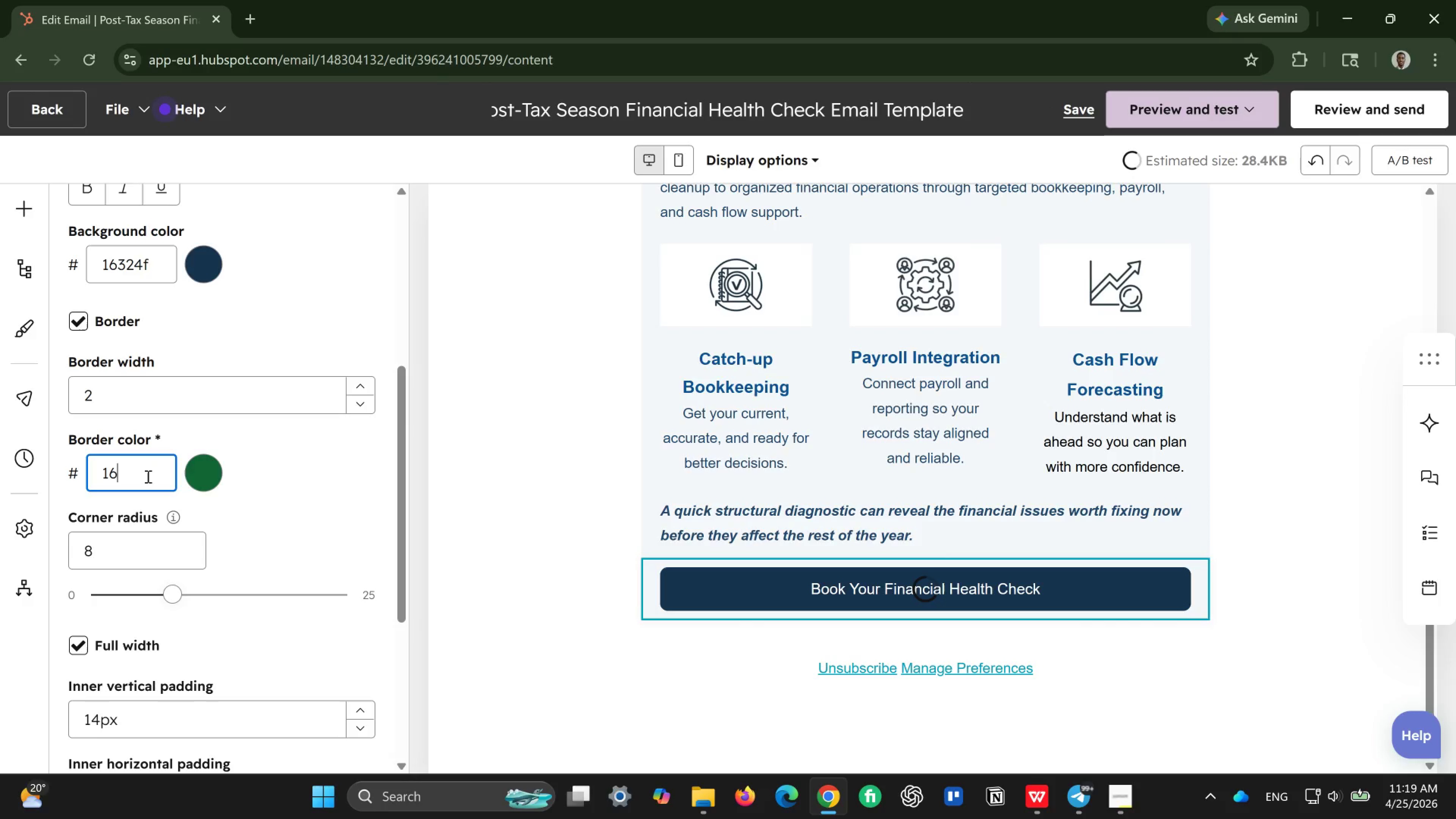 
key(Backspace)
 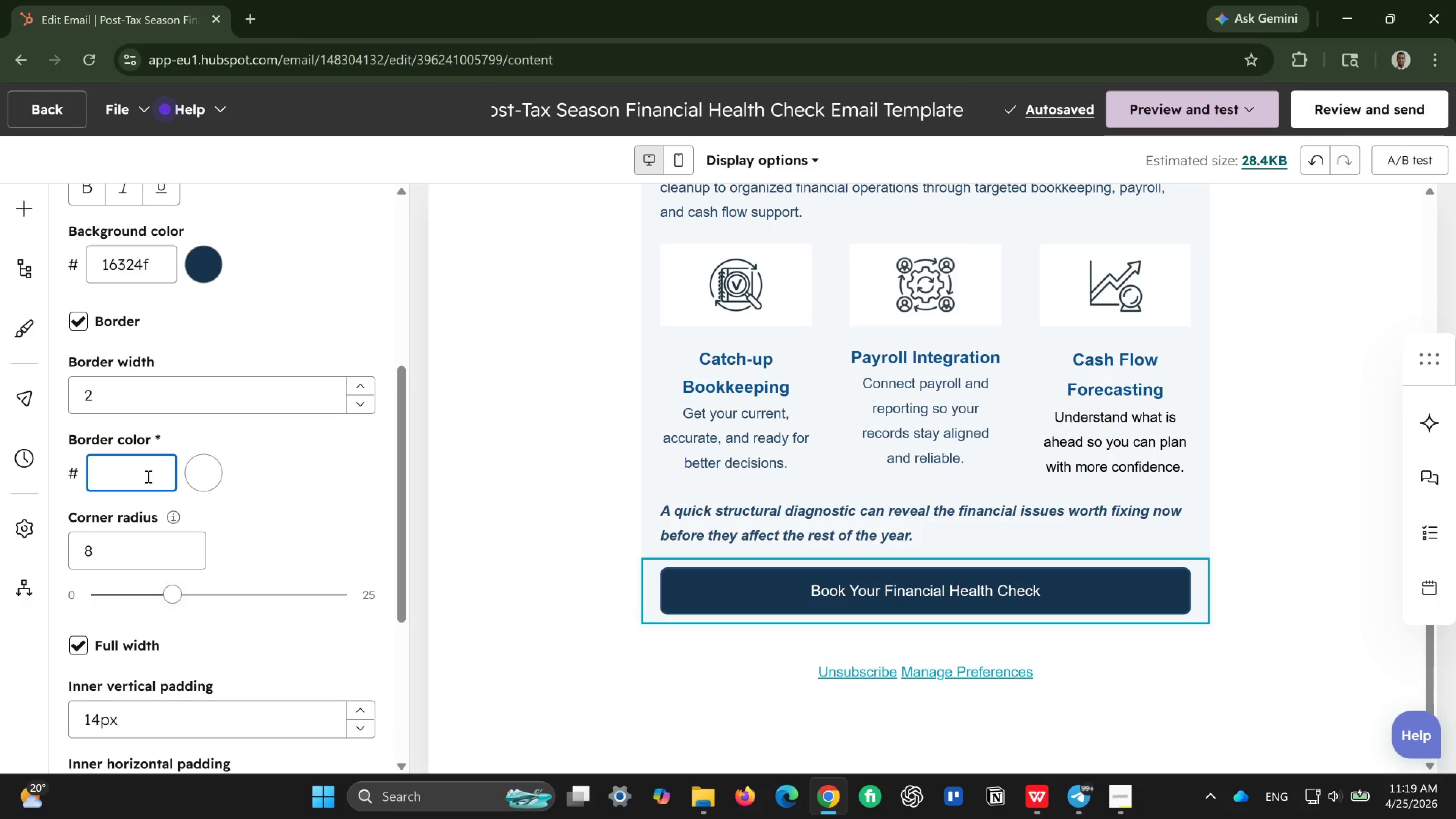 
wait(6.56)
 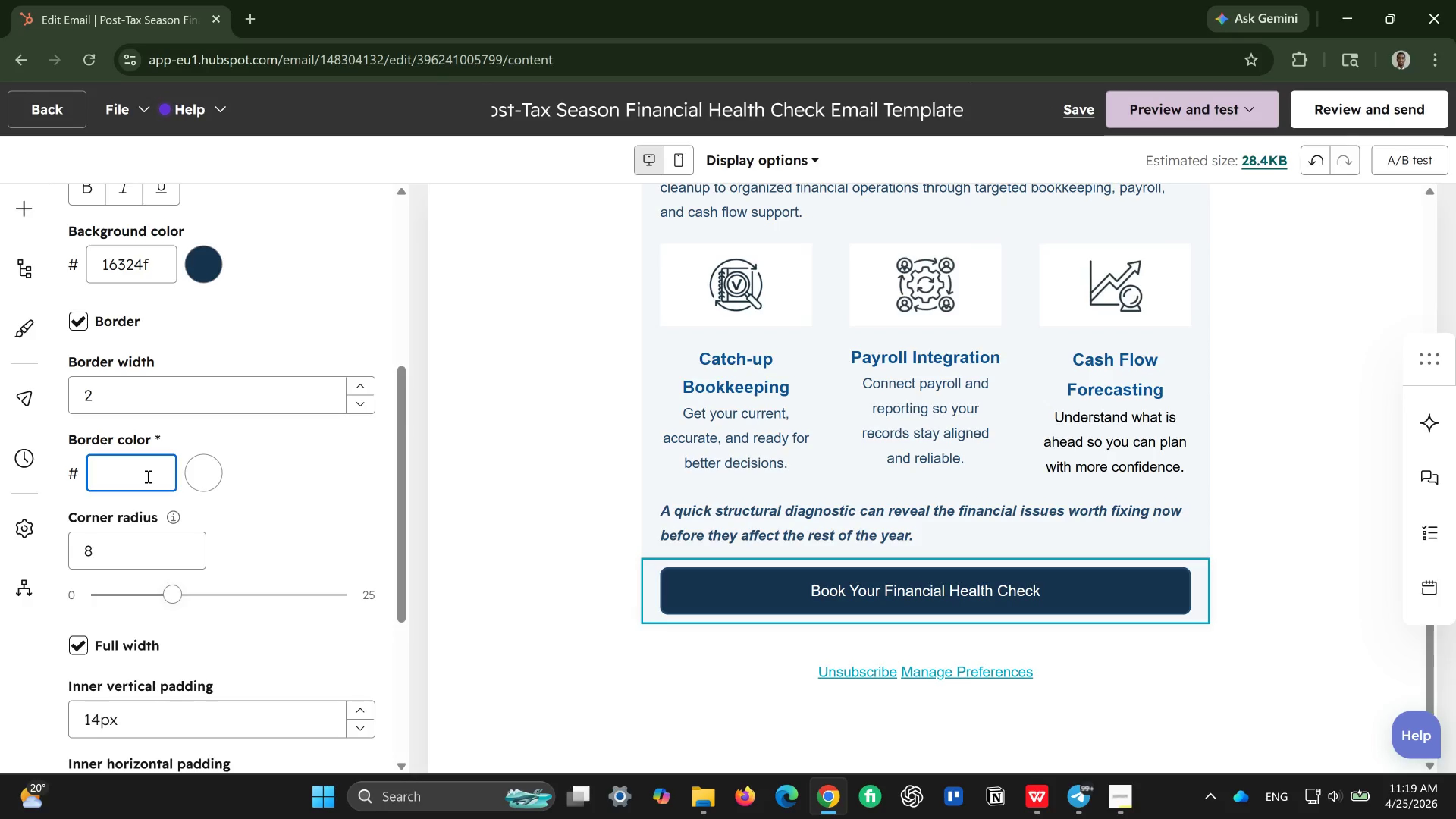 
key(F)
 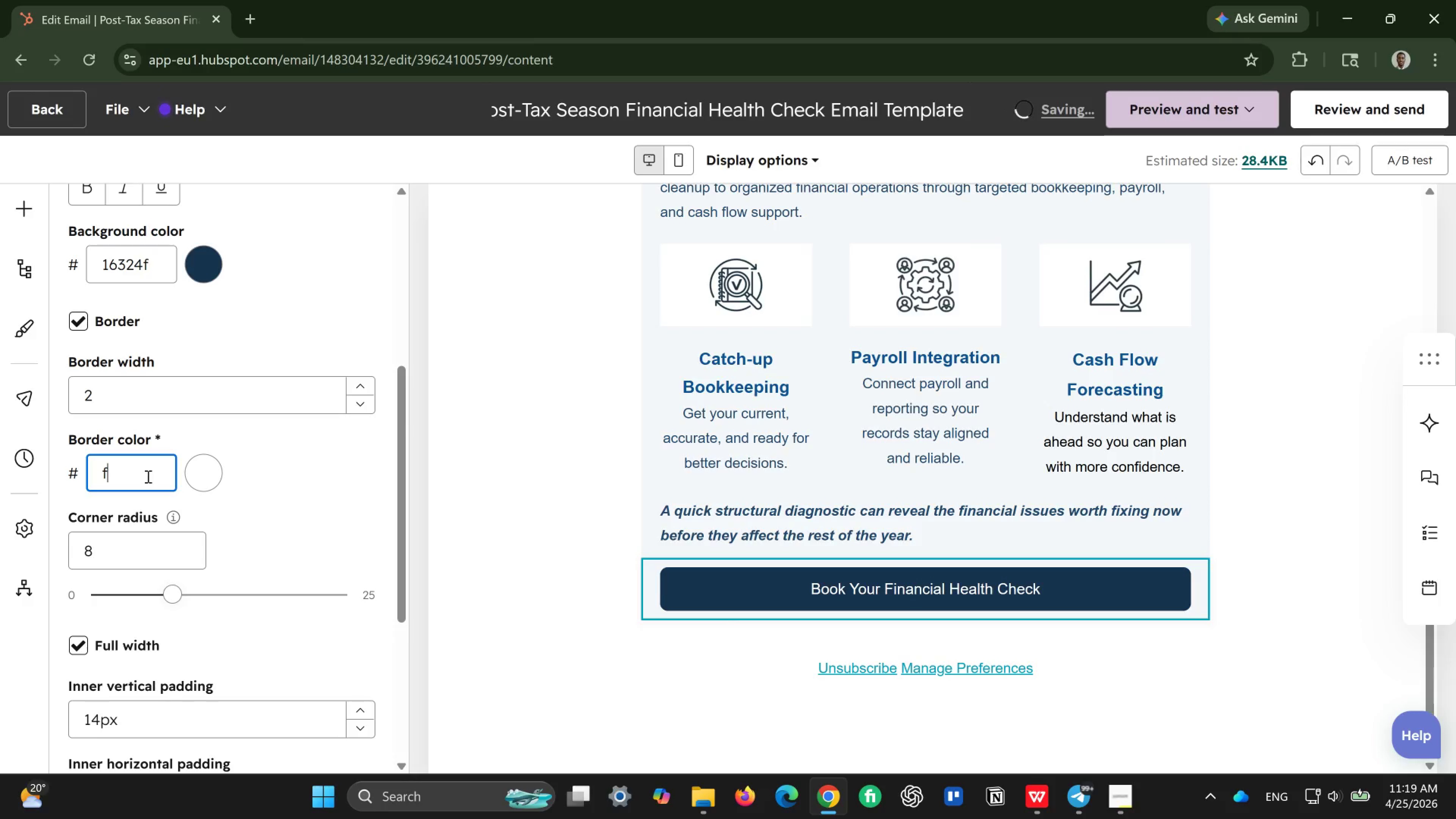 
key(Backspace)
 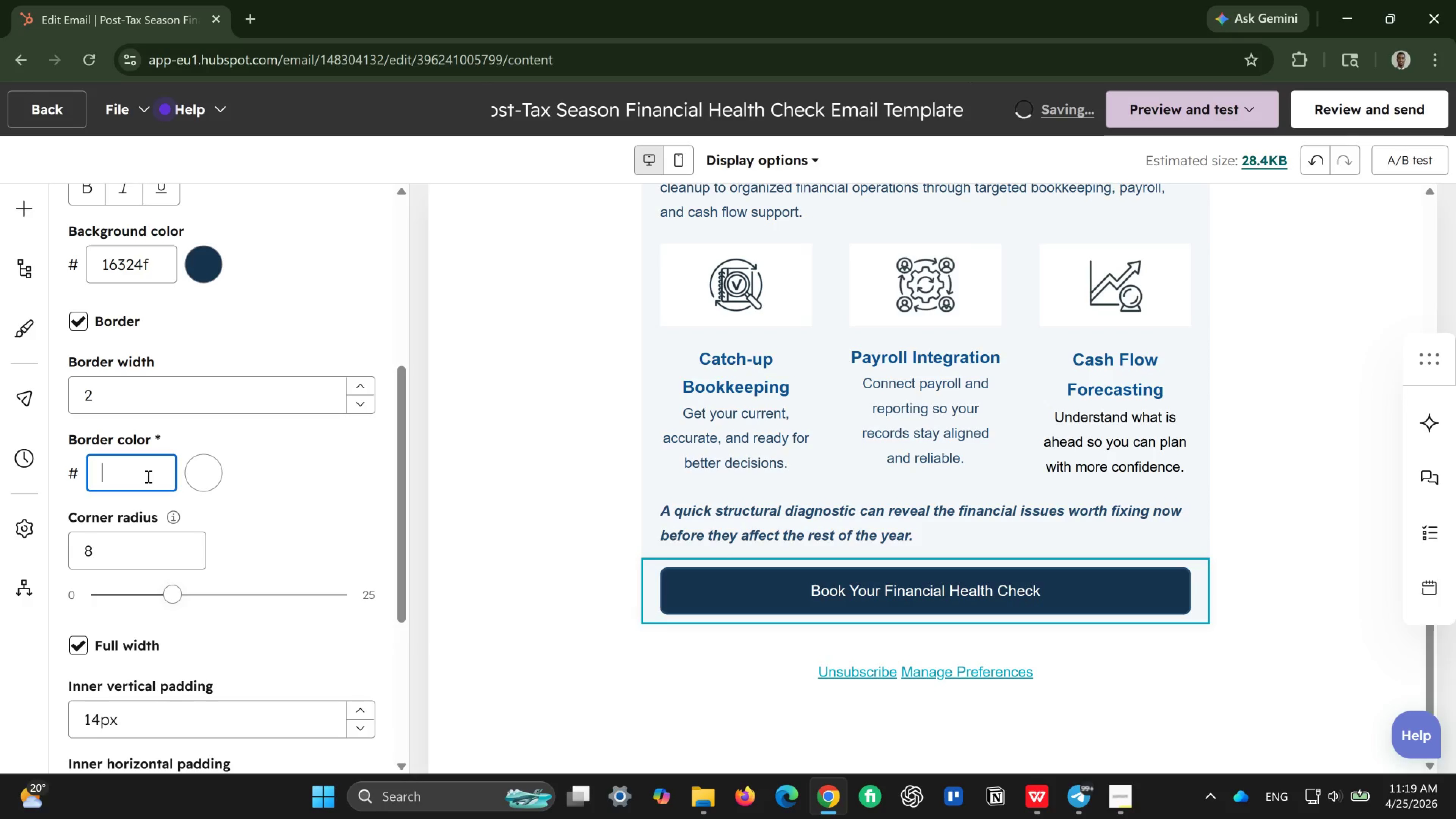 
type(rrr)
 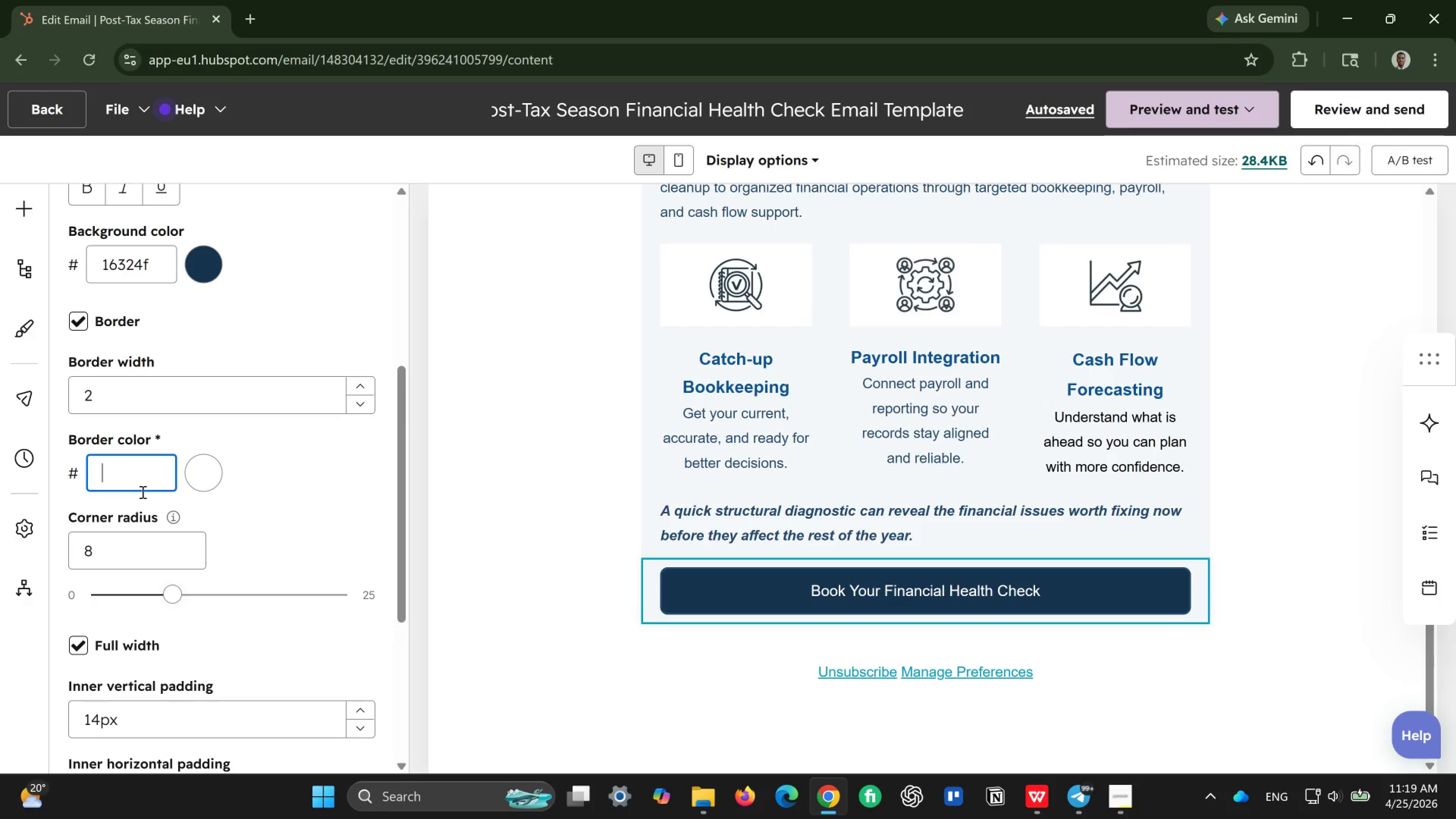 
wait(16.09)
 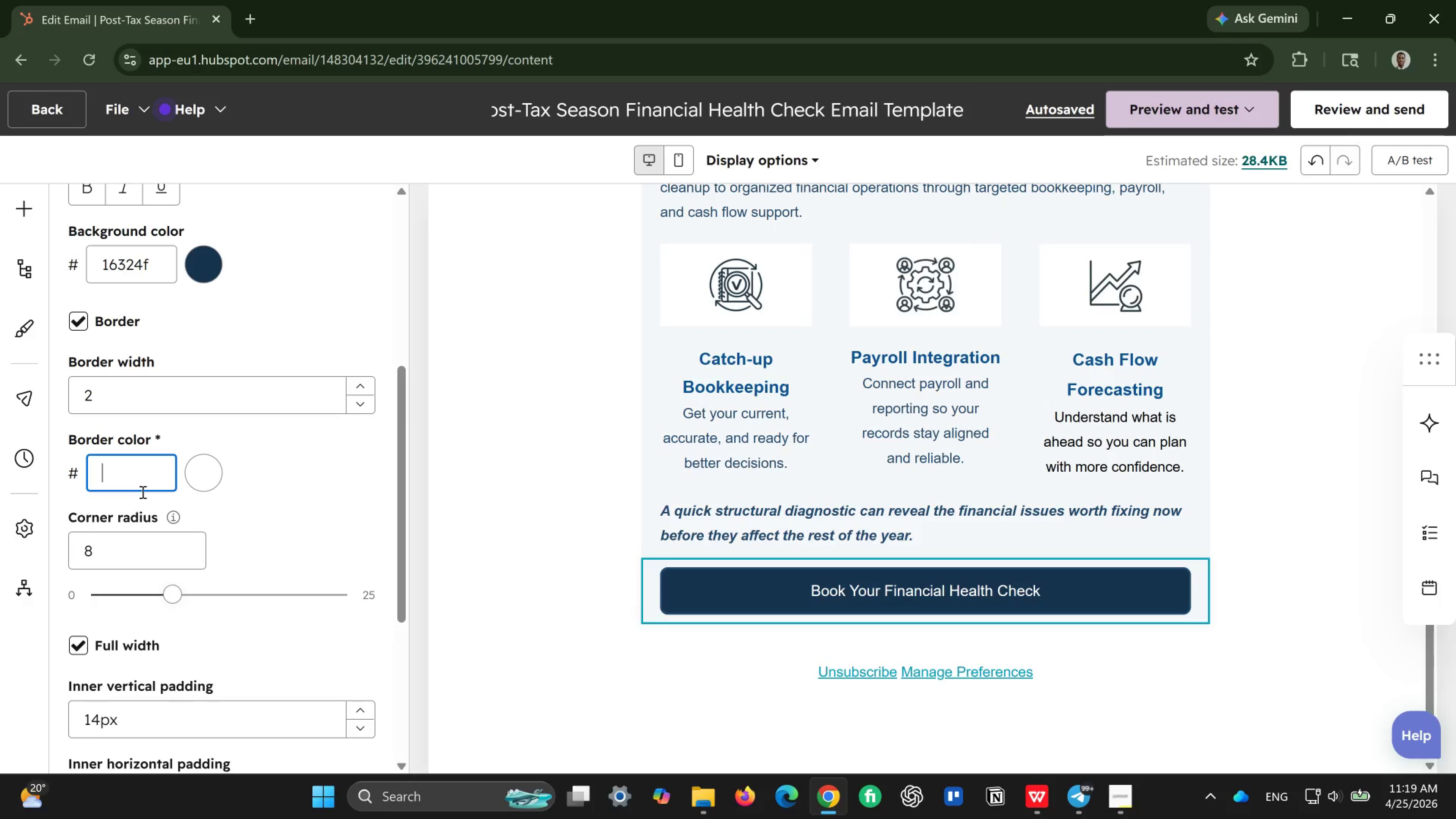 
key(F)
 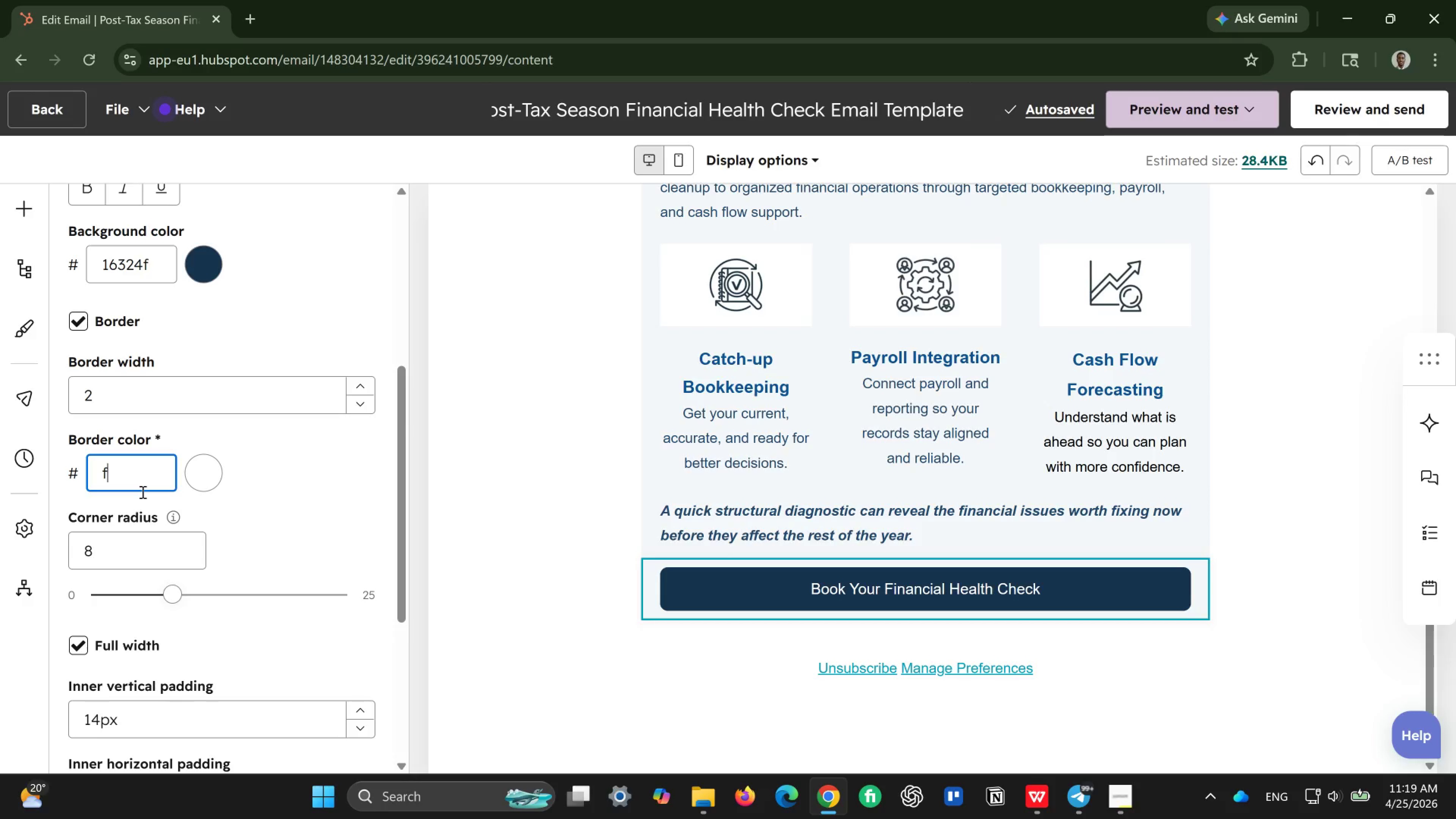 
wait(6.44)
 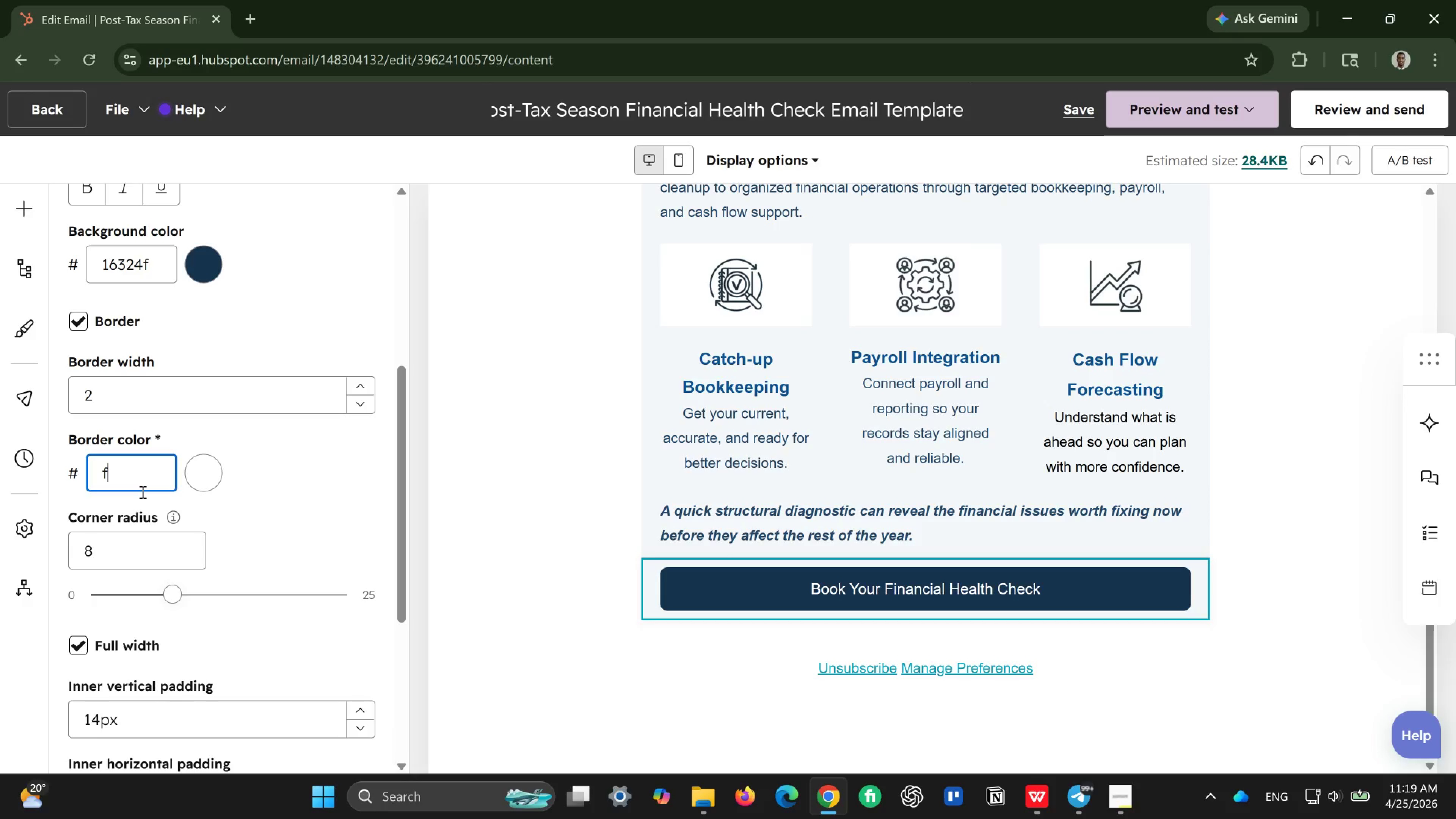 
type(1)
key(Backspace)
key(Backspace)
type(00)
 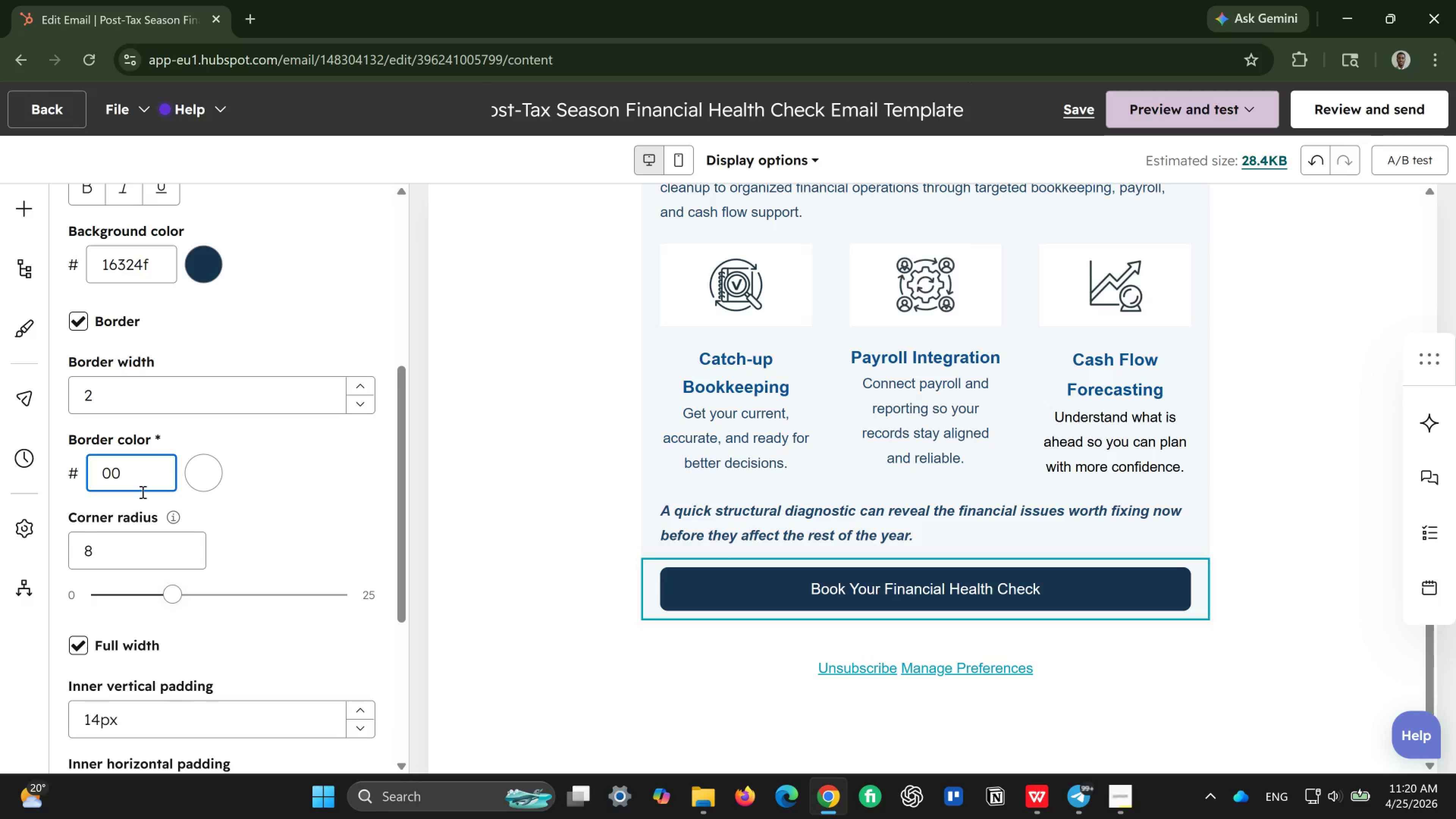 
key(F)
 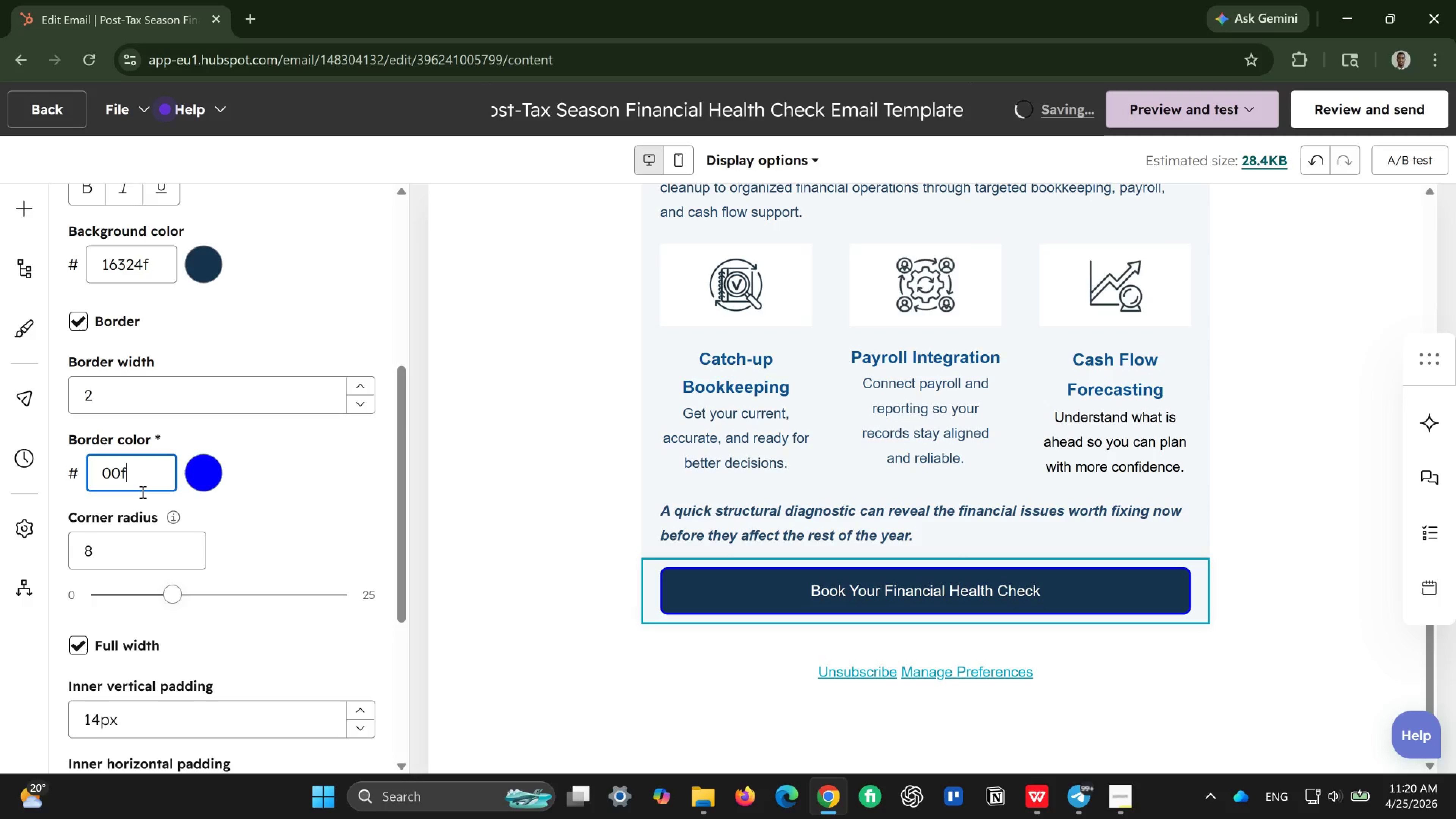 
key(Backspace)
type(00)
 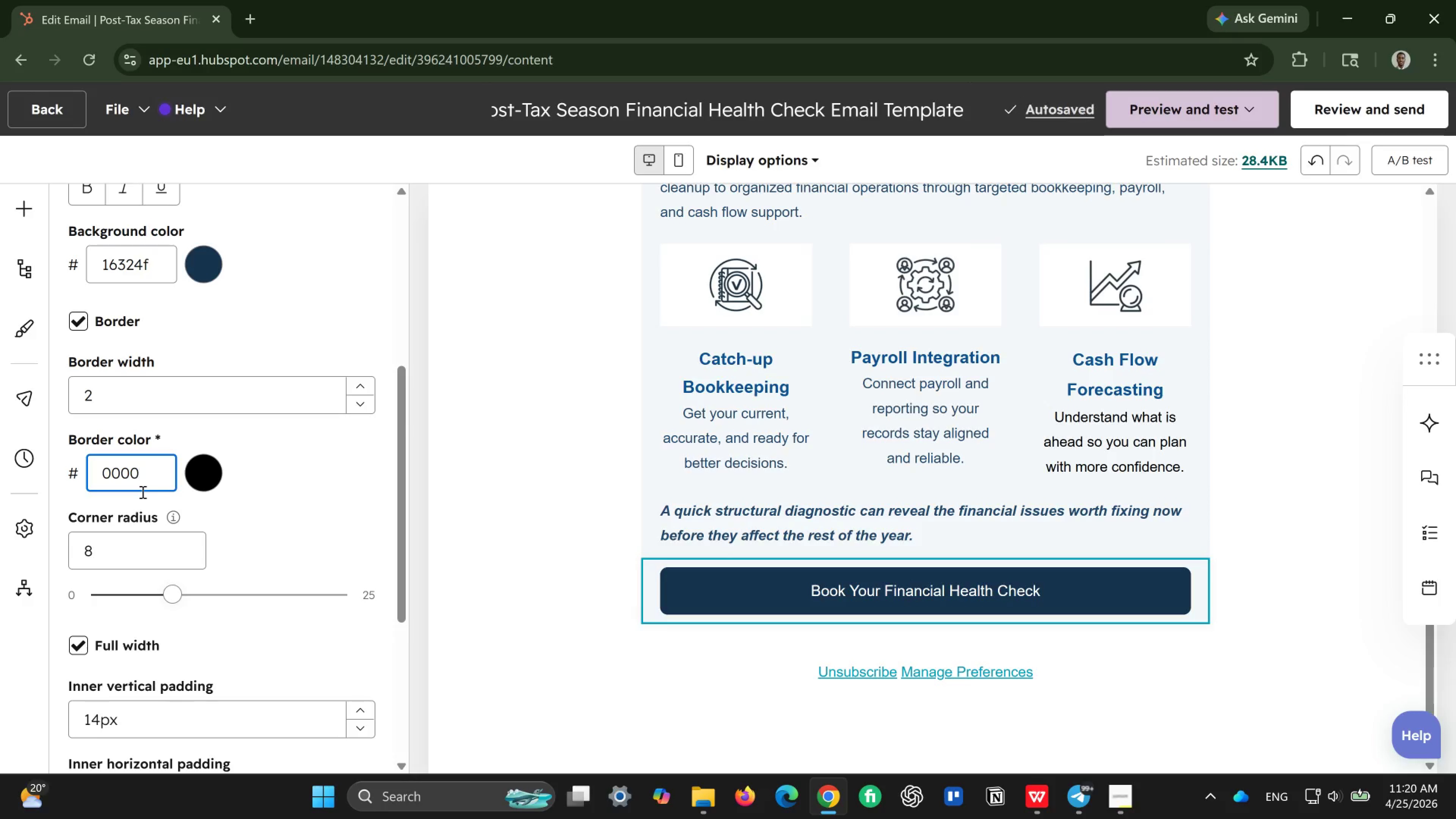 
wait(9.21)
 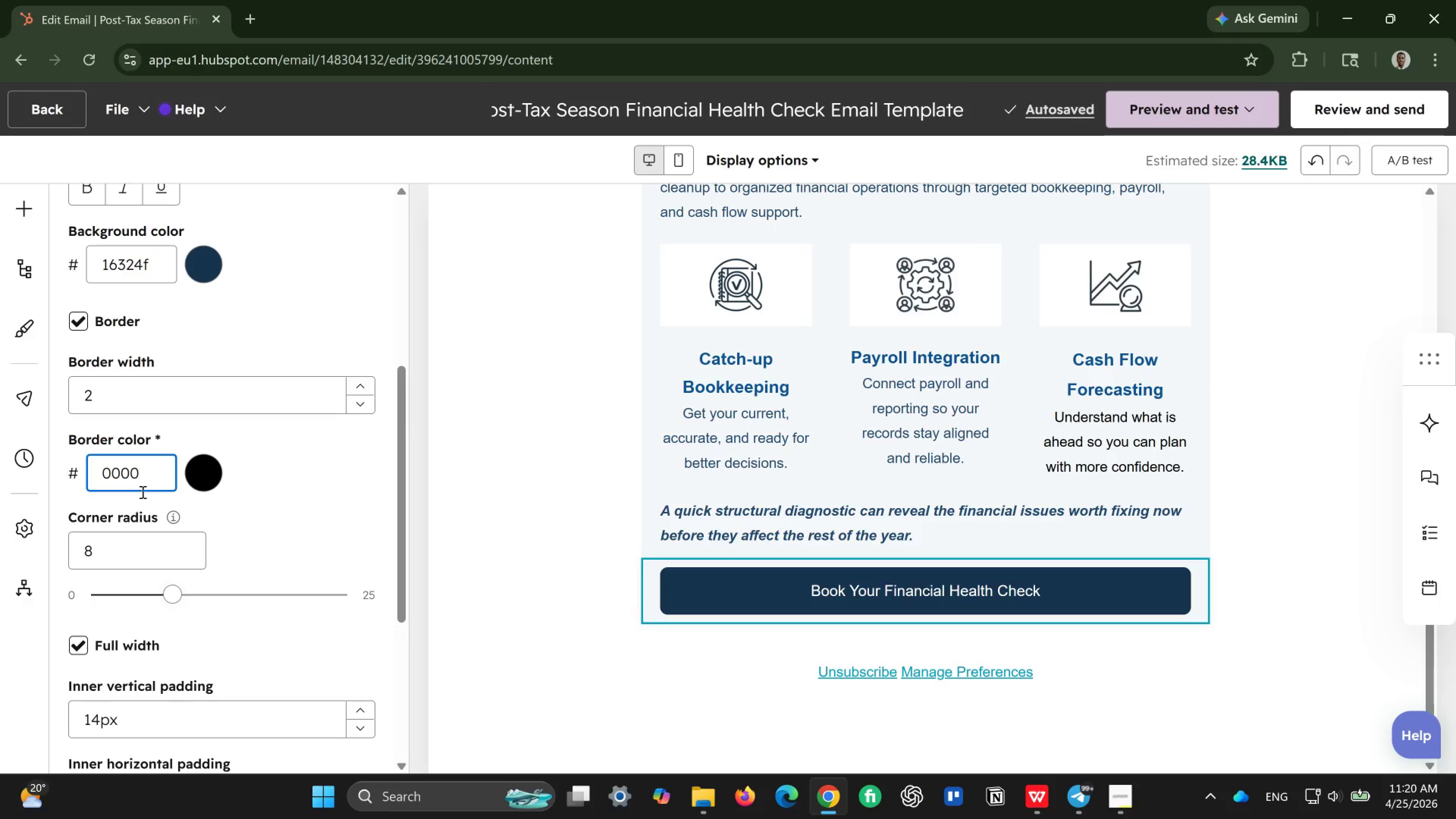 
key(F)
 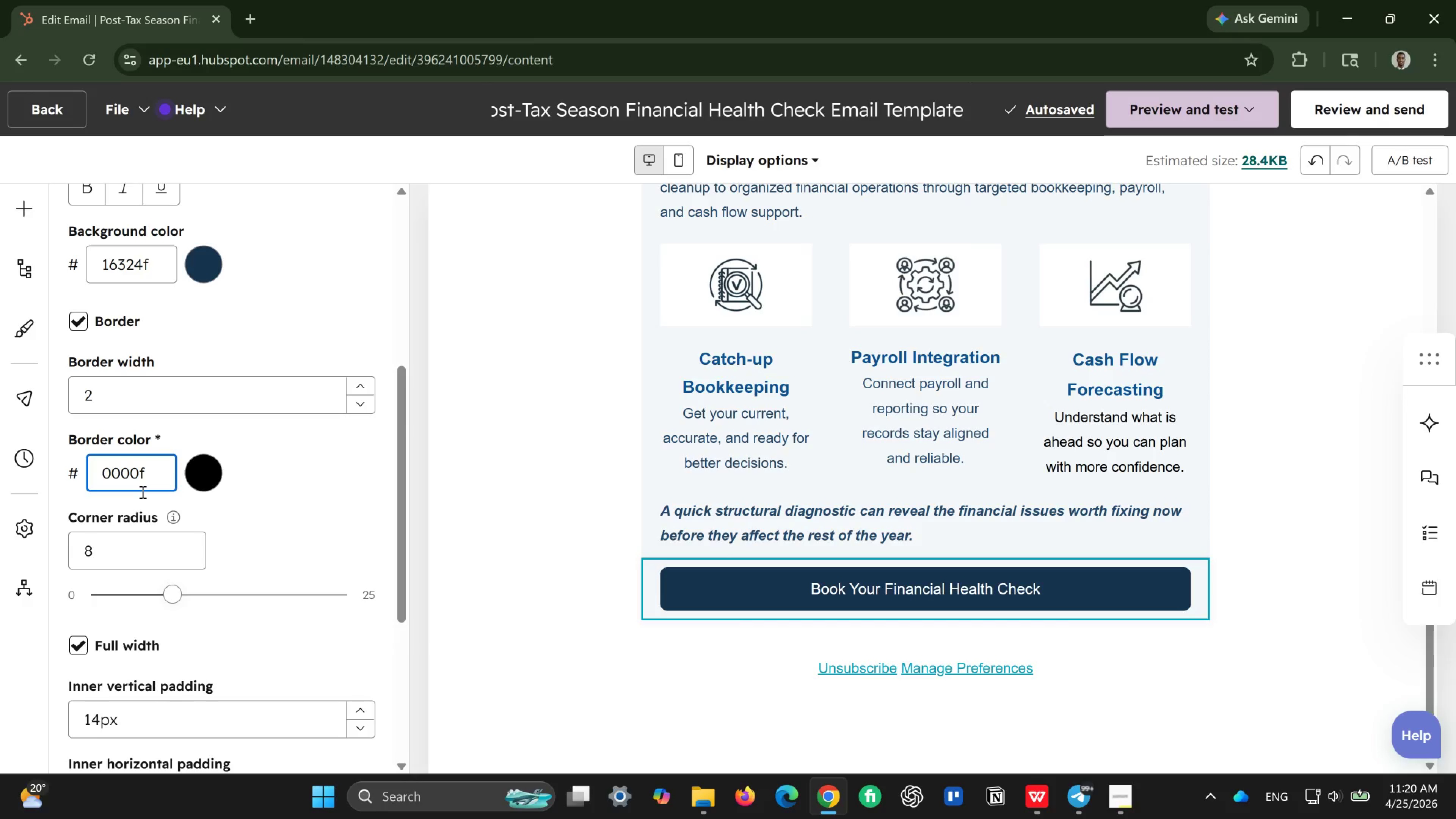 
wait(5.76)
 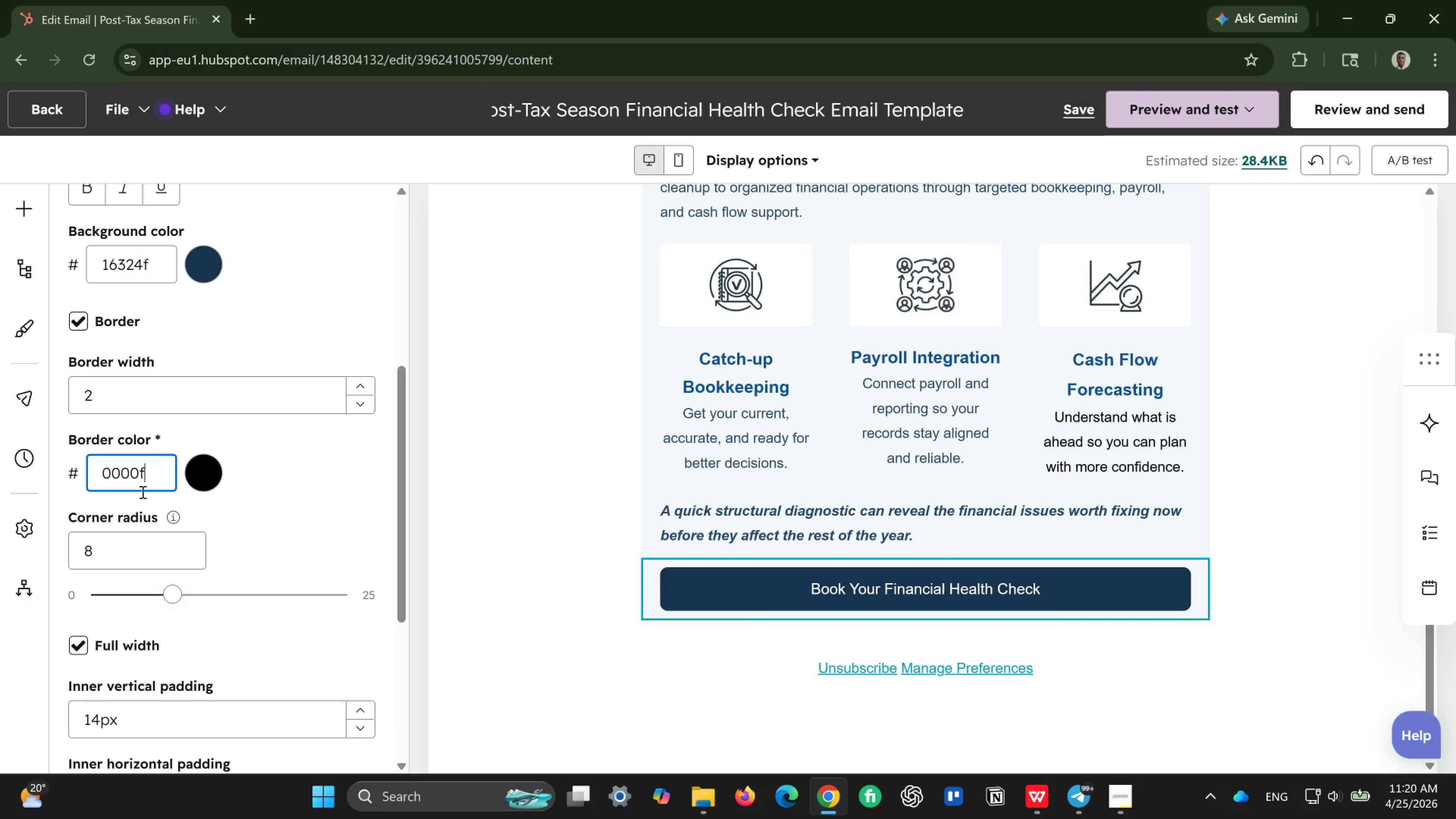 
key(Backspace)
type(00)
 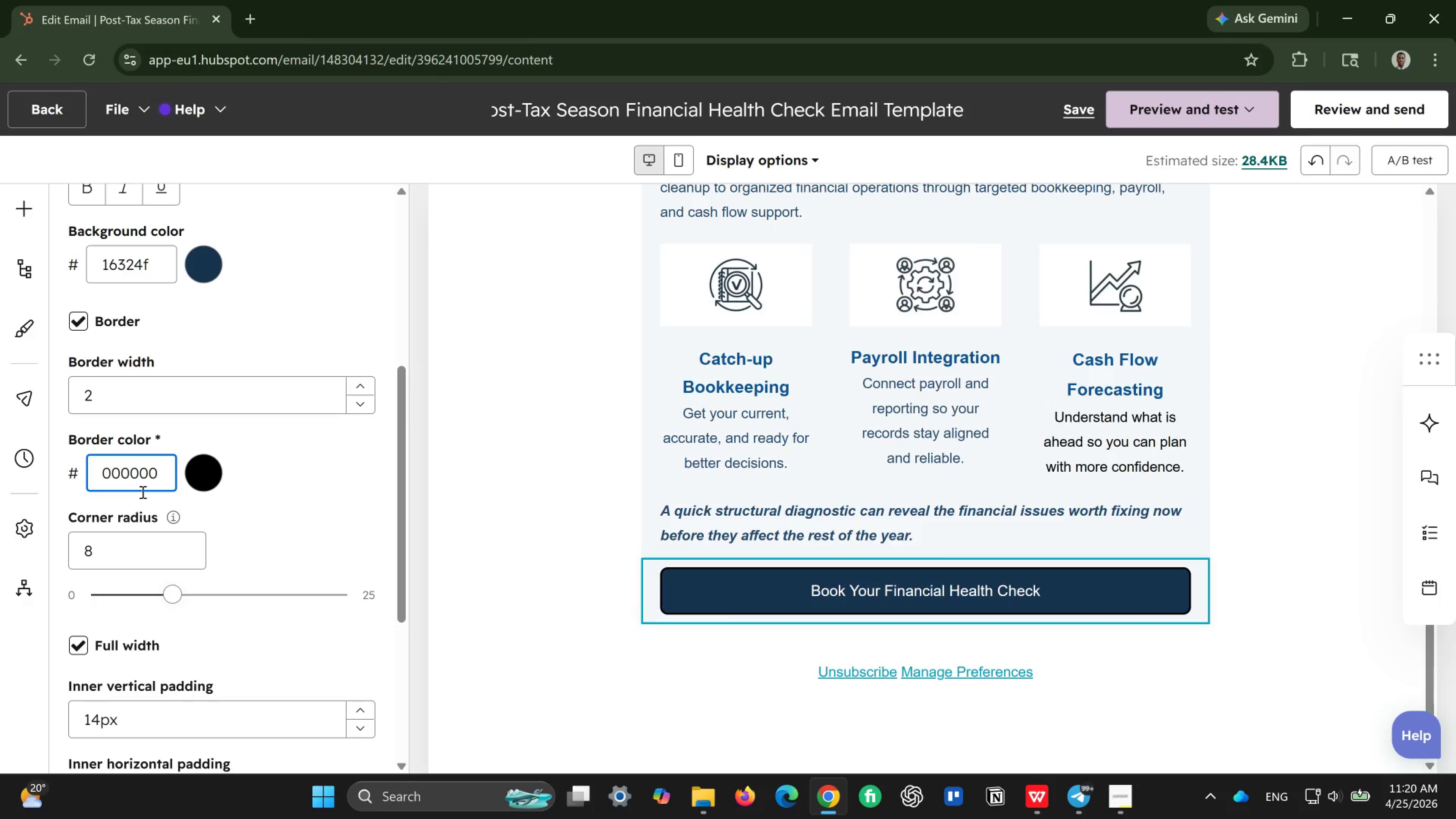 
key(ArrowLeft)
 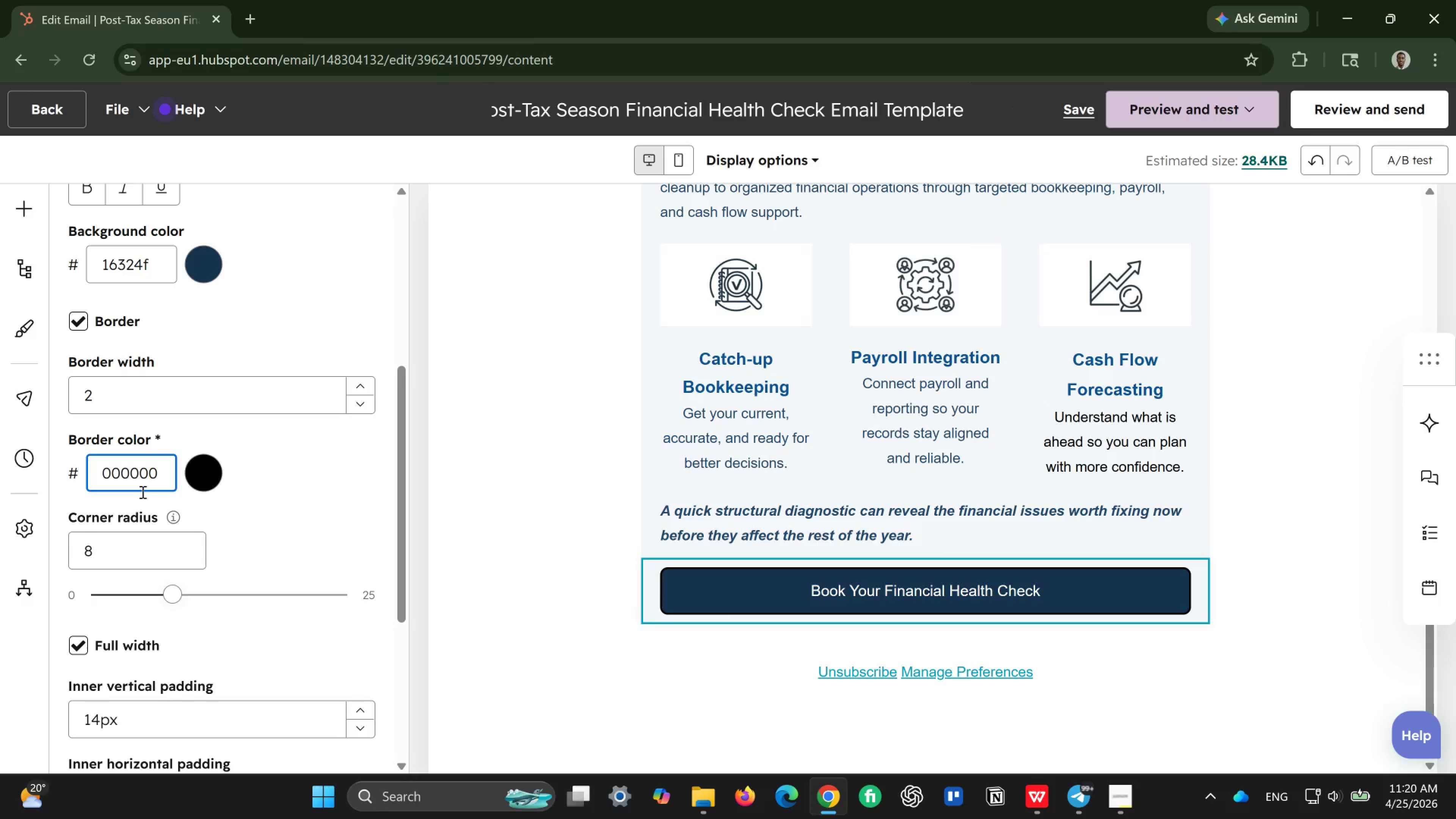 
key(ArrowLeft)
 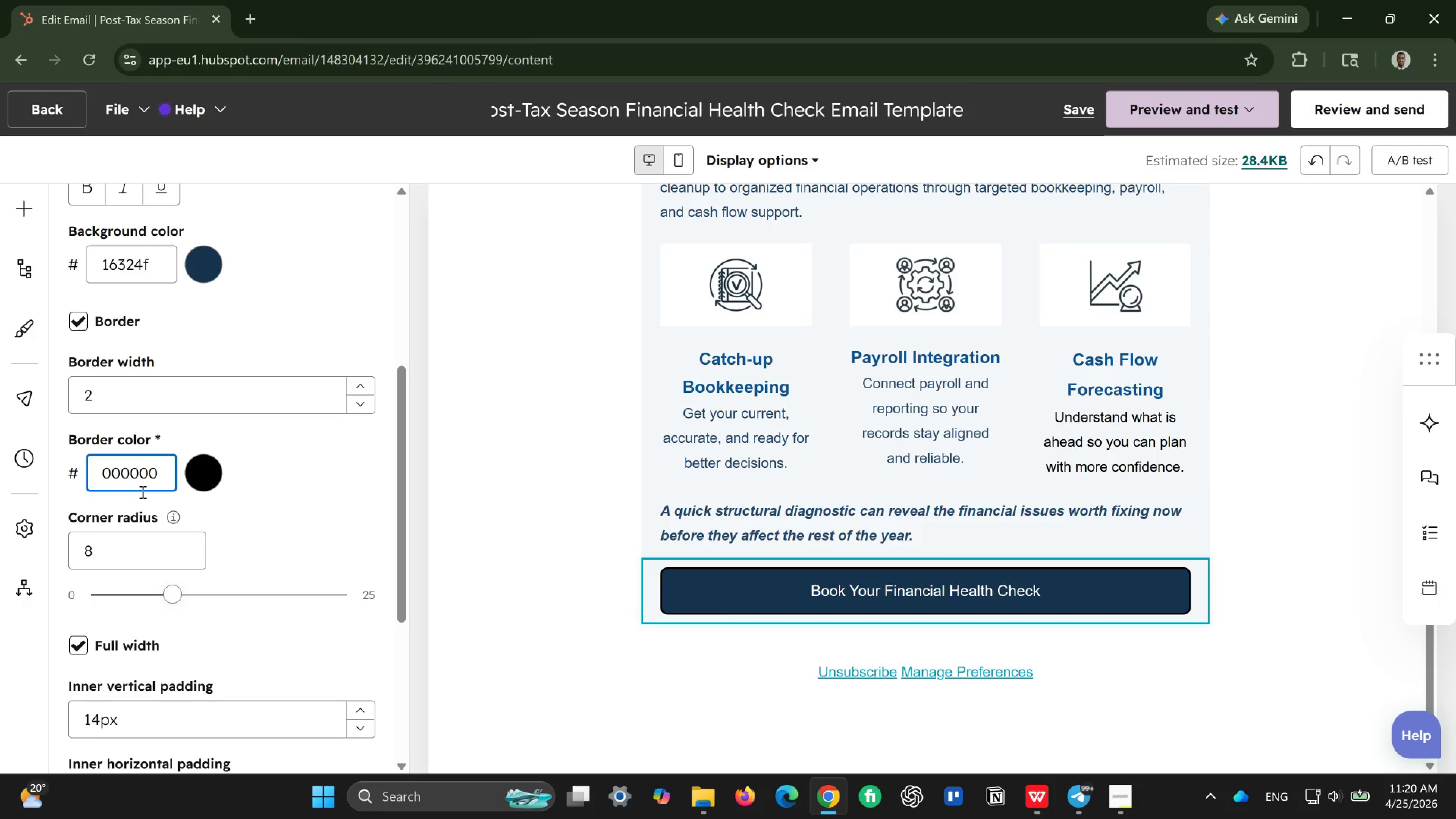 
key(Backspace)
 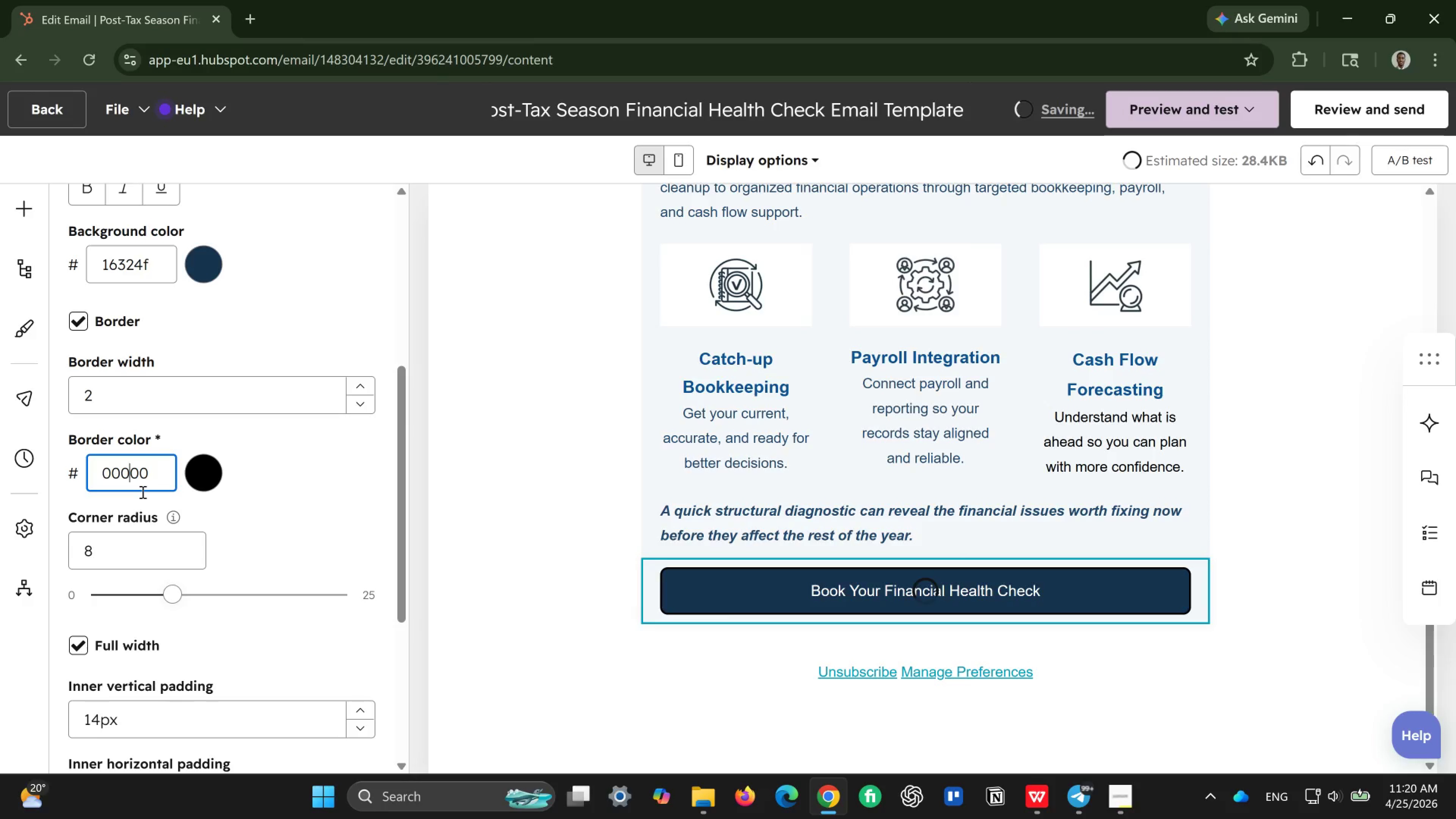 
key(Backspace)
 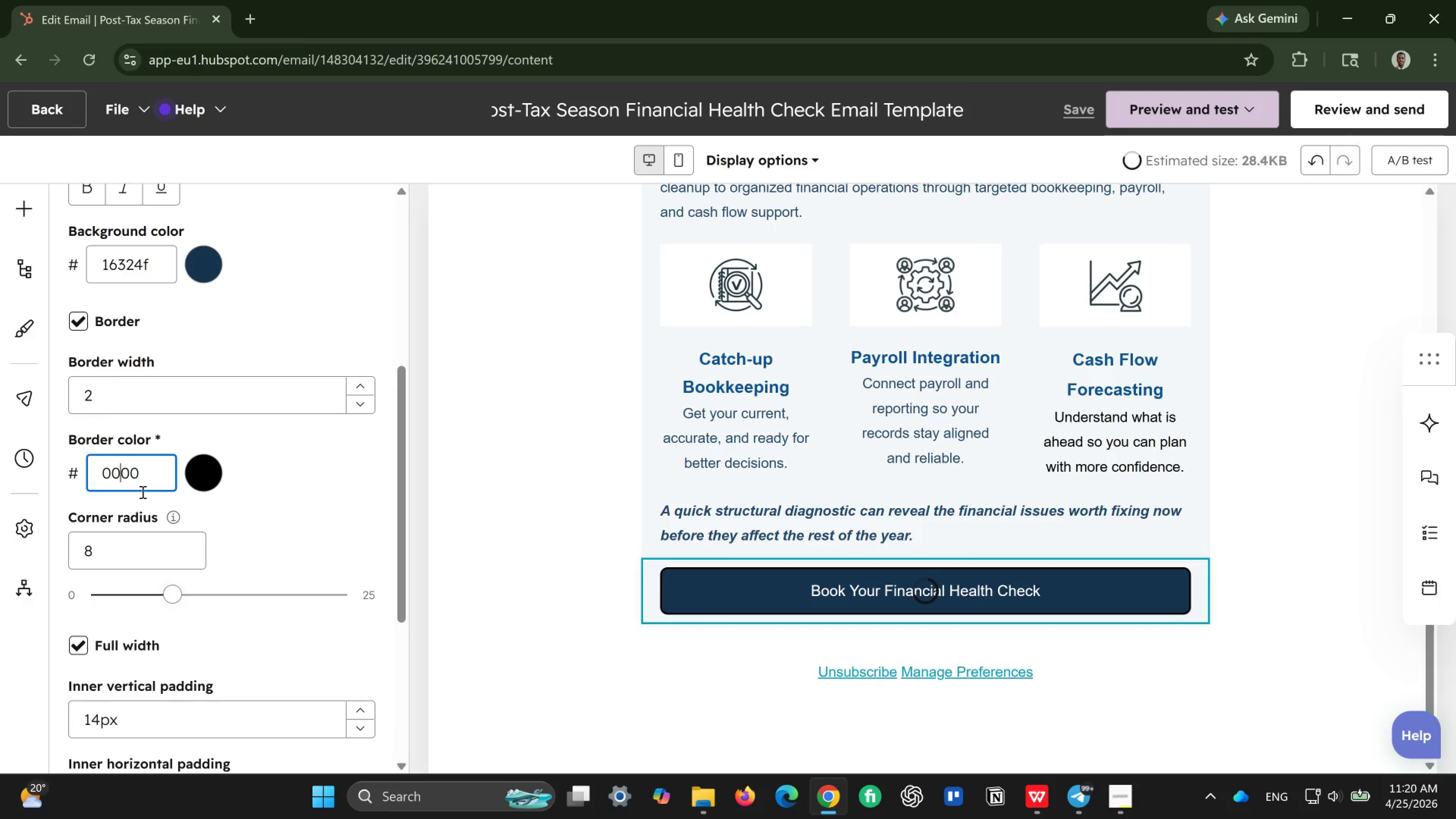 
key(Backspace)
 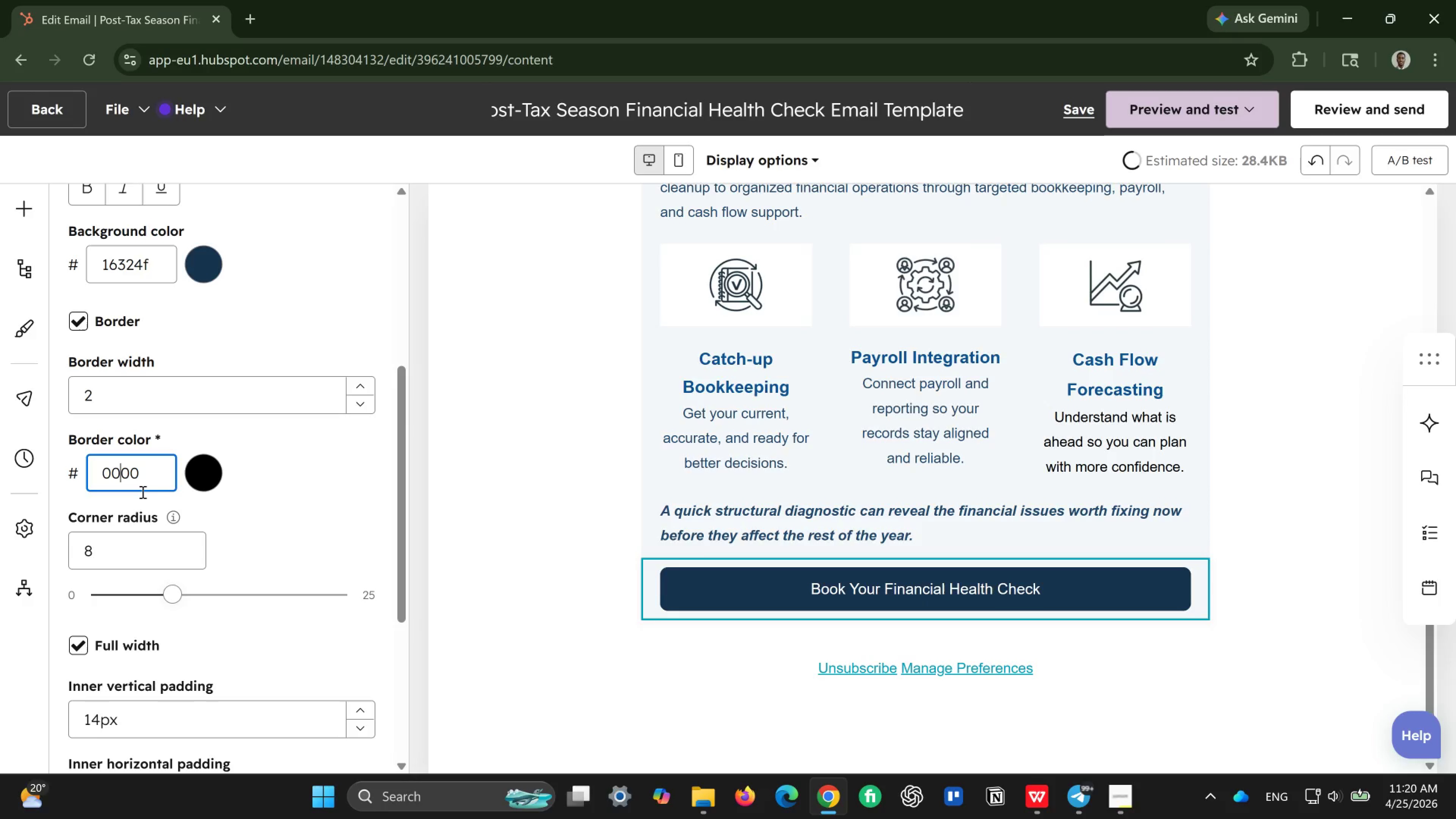 
key(Backspace)
 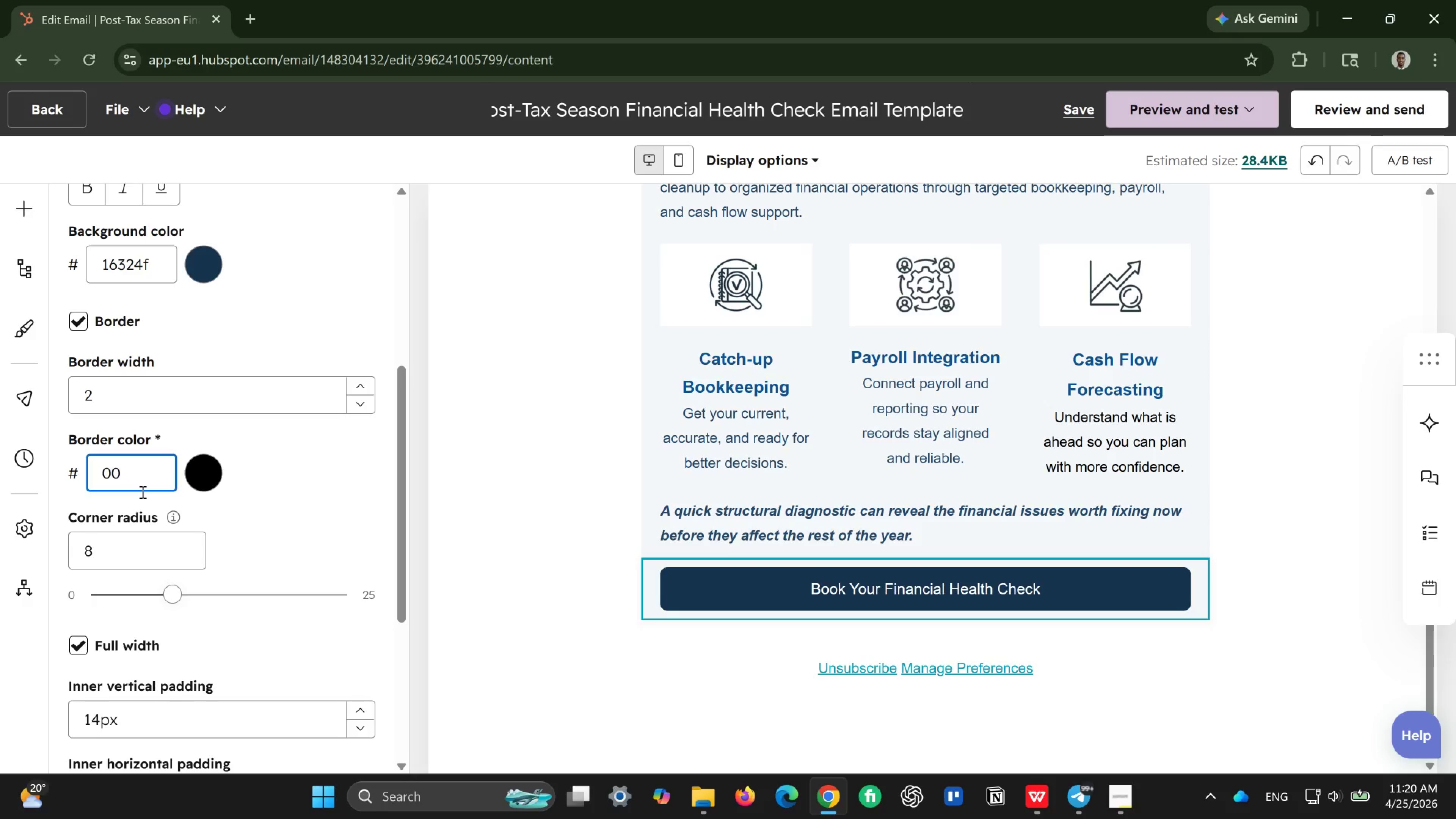 
key(F)
 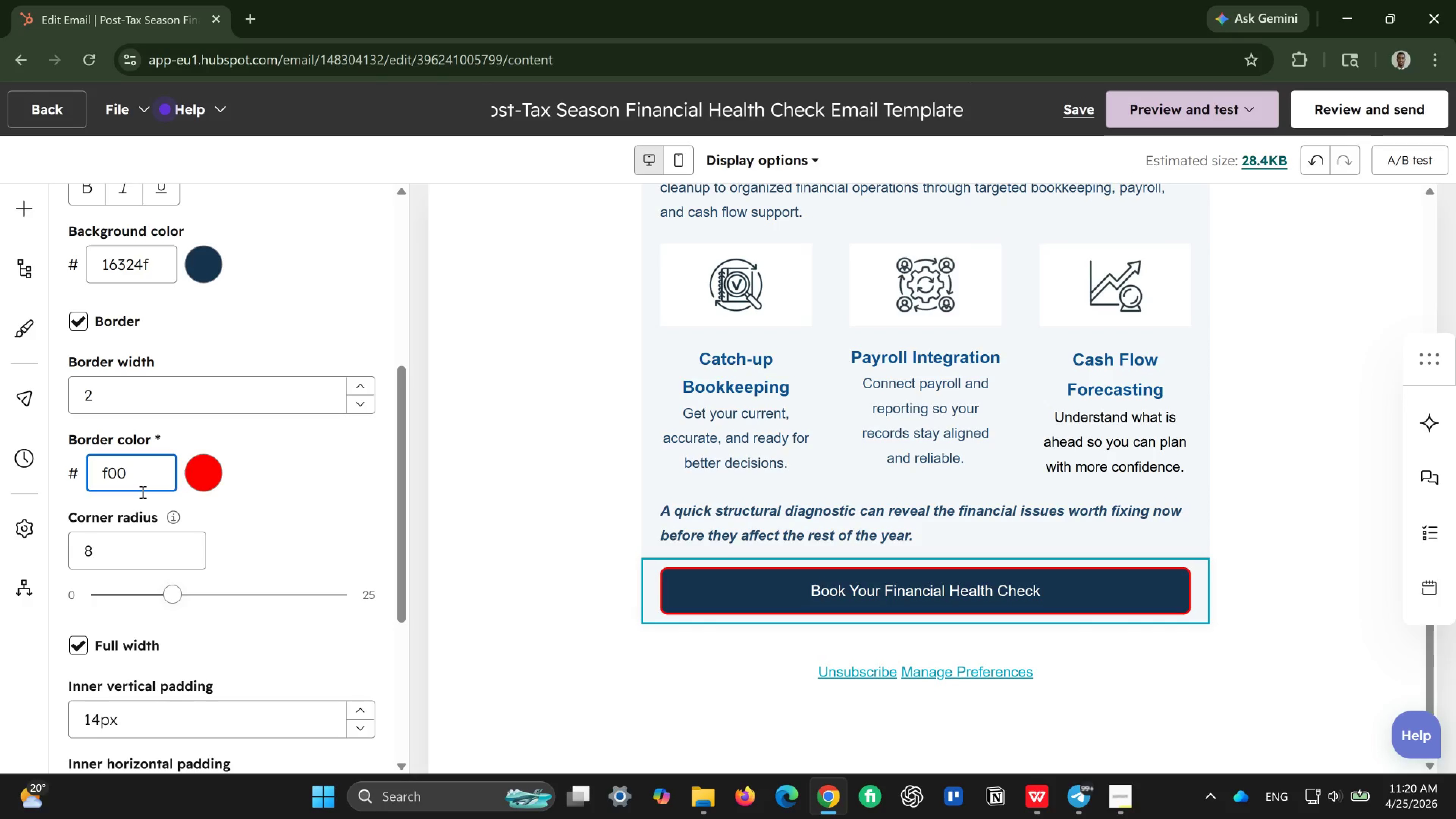 
key(9)
 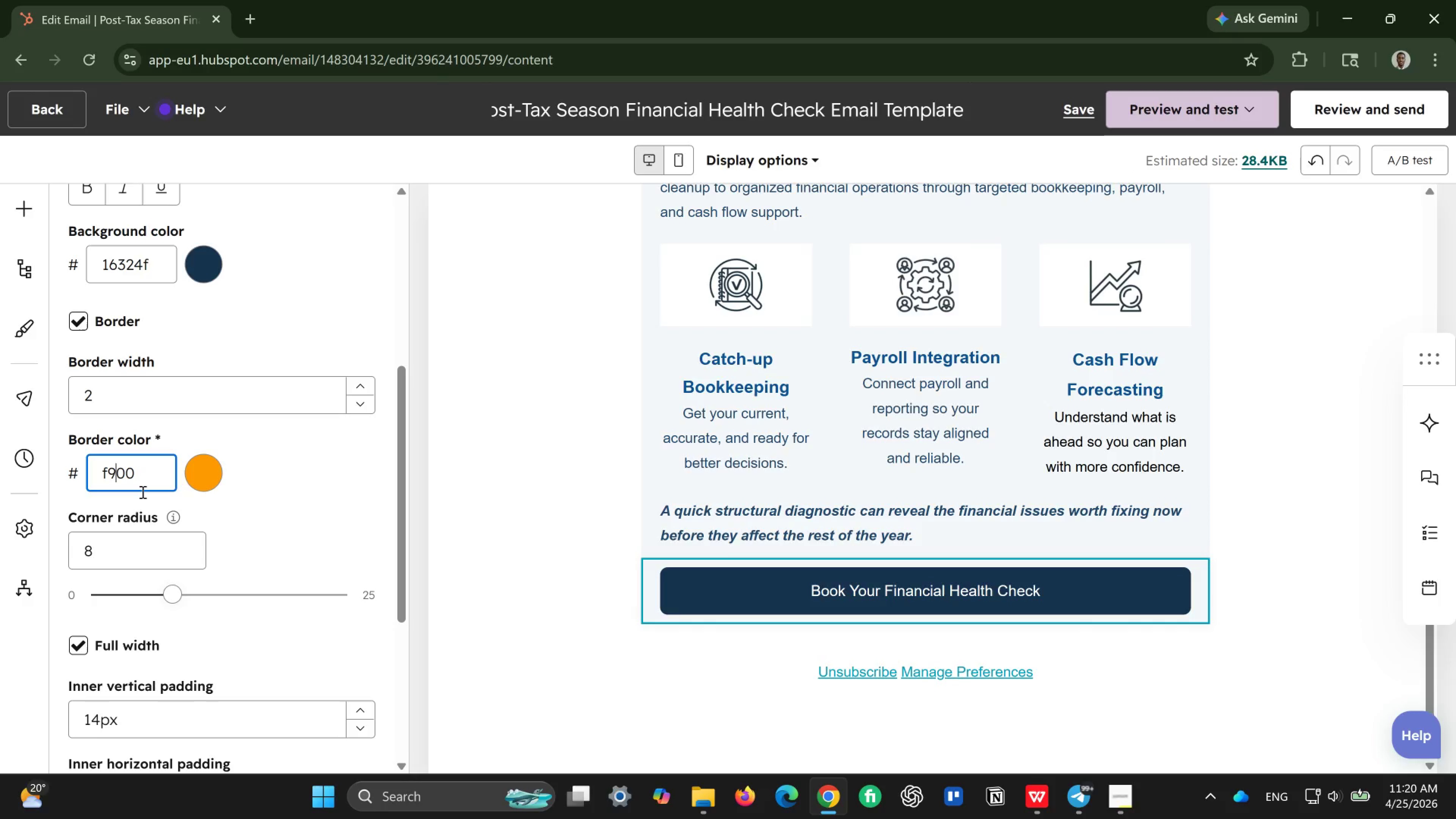 
key(Backspace)
 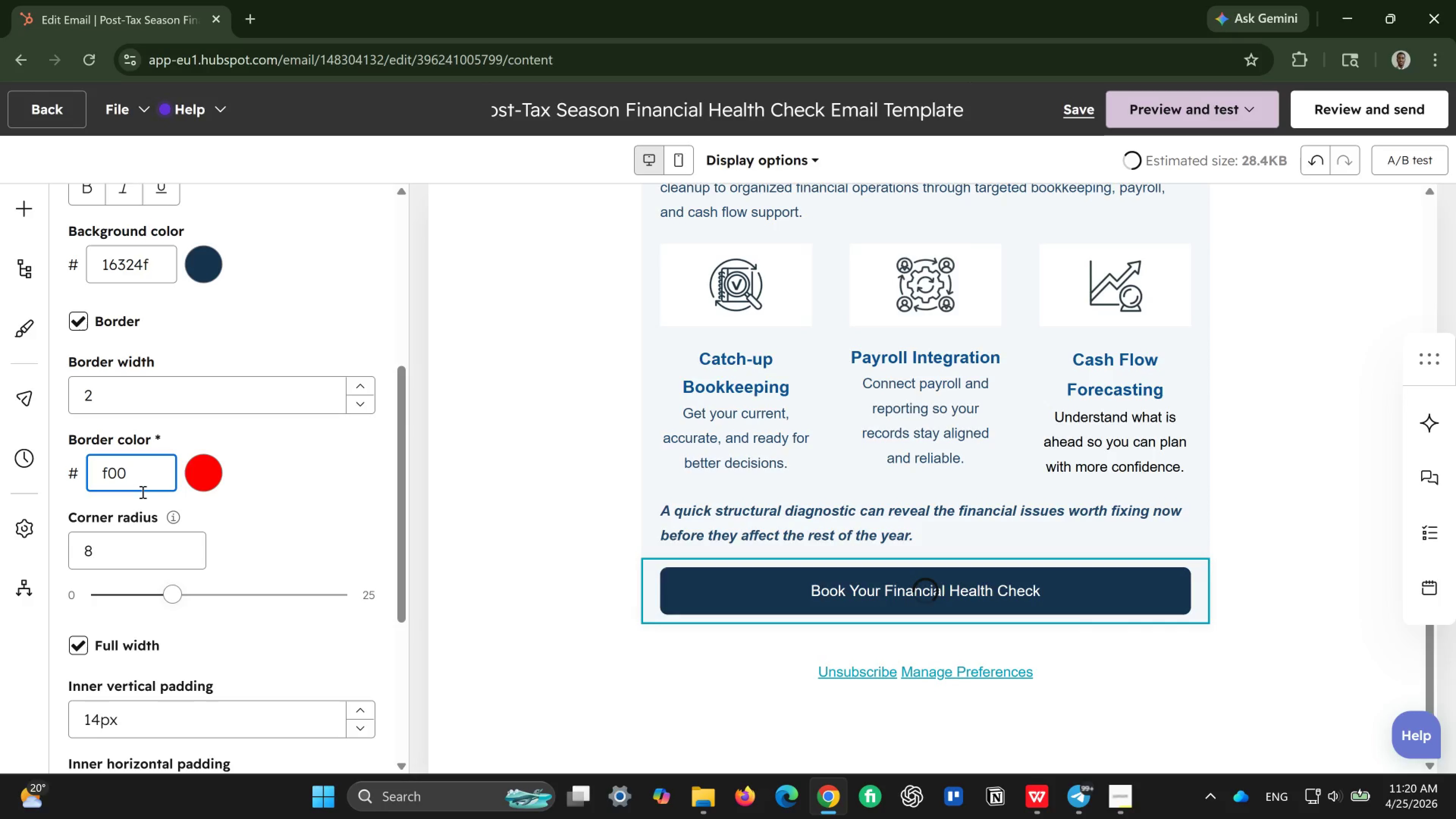 
key(1)
 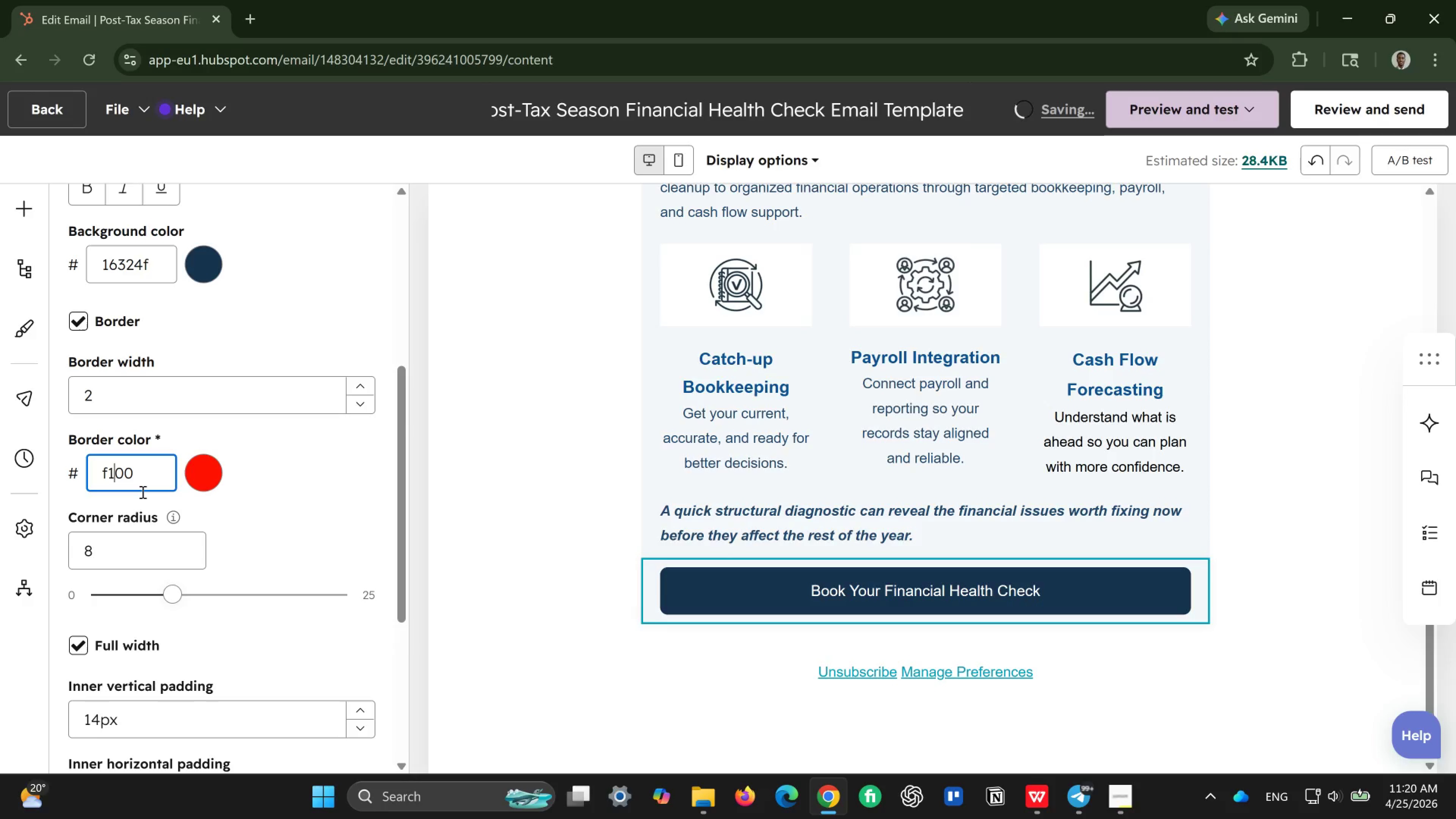 
wait(5.06)
 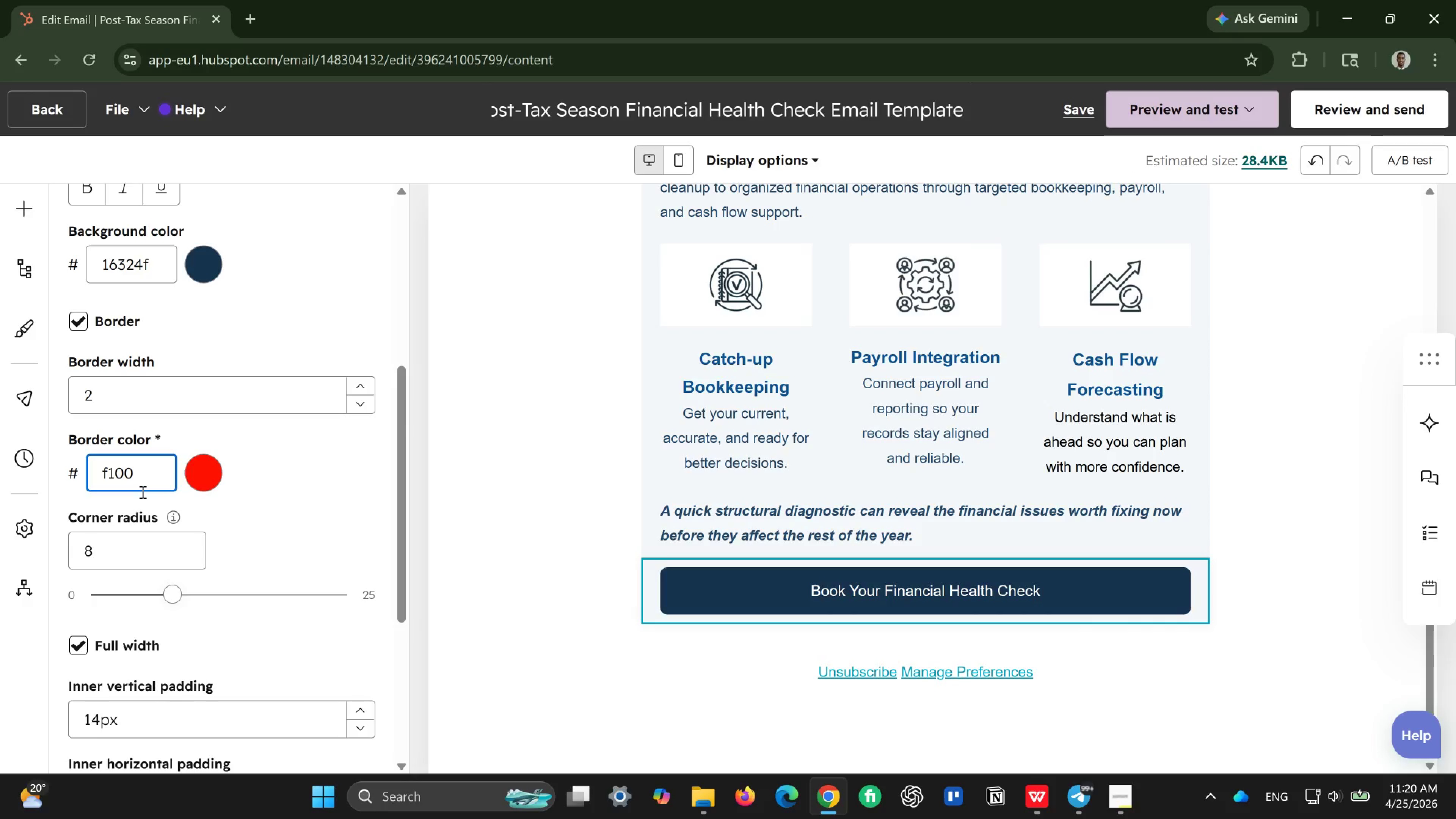 
type(f)
key(Backspace)
type(0f)
 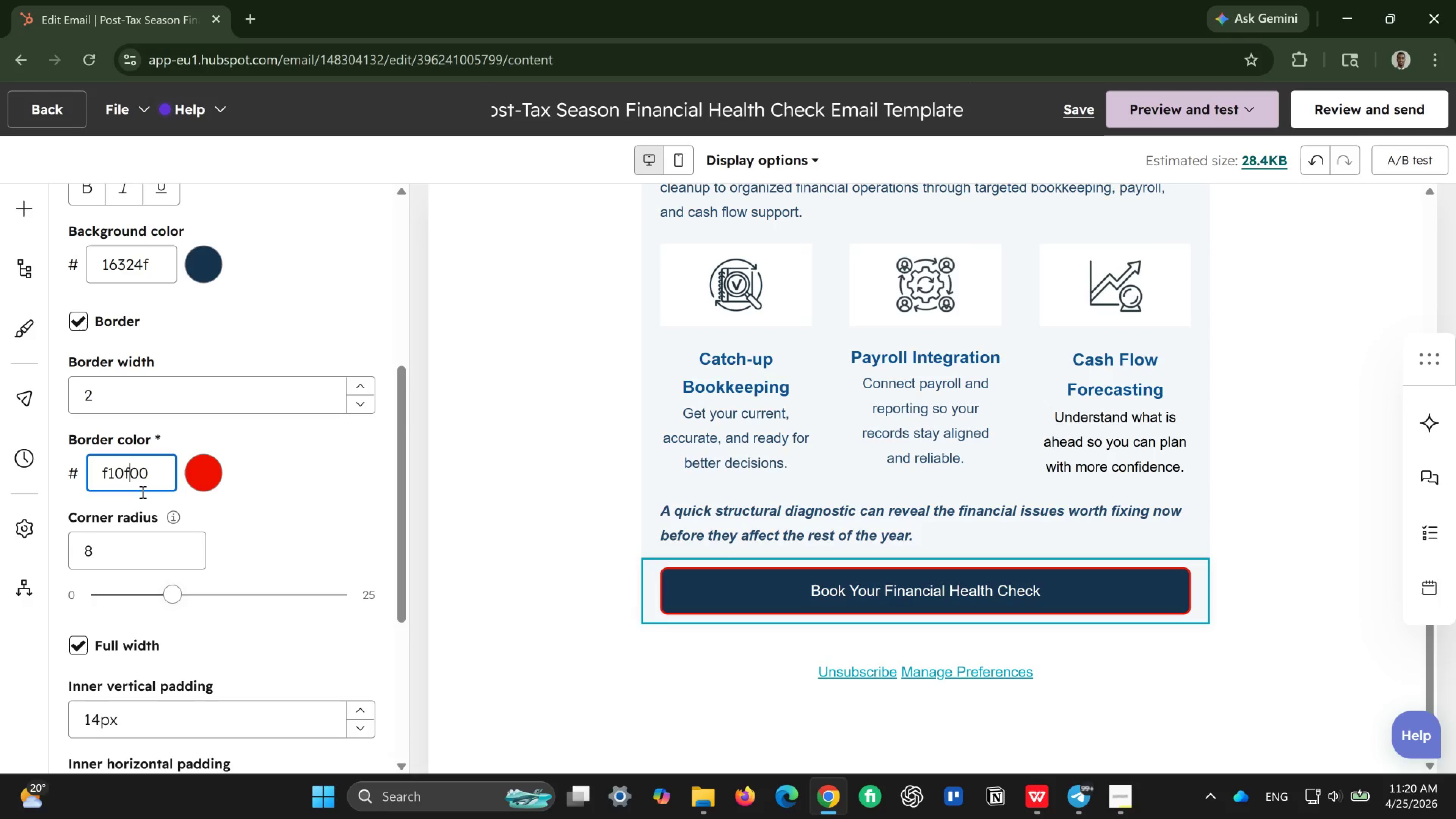 
key(Backspace)
 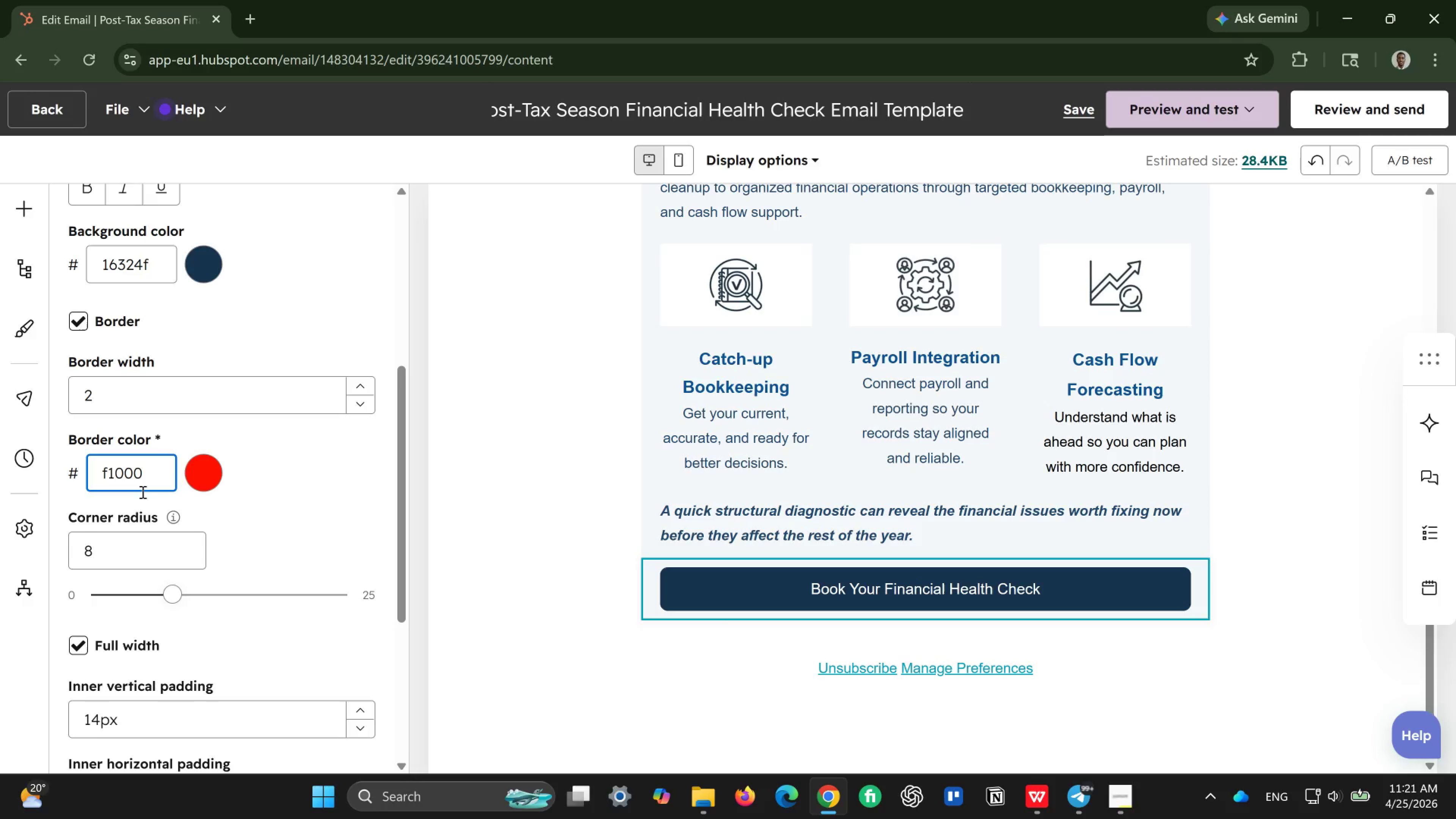 
key(Backspace)
 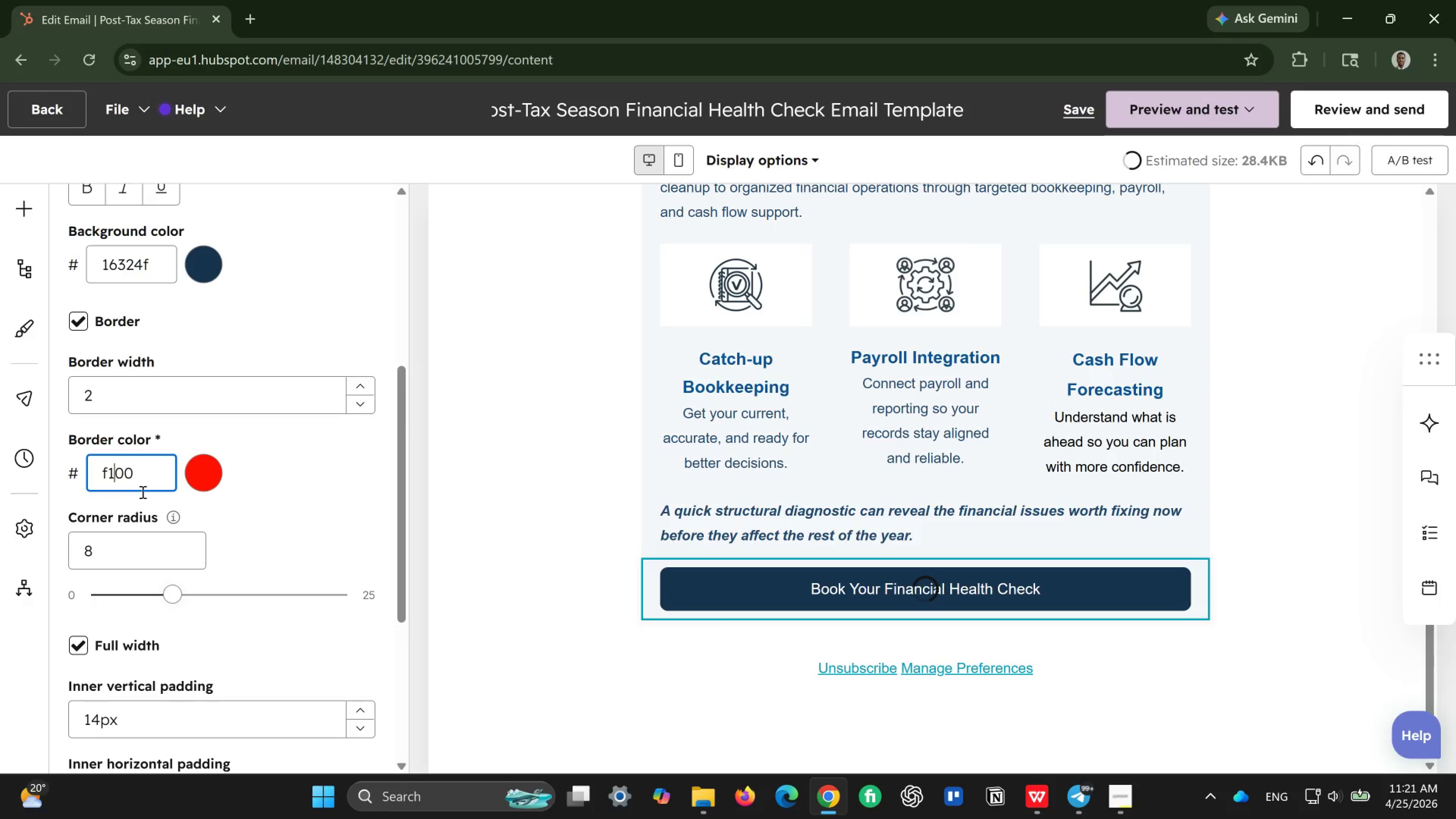 
key(Backspace)
 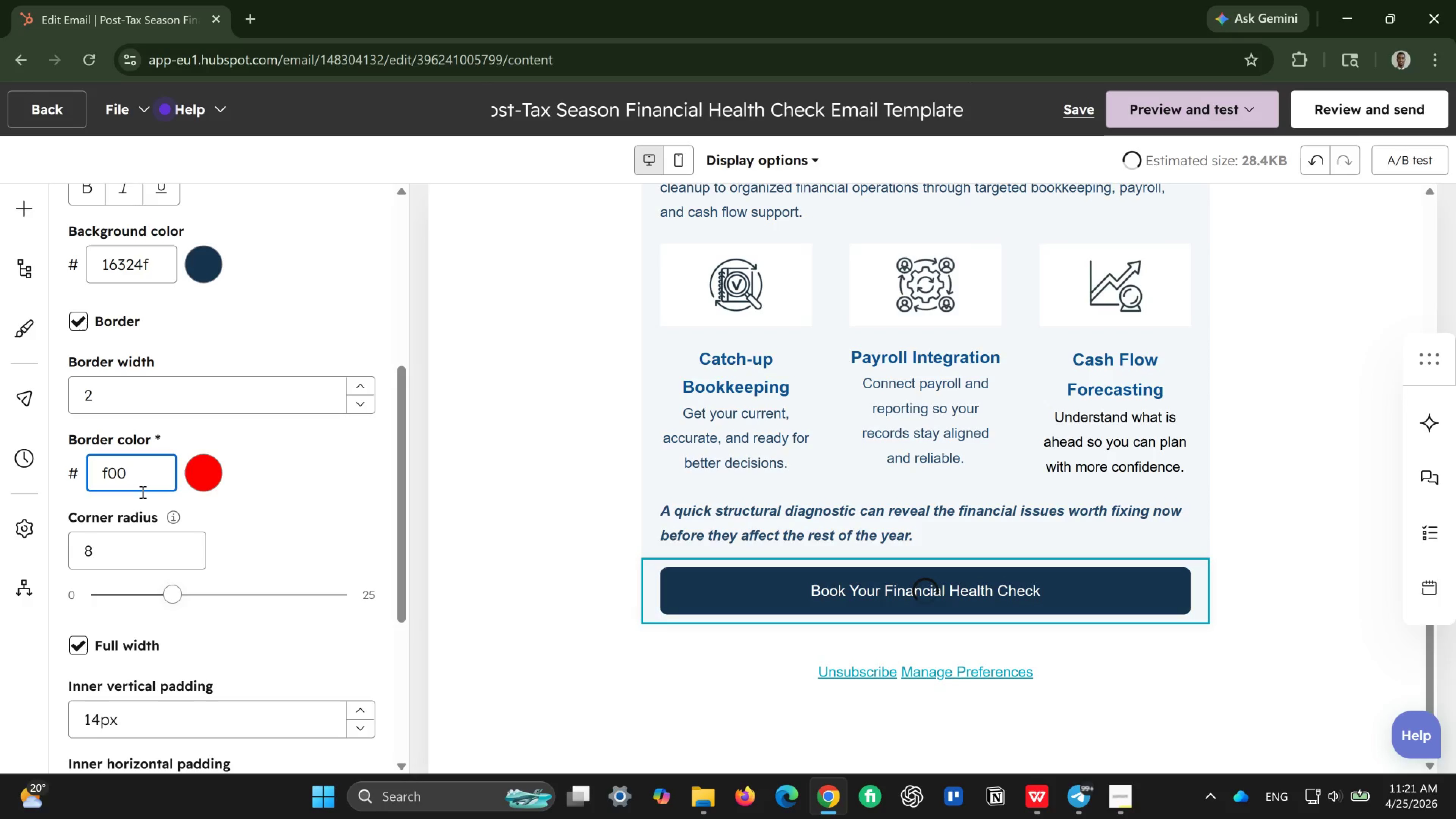 
key(Backspace)
 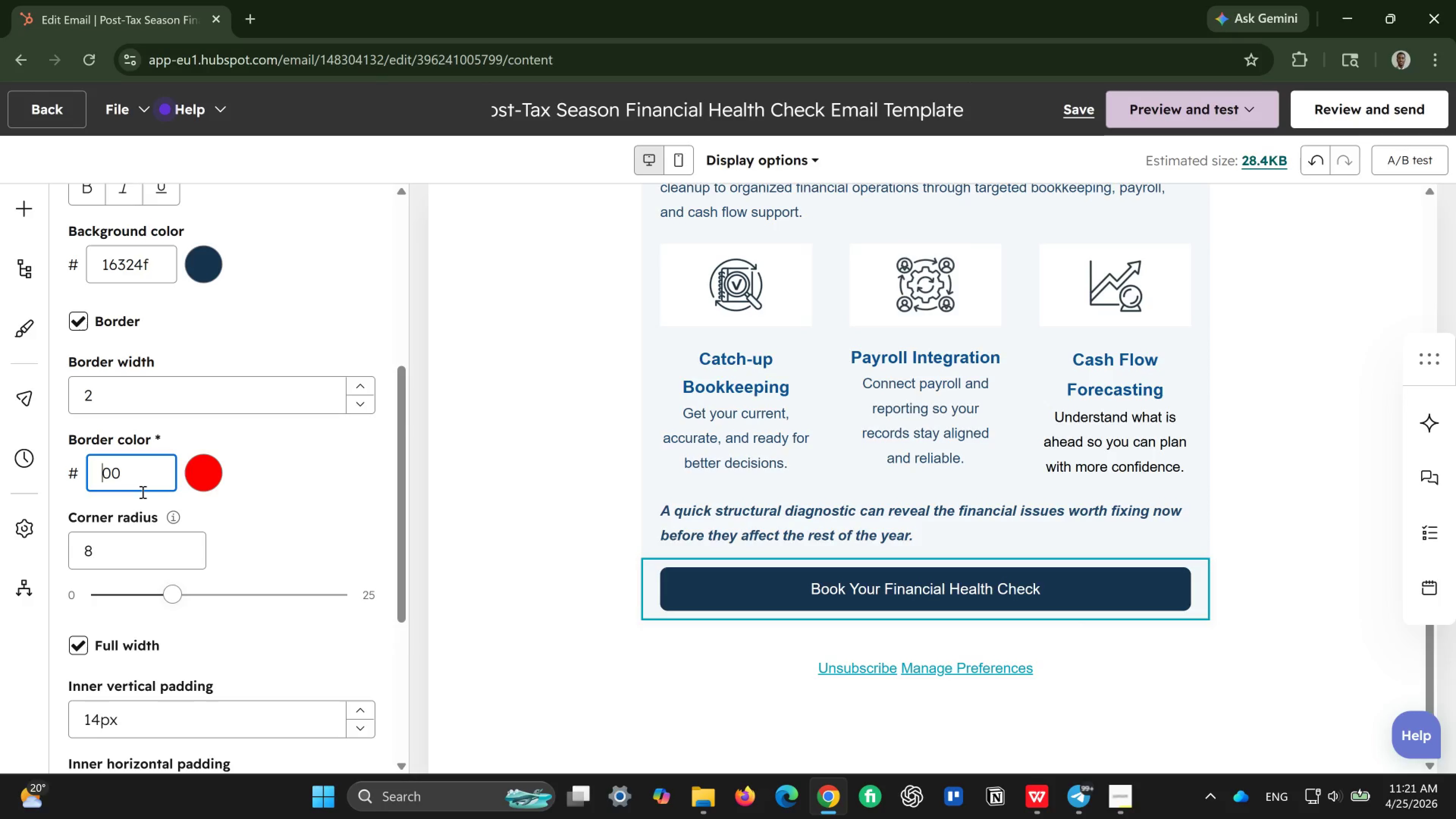 
key(D)
 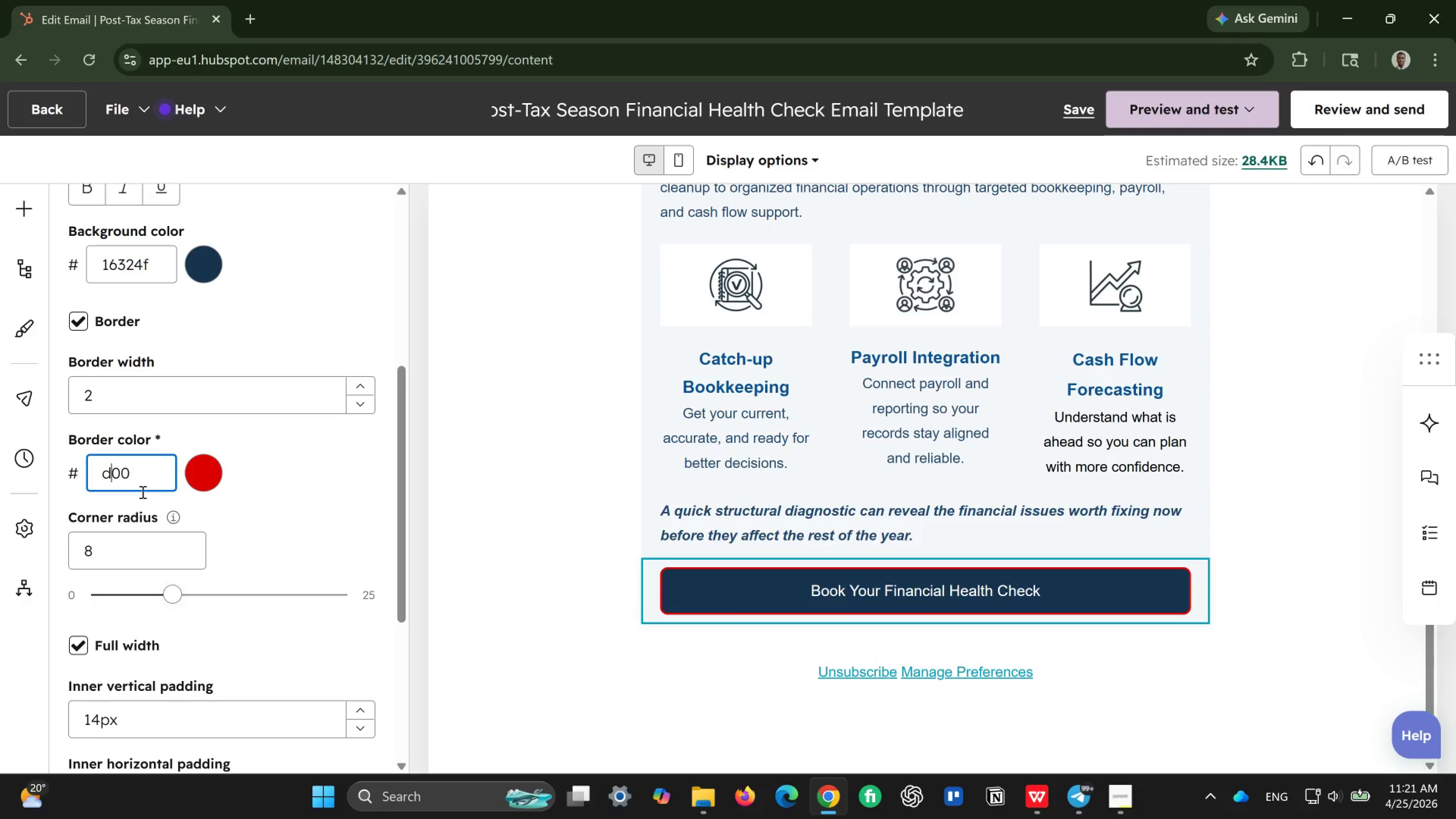 
key(Backspace)
 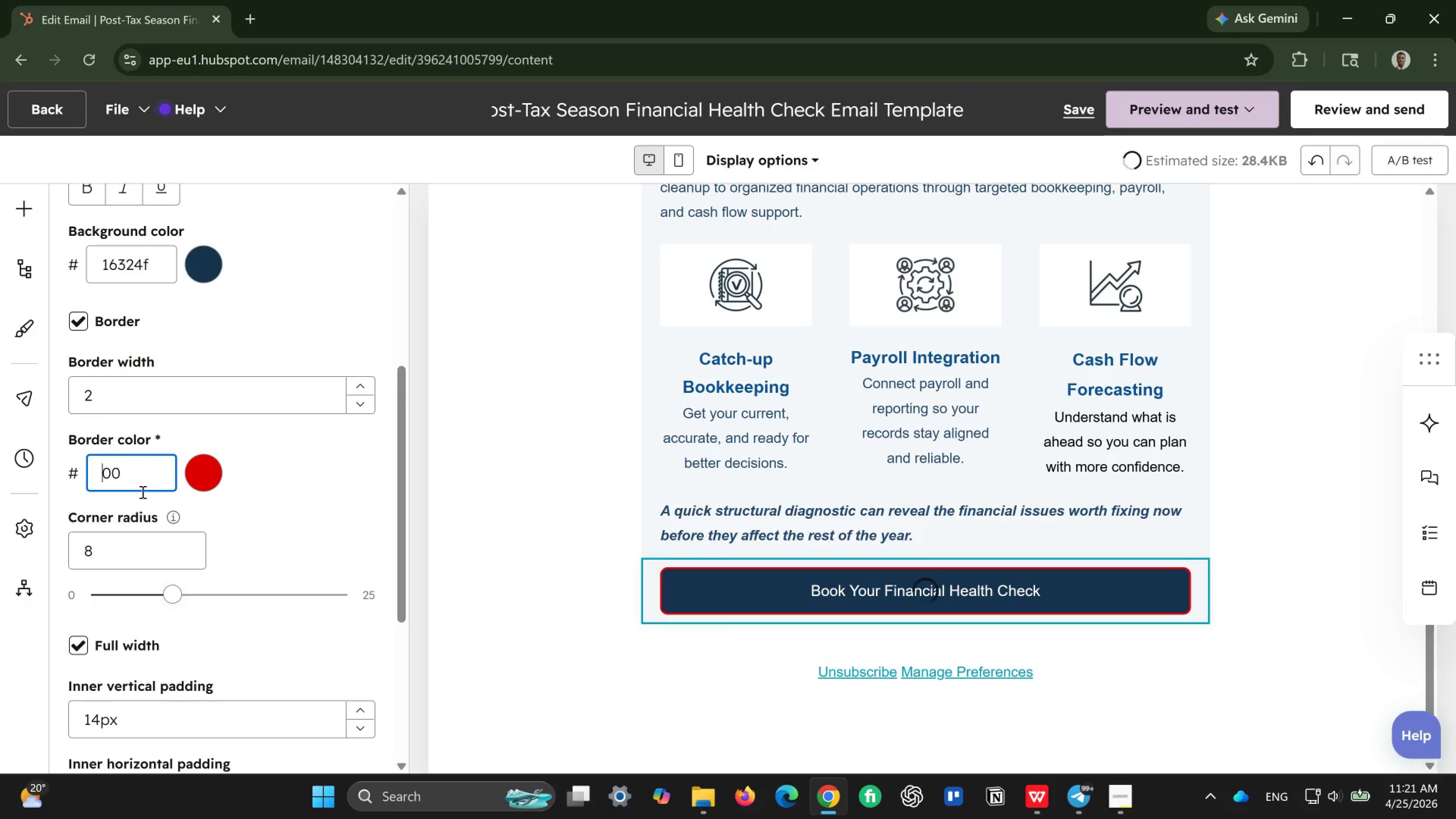 
key(A)
 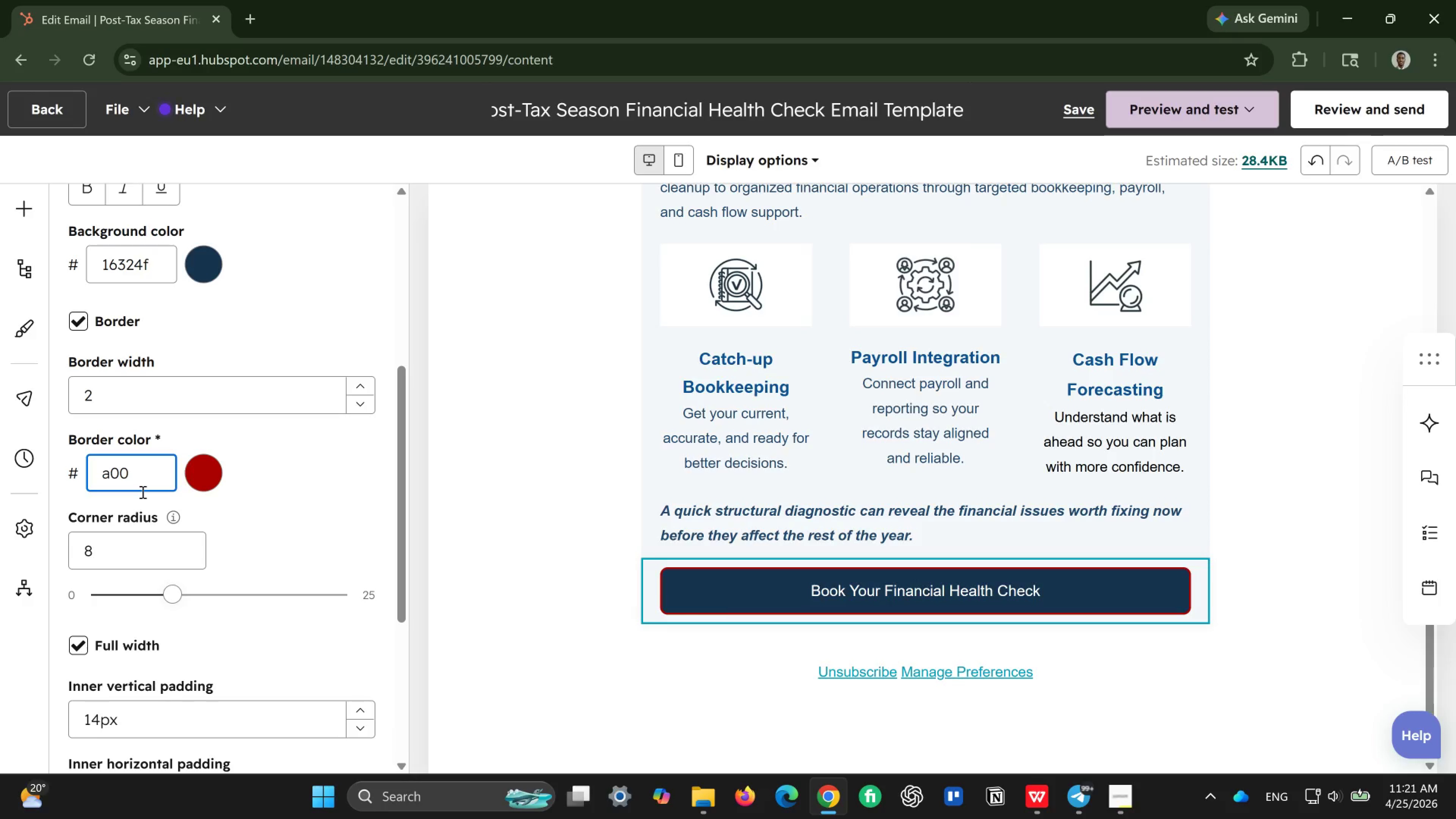 
key(Backspace)
 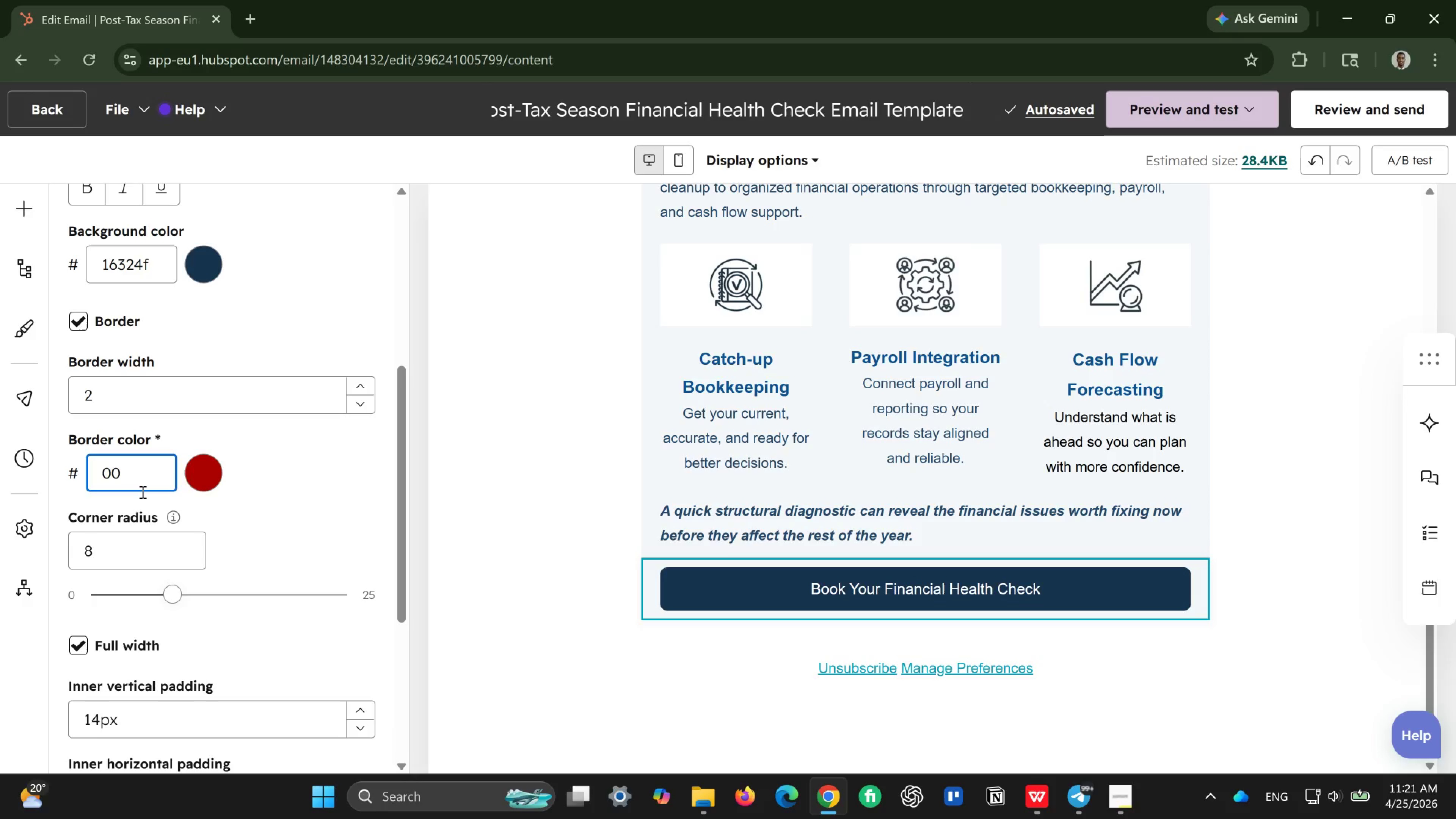 
key(E)
 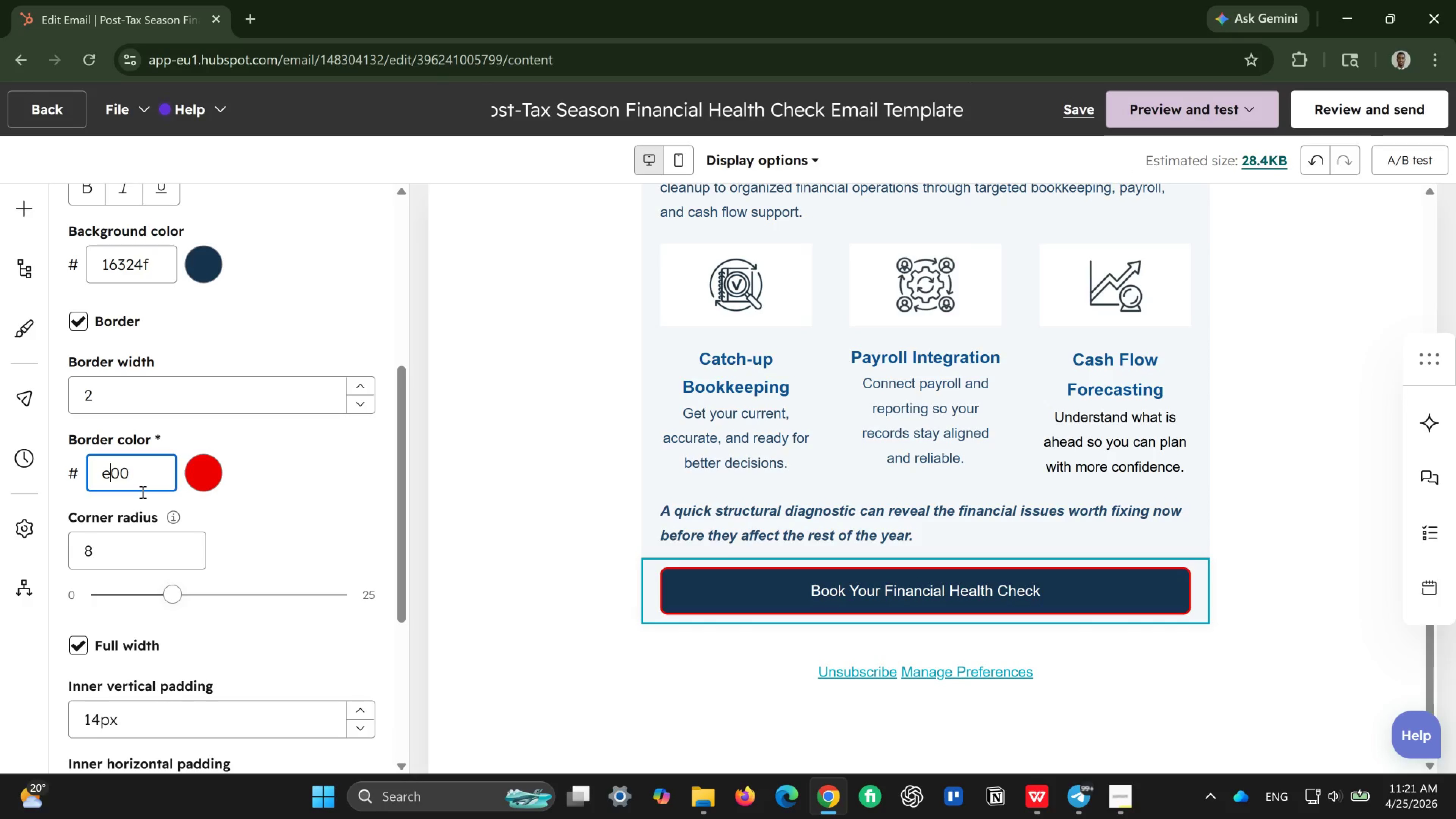 
key(Backspace)
 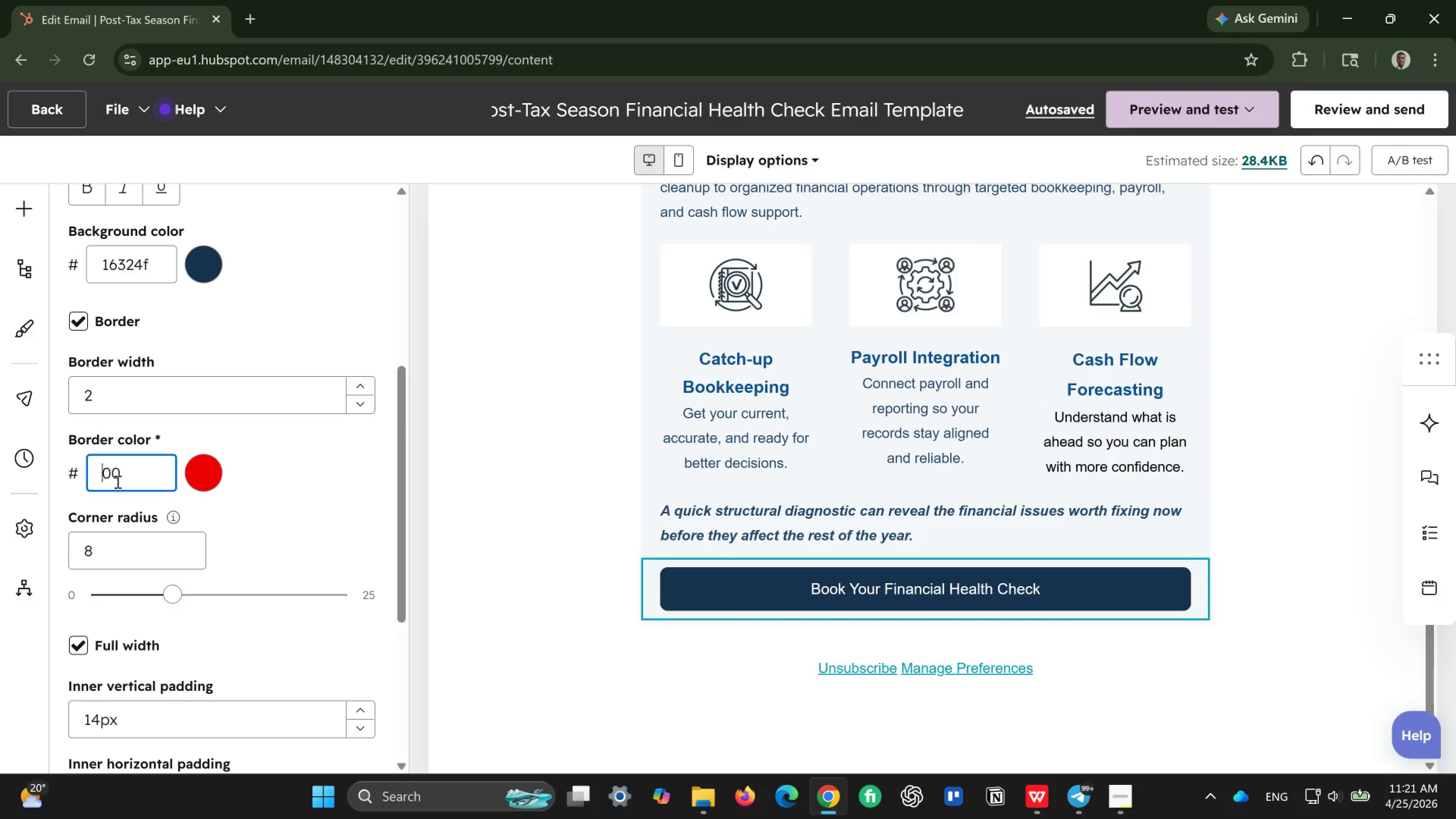 
wait(19.35)
 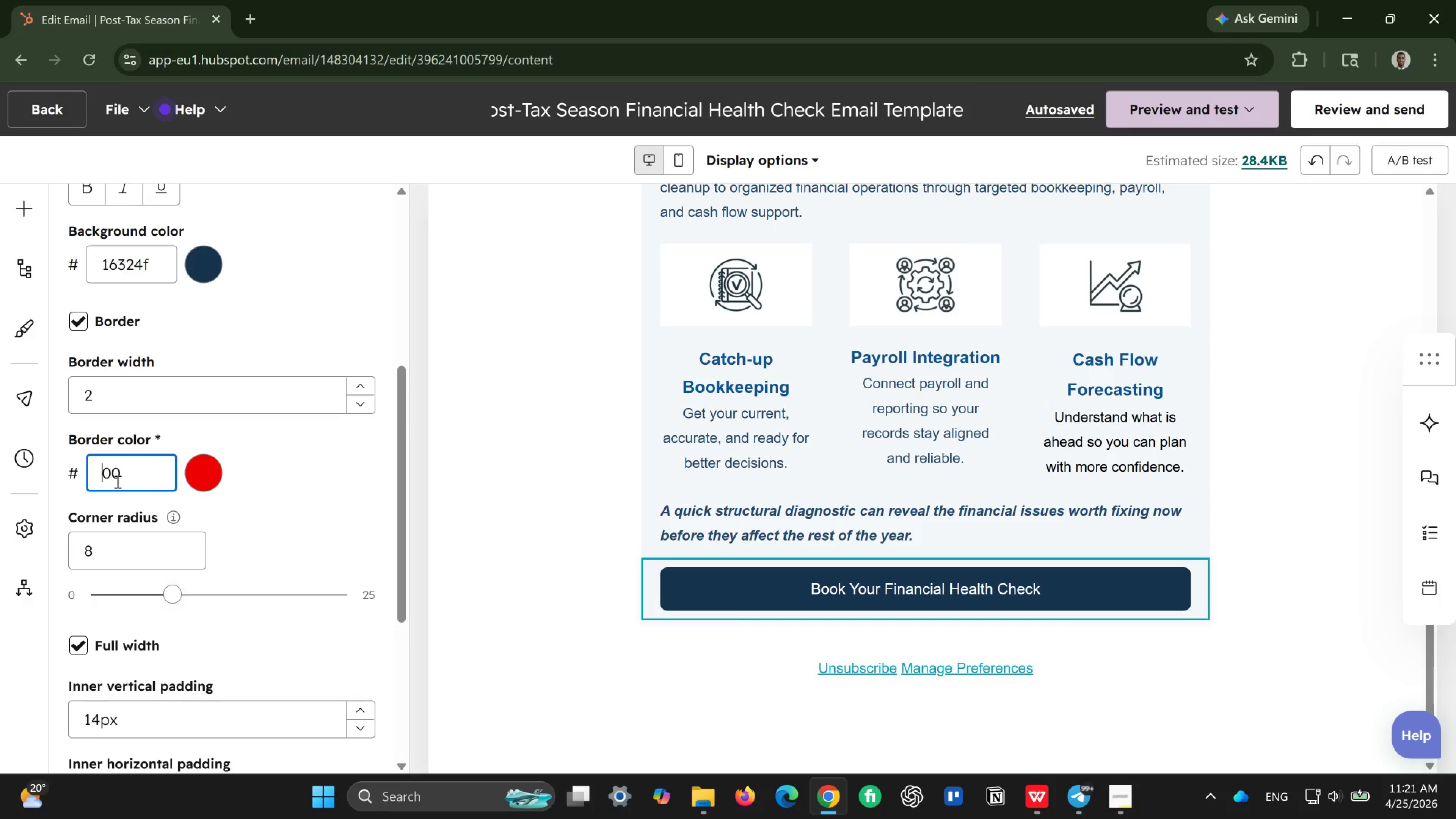 
type(f6f)
 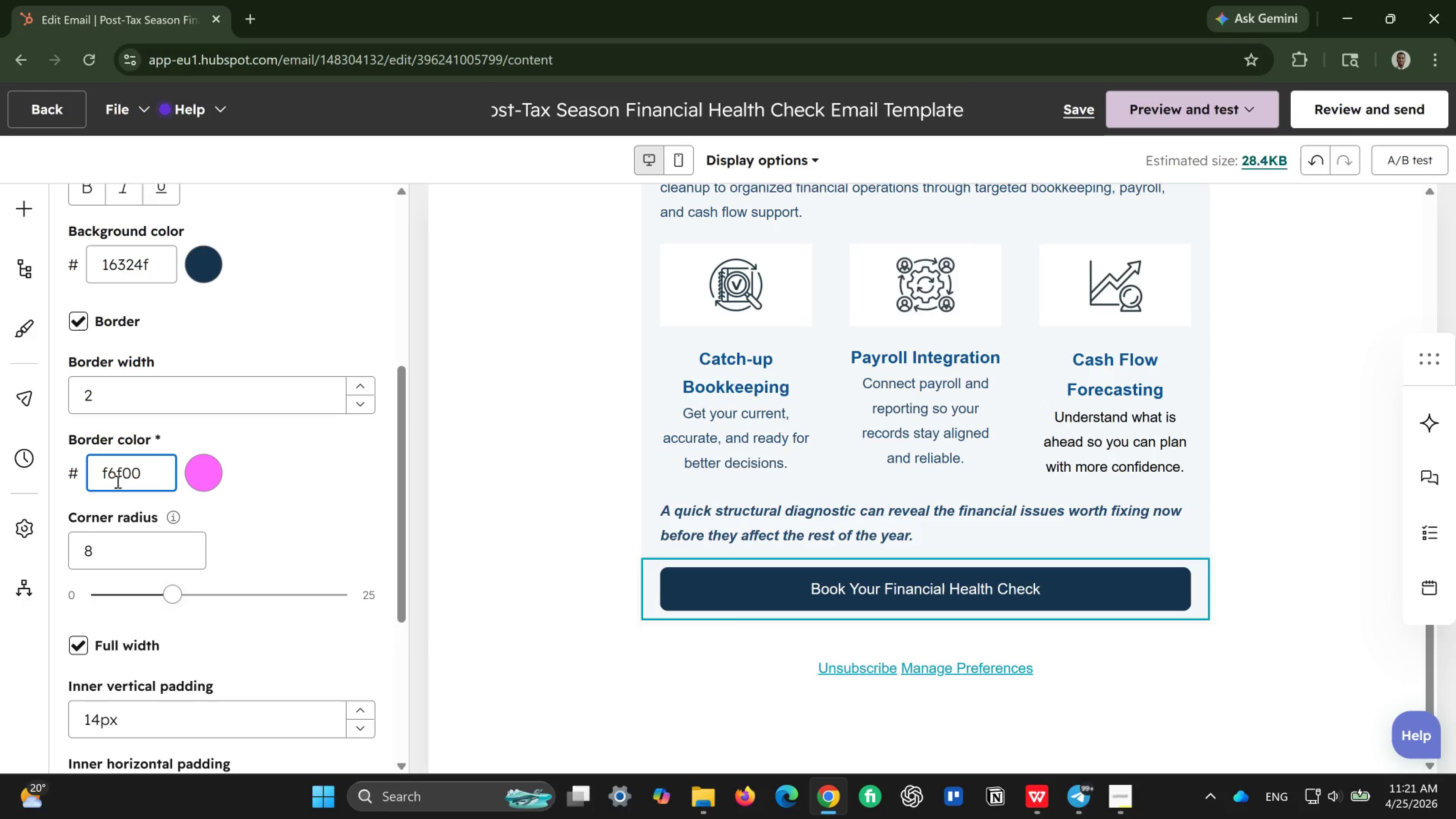 
key(6)
 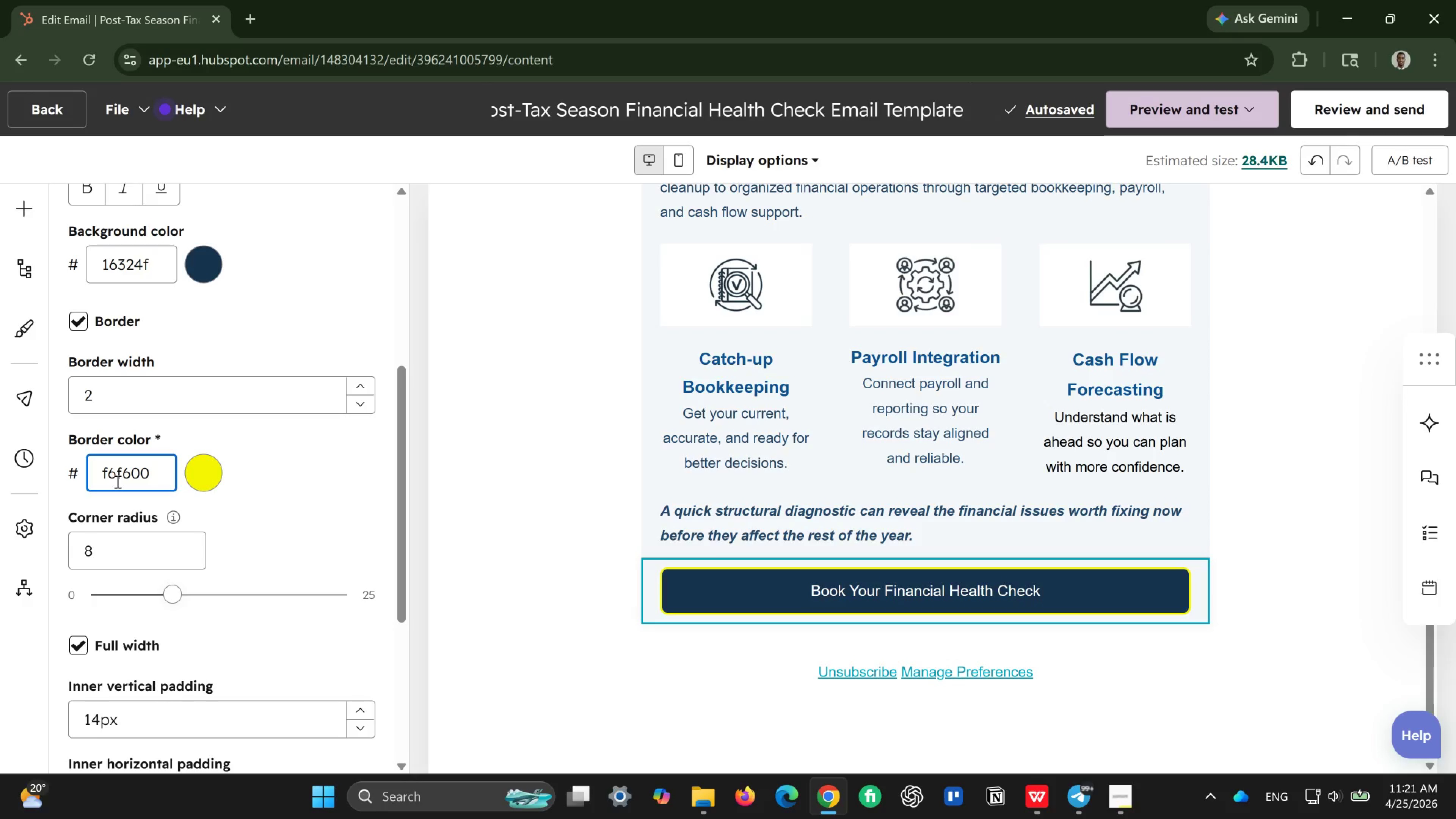 
key(Backspace)
type(9f)
key(Backspace)
key(Backspace)
type(f9)
key(Backspace)
type(1)
 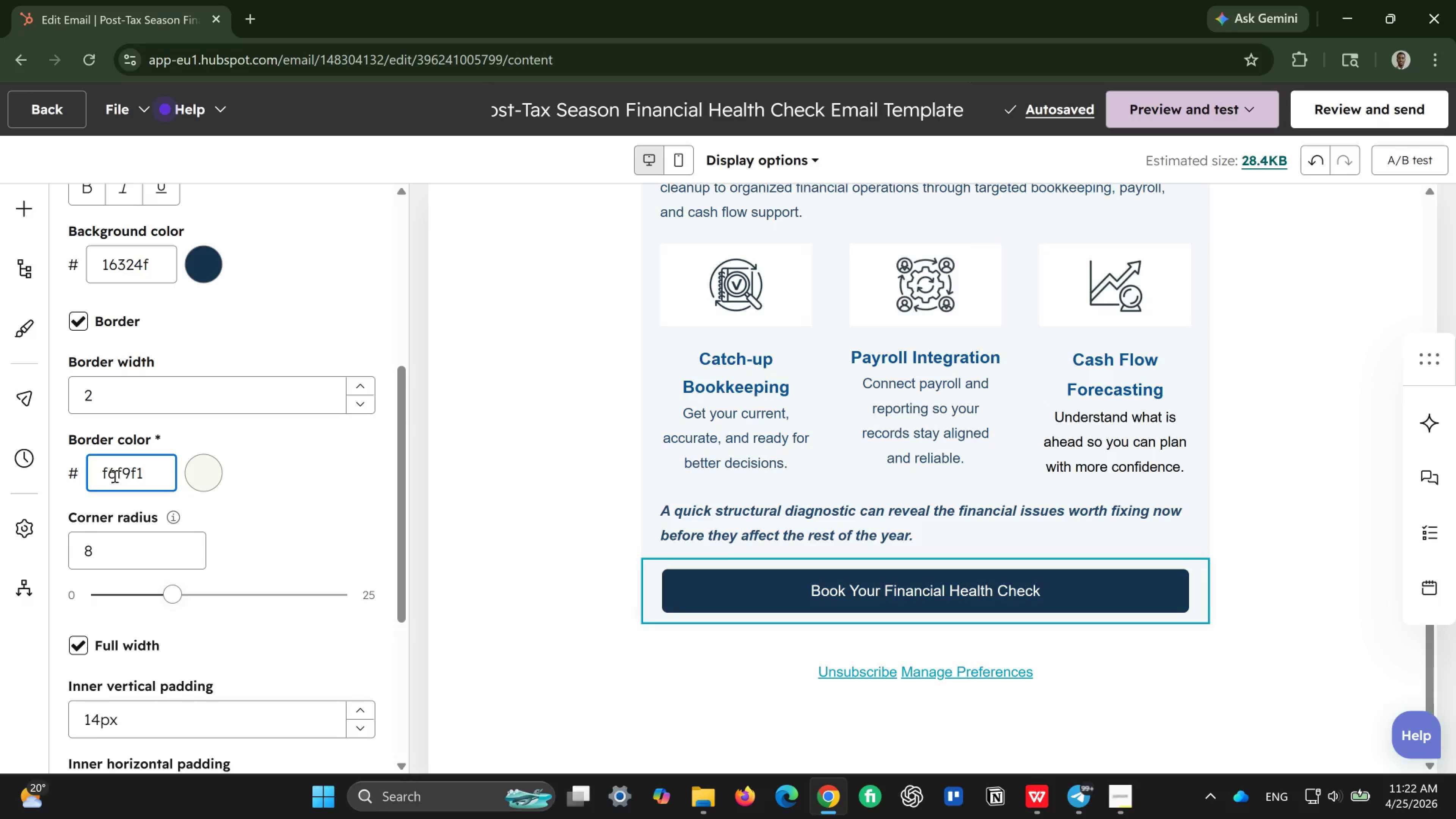 
wait(5.76)
 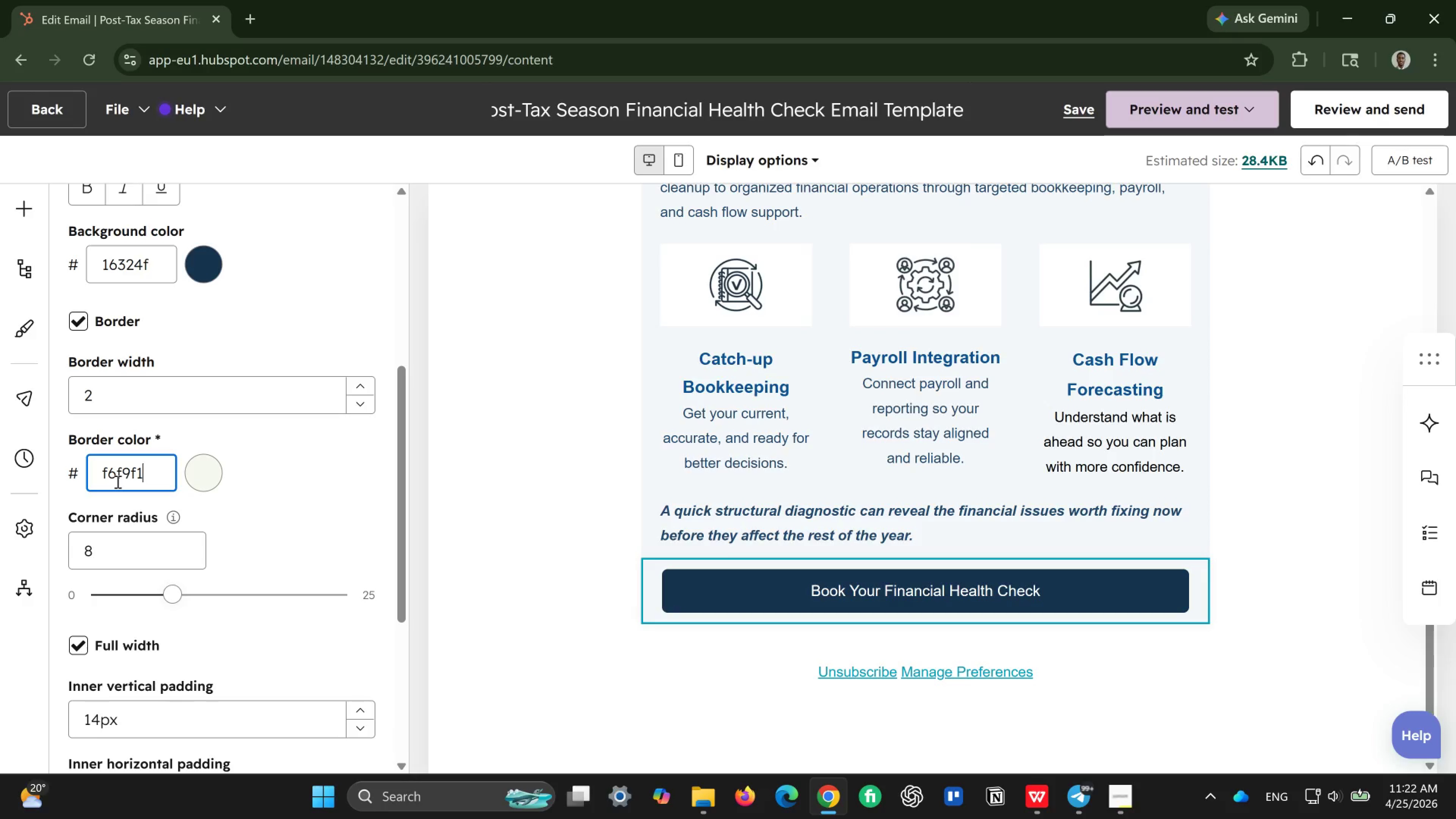 
left_click([110, 479])
 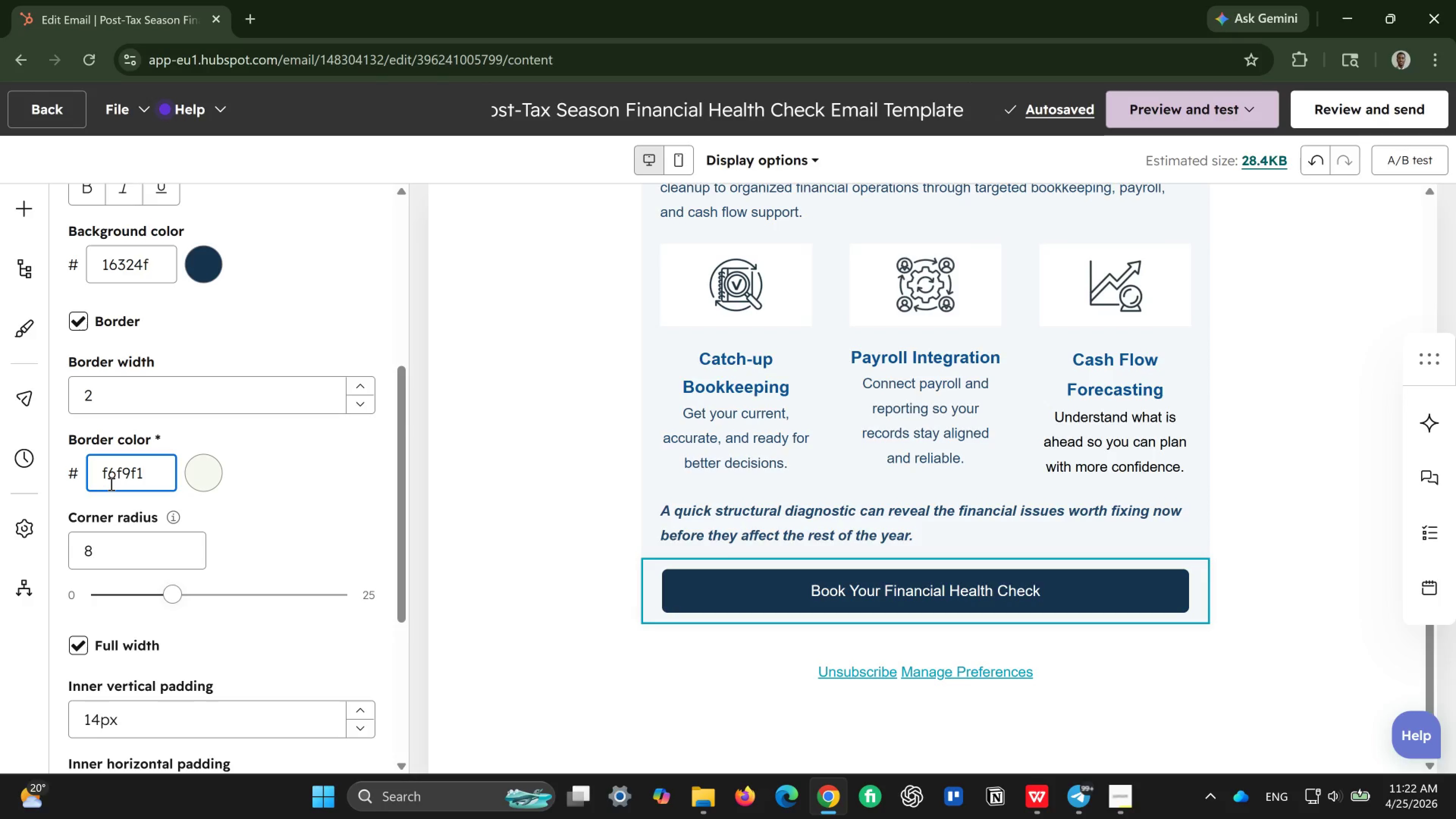 
key(Backspace)
 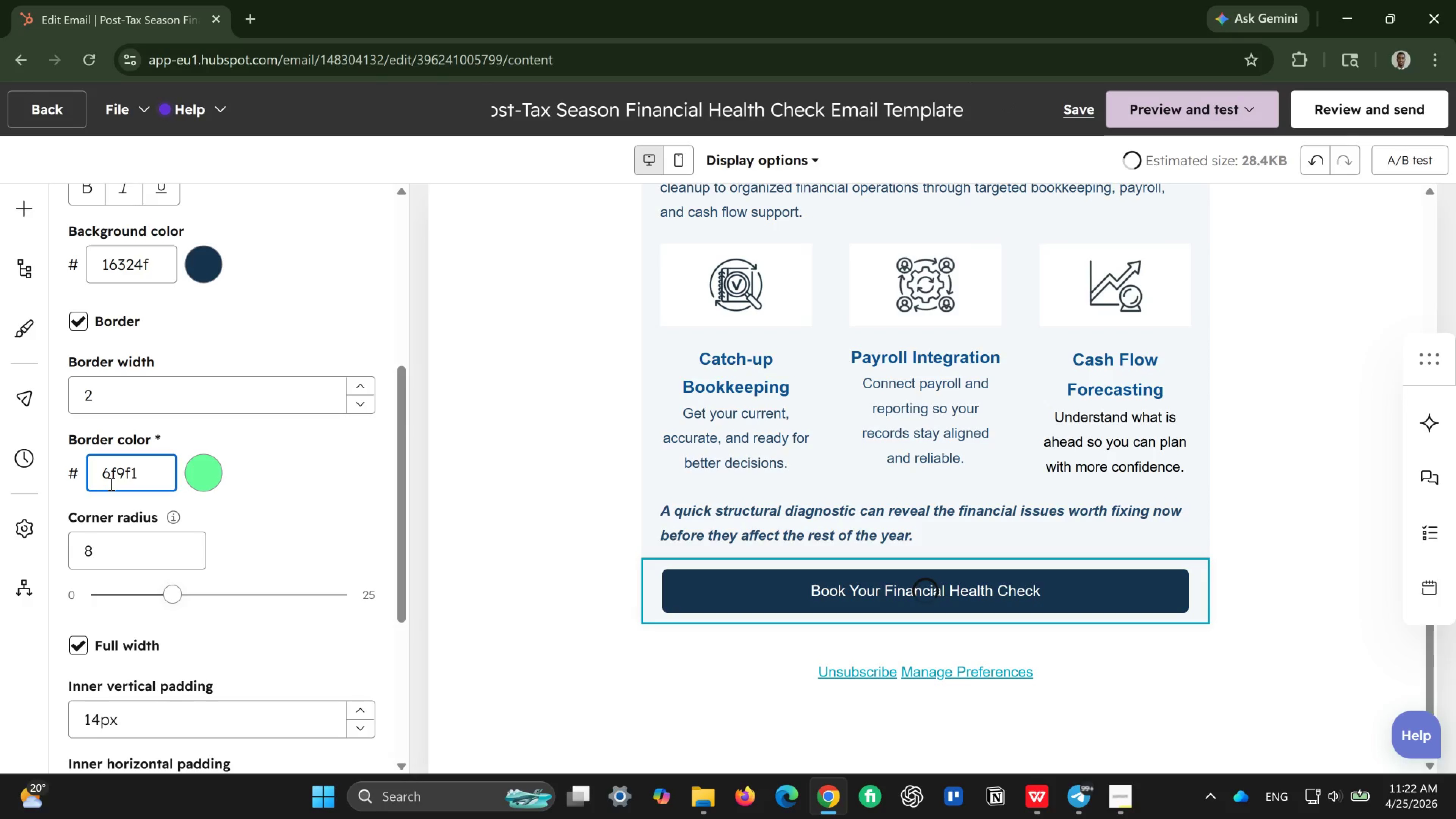 
key(A)
 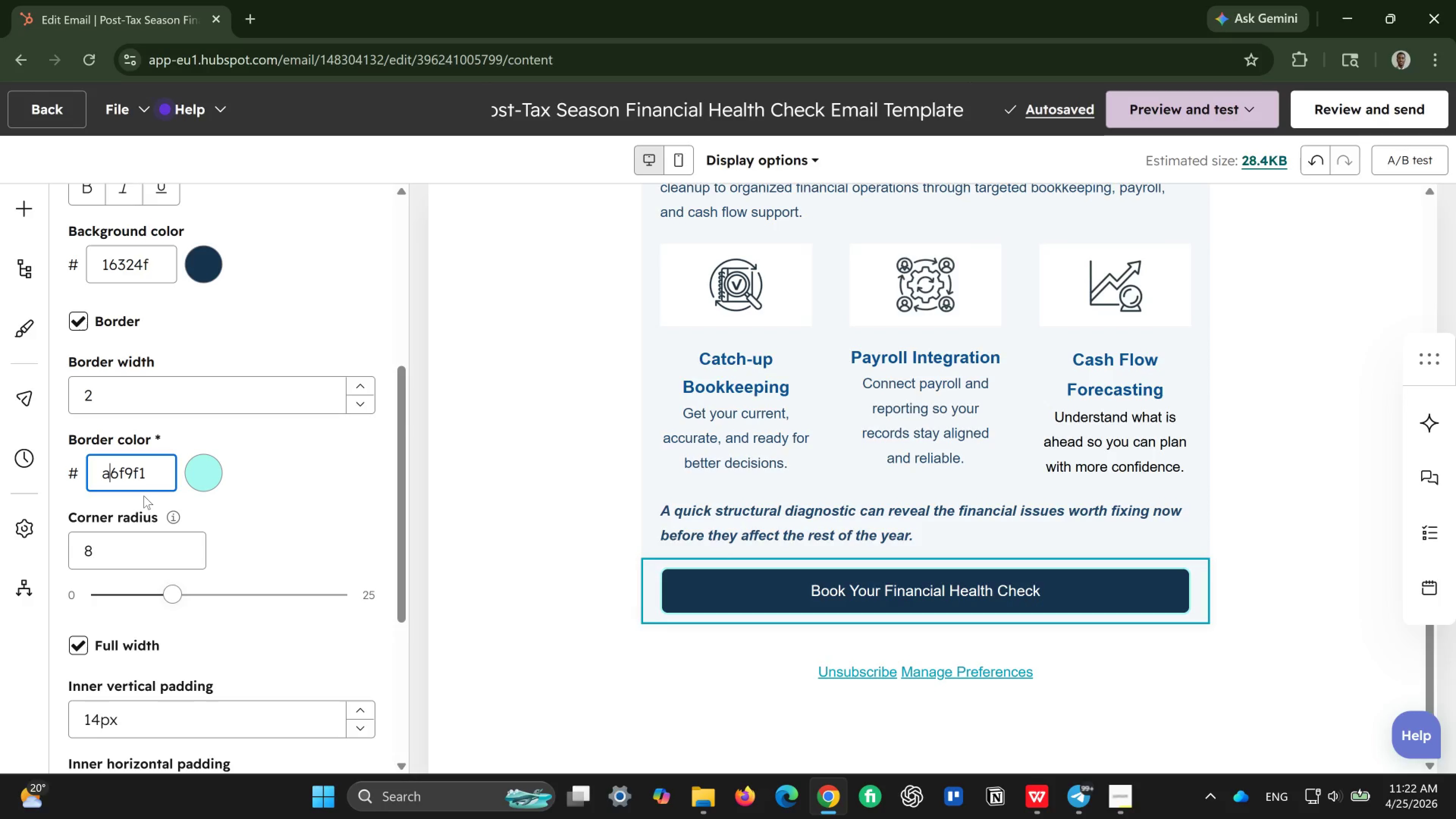 
wait(5.49)
 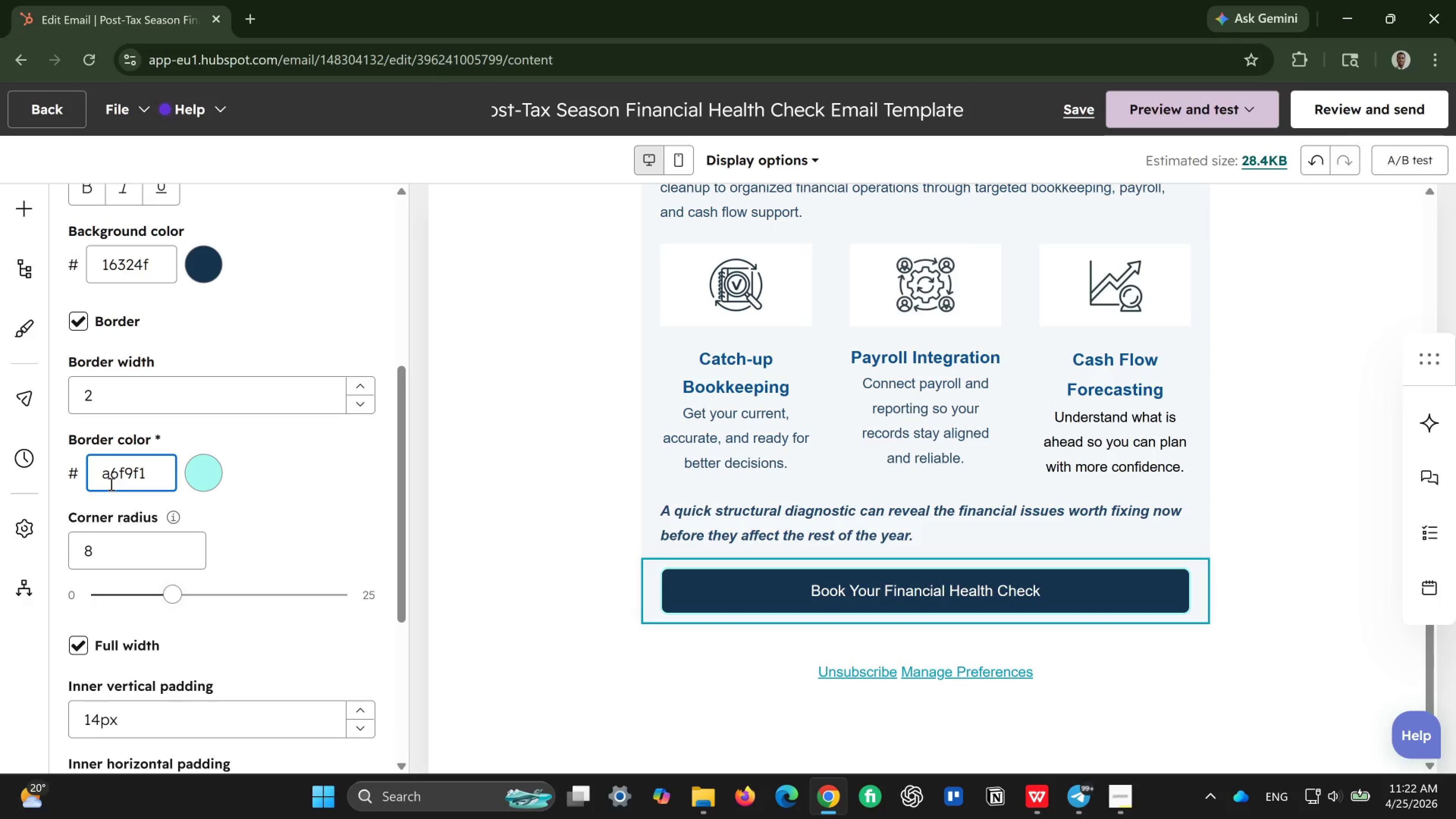 
scroll: coordinate [144, 496], scroll_direction: up, amount: 2.0
 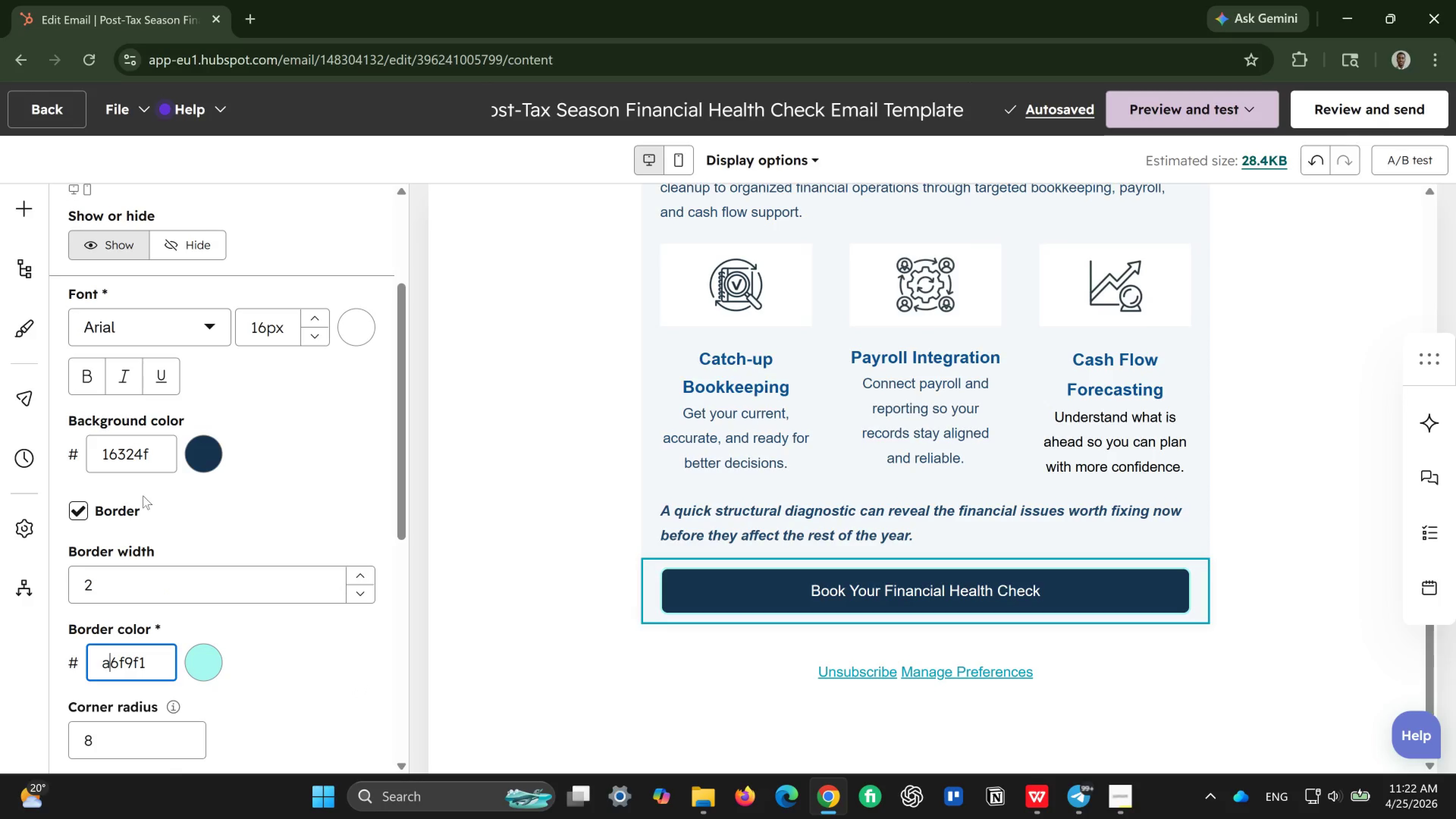 
scroll: coordinate [143, 496], scroll_direction: down, amount: 1.0
 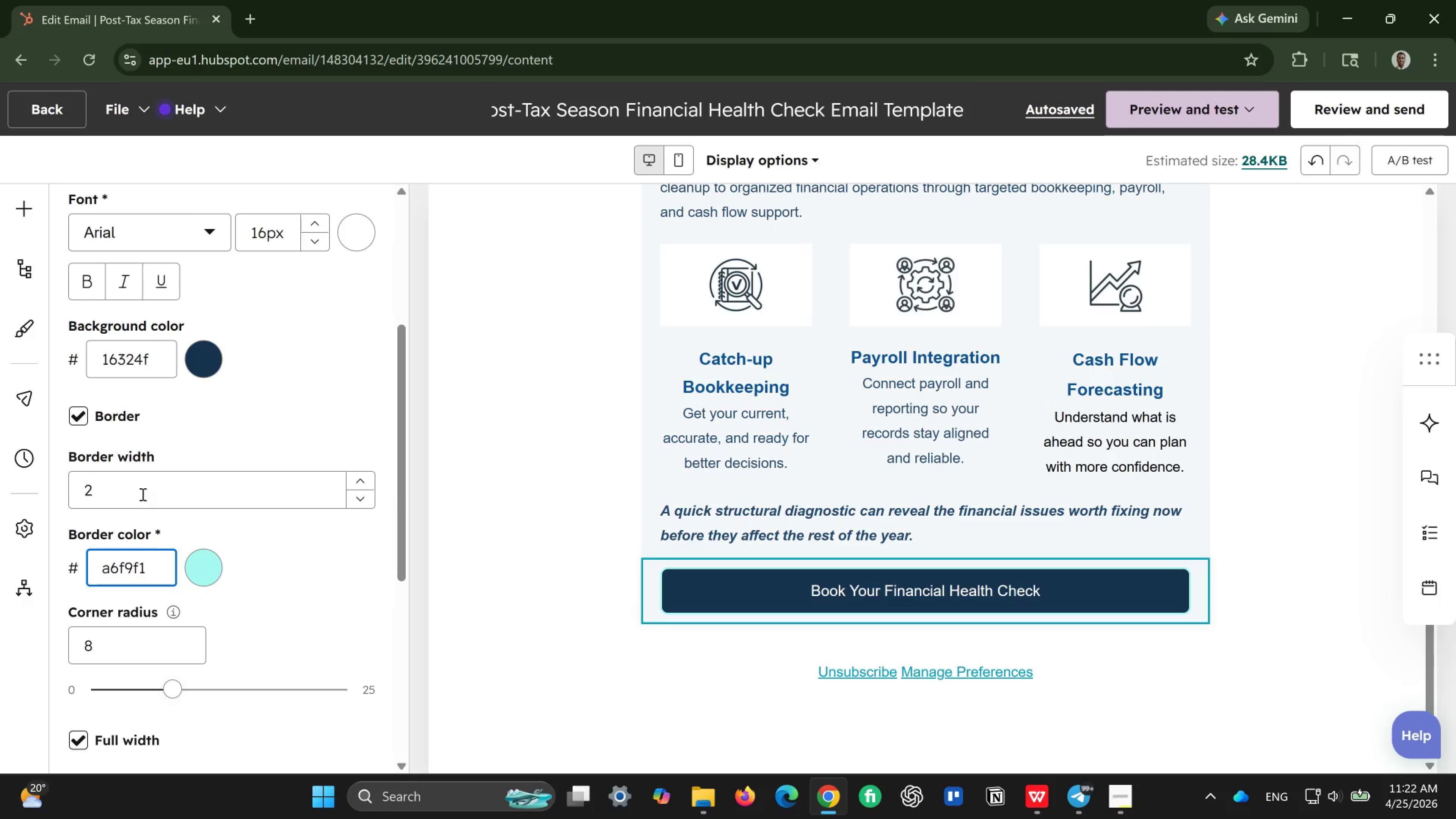 
left_click([142, 494])
 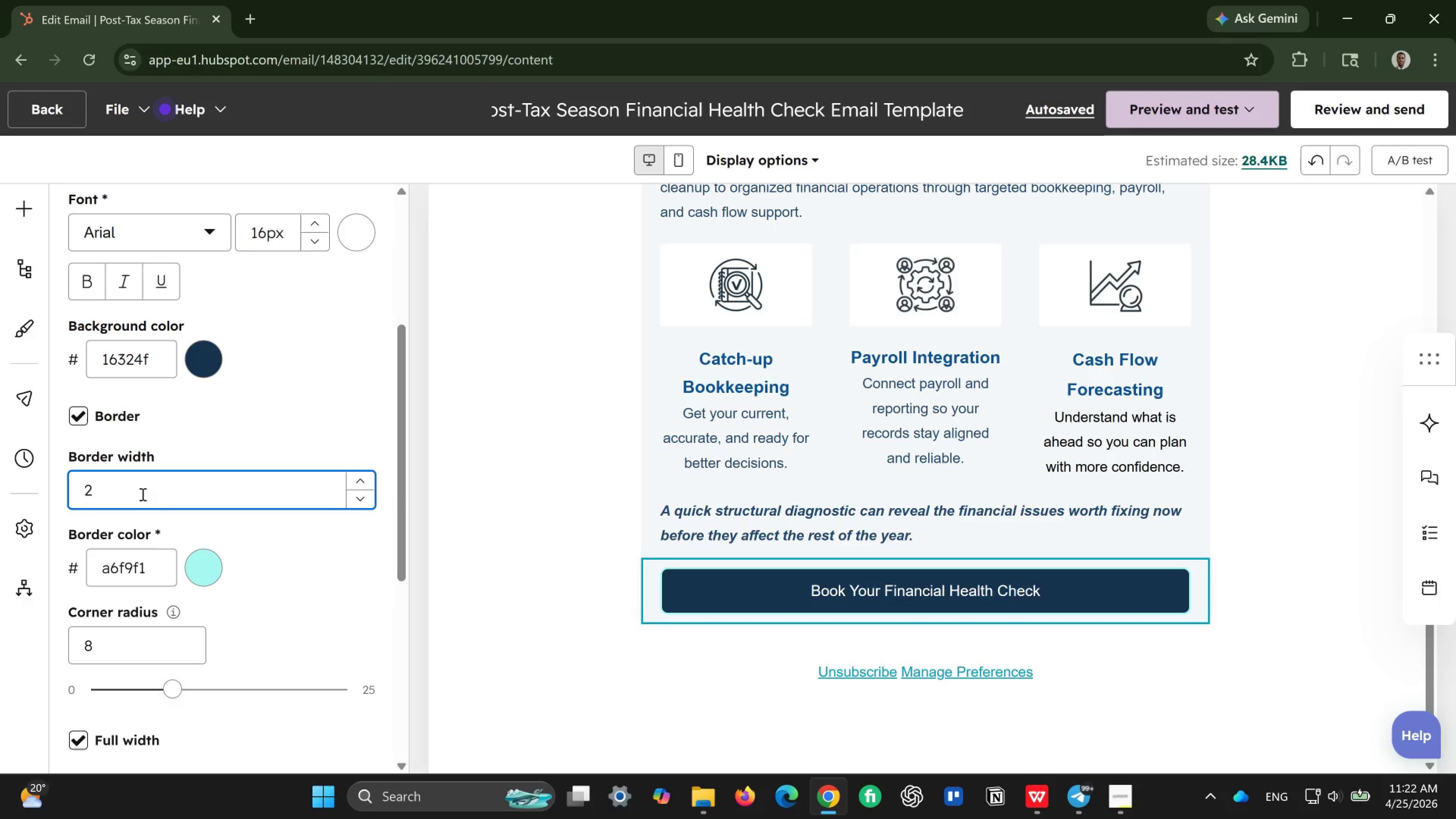 
key(Backspace)
 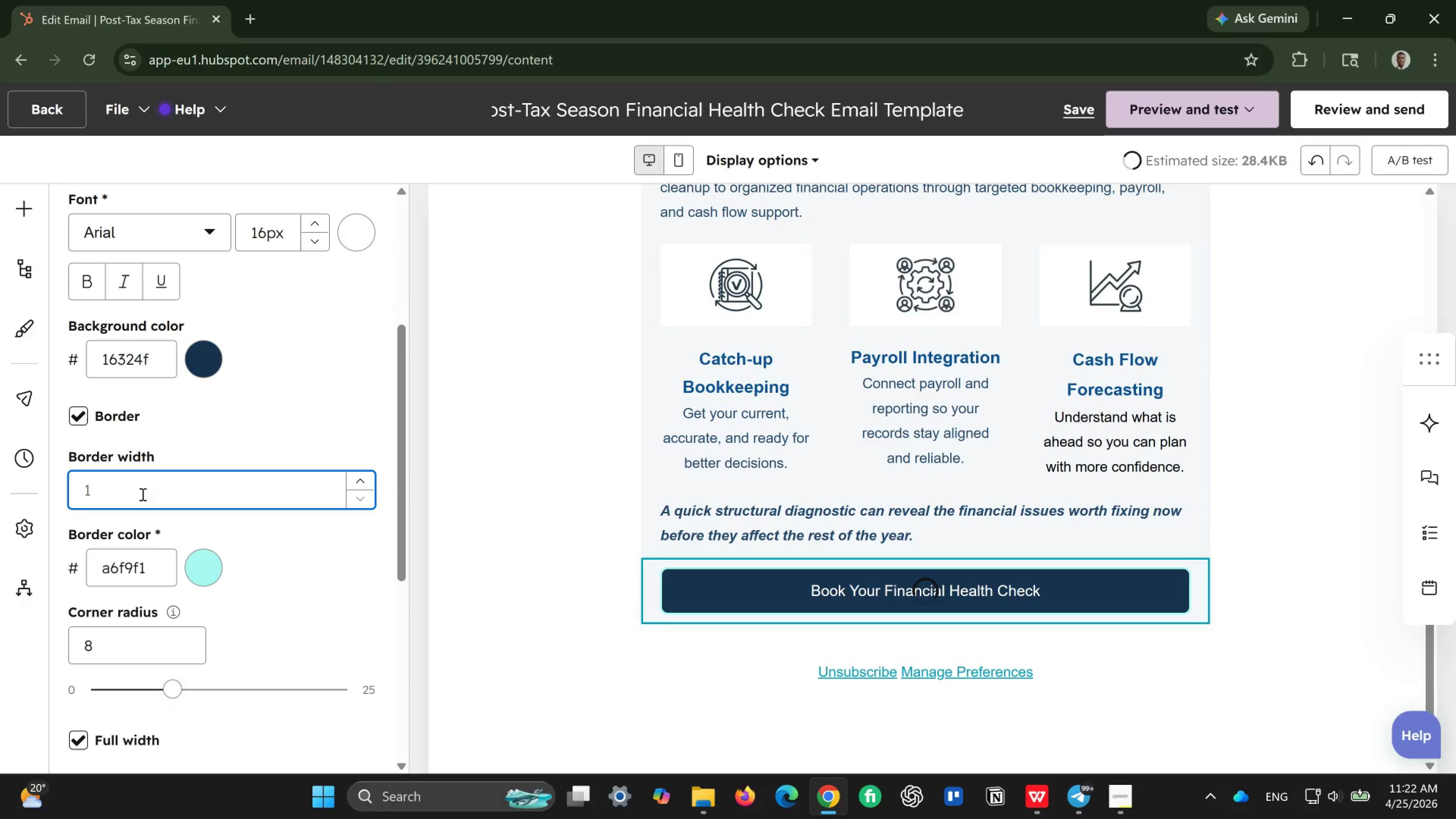 
key(5)
 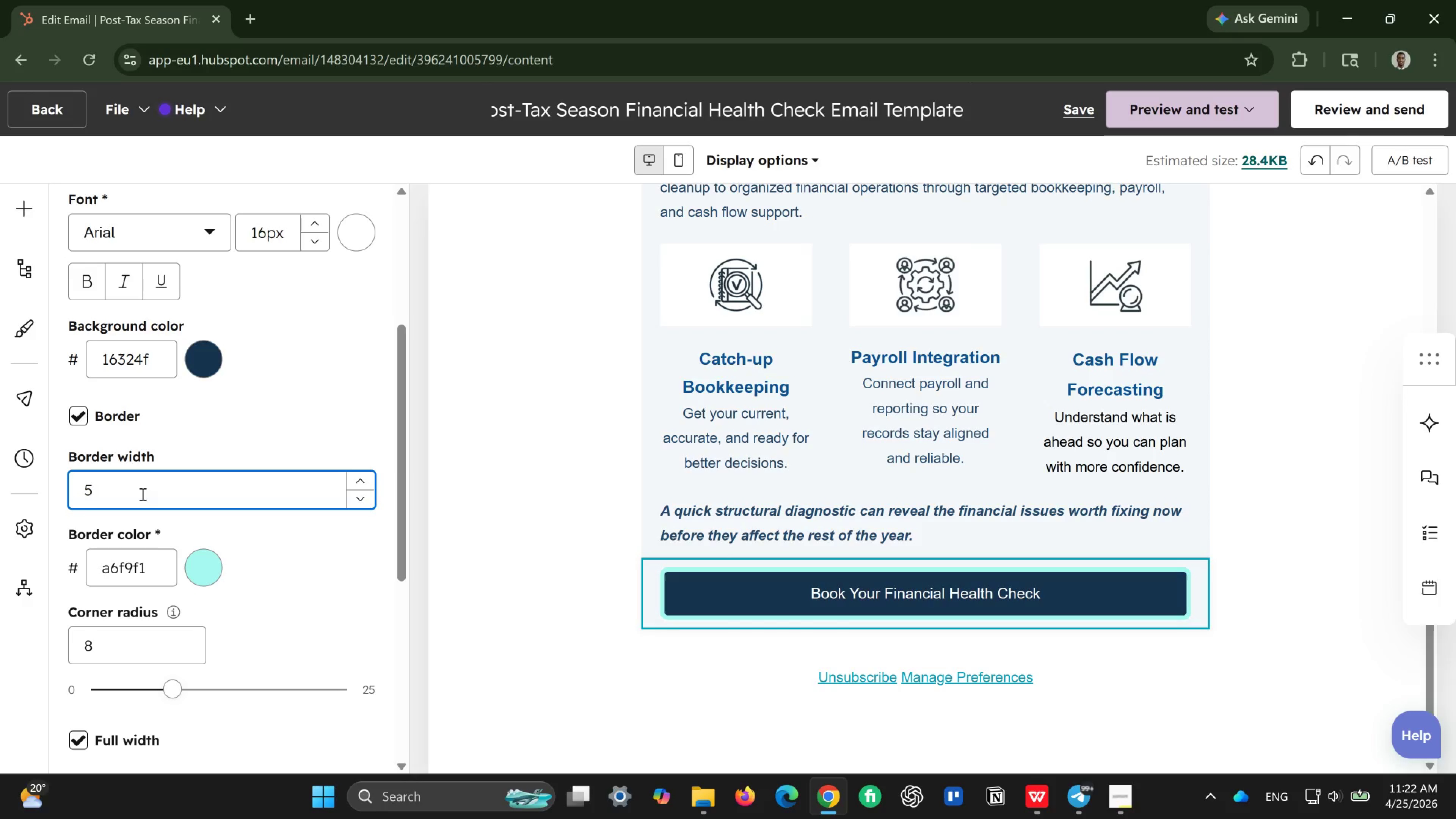 
scroll: coordinate [141, 519], scroll_direction: down, amount: 4.0
 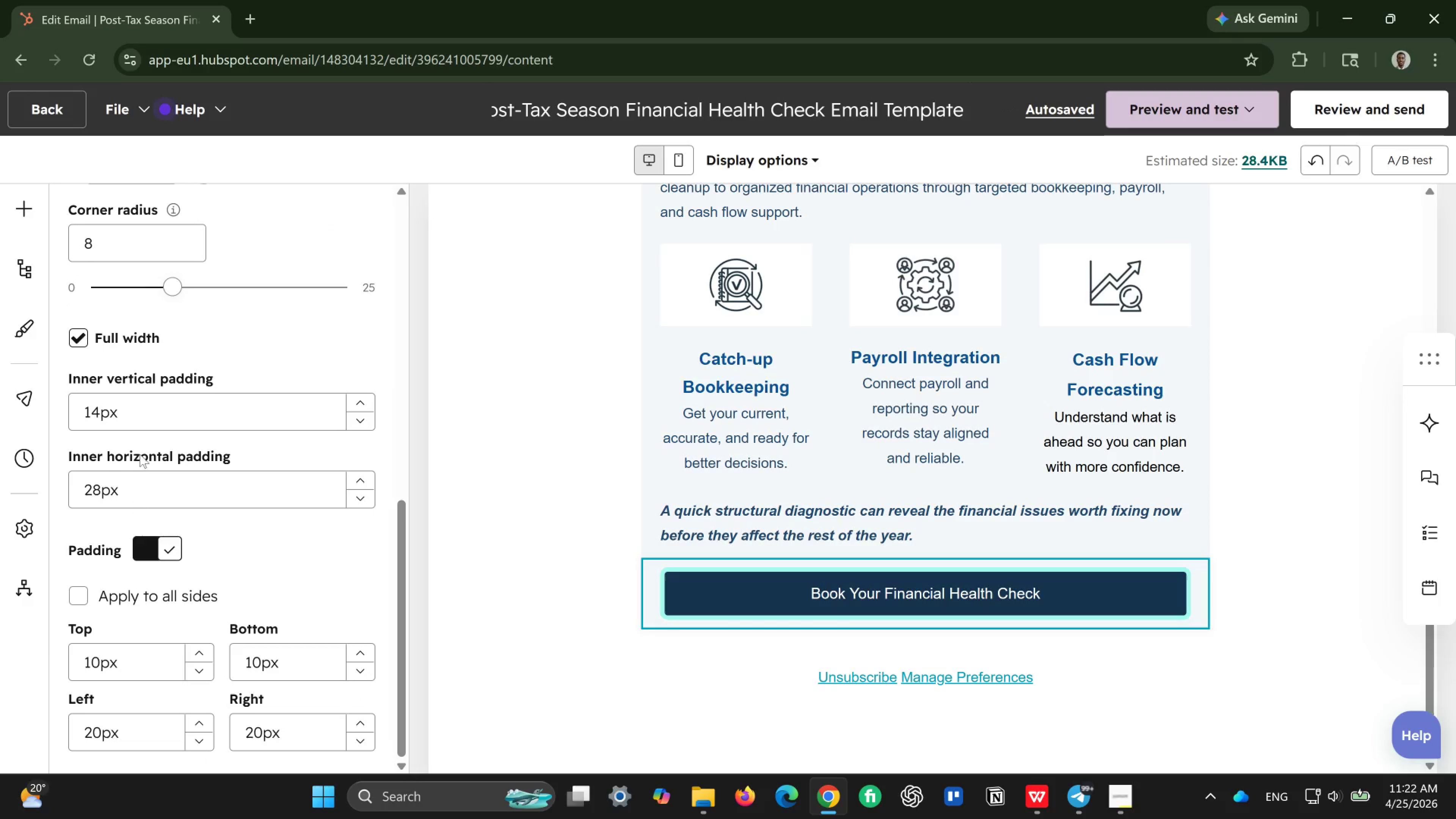 
scroll: coordinate [148, 407], scroll_direction: up, amount: 7.0
 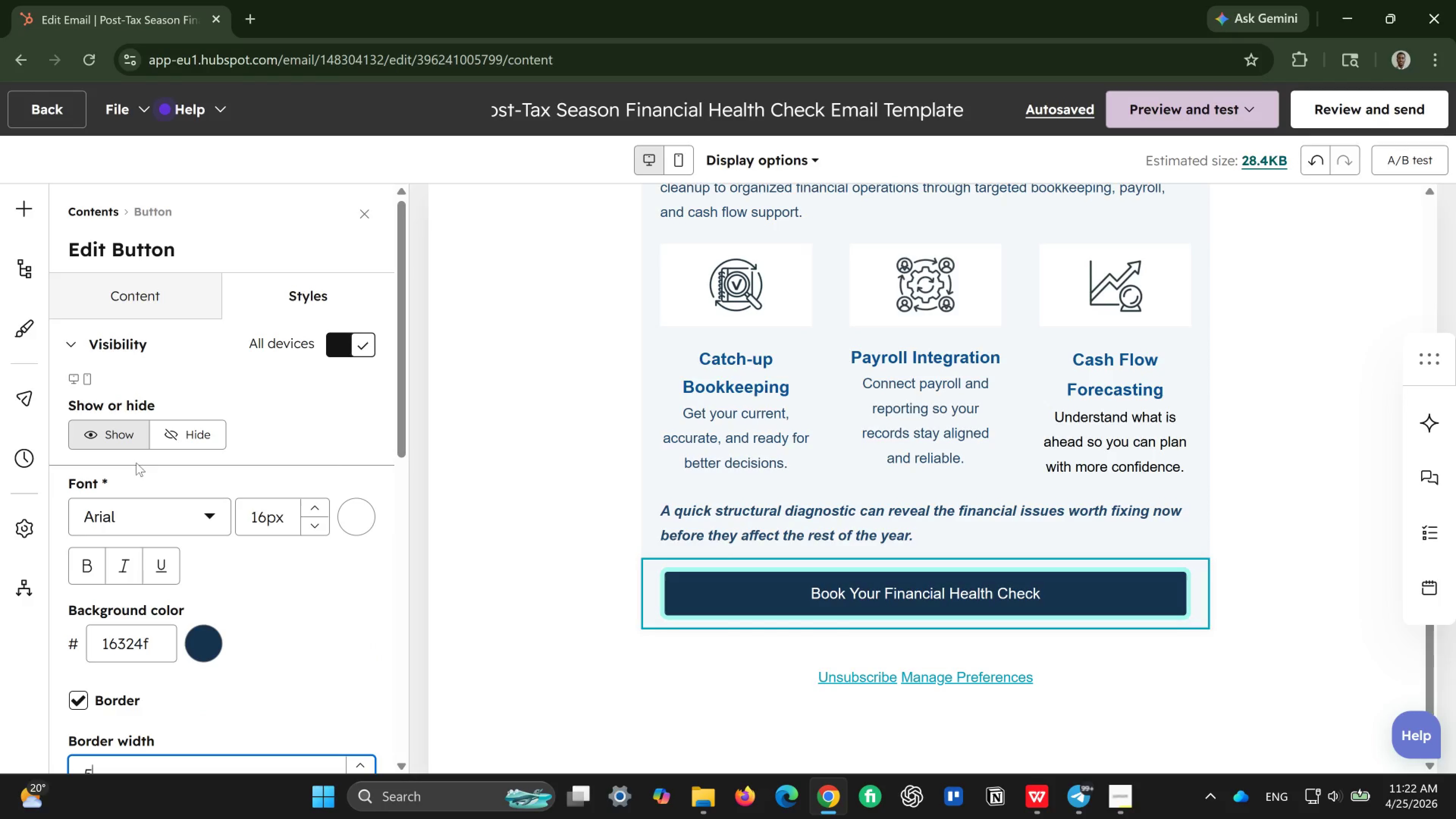 
wait(6.7)
 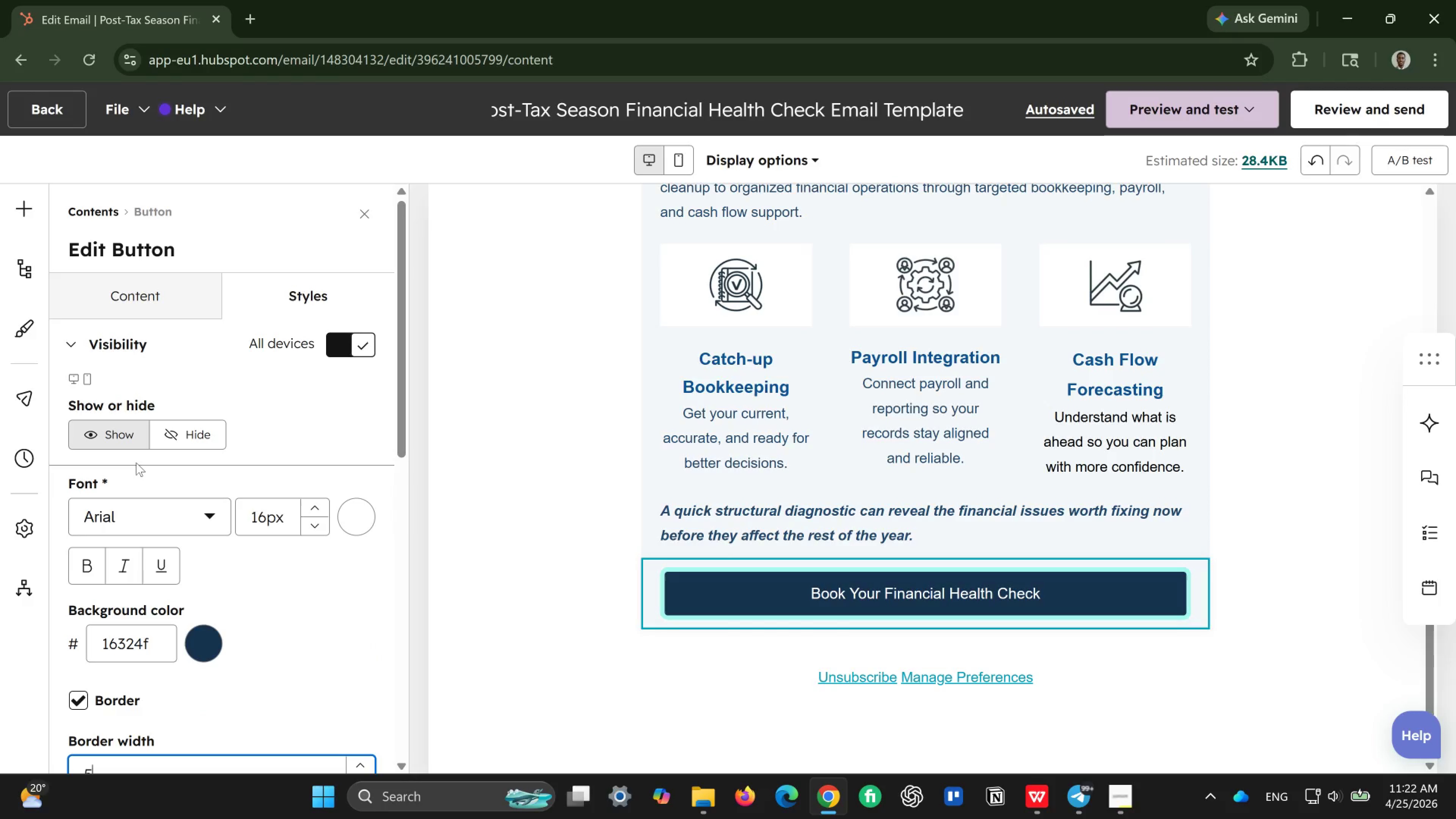 
left_click([99, 568])
 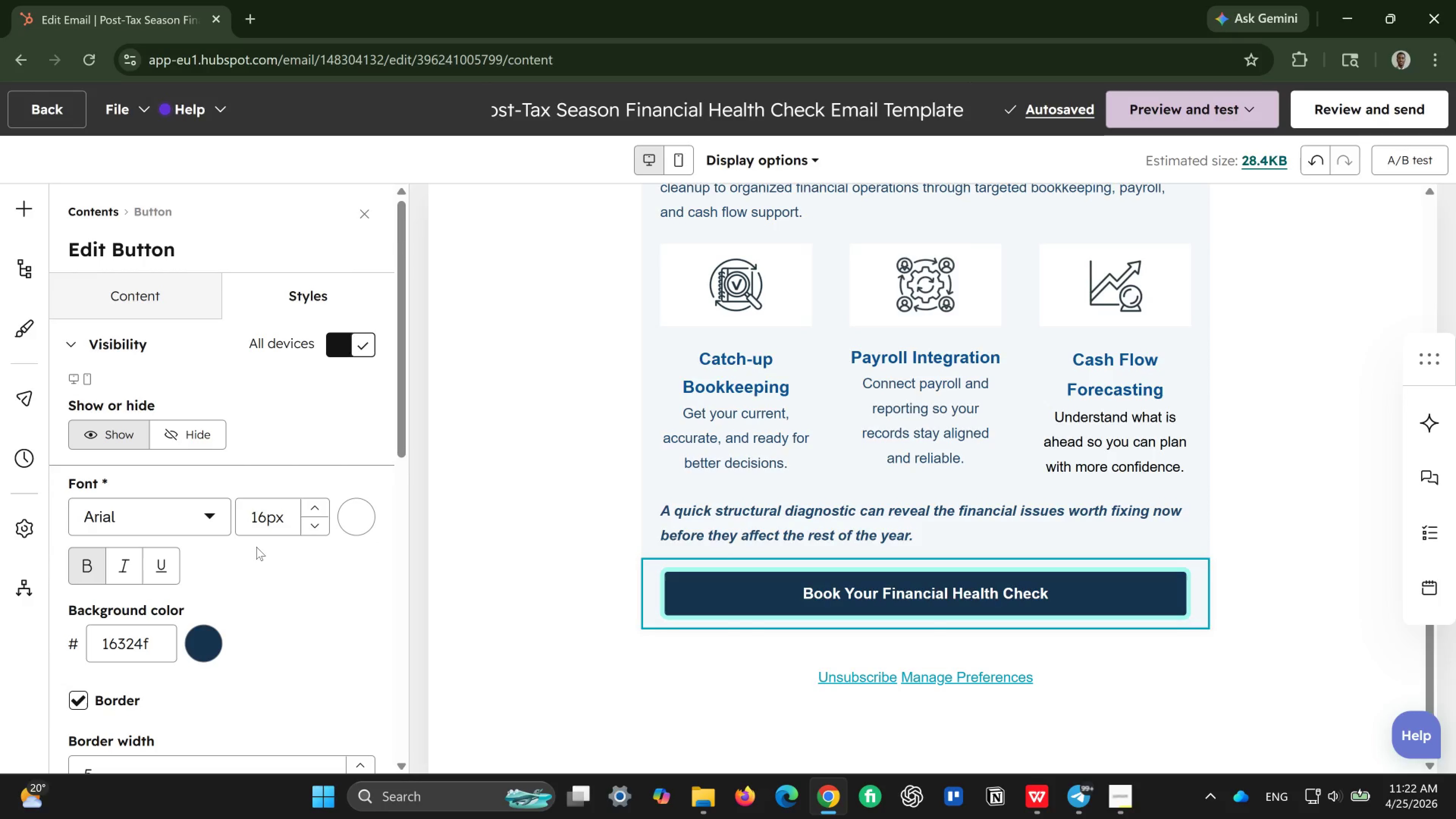 
wait(12.14)
 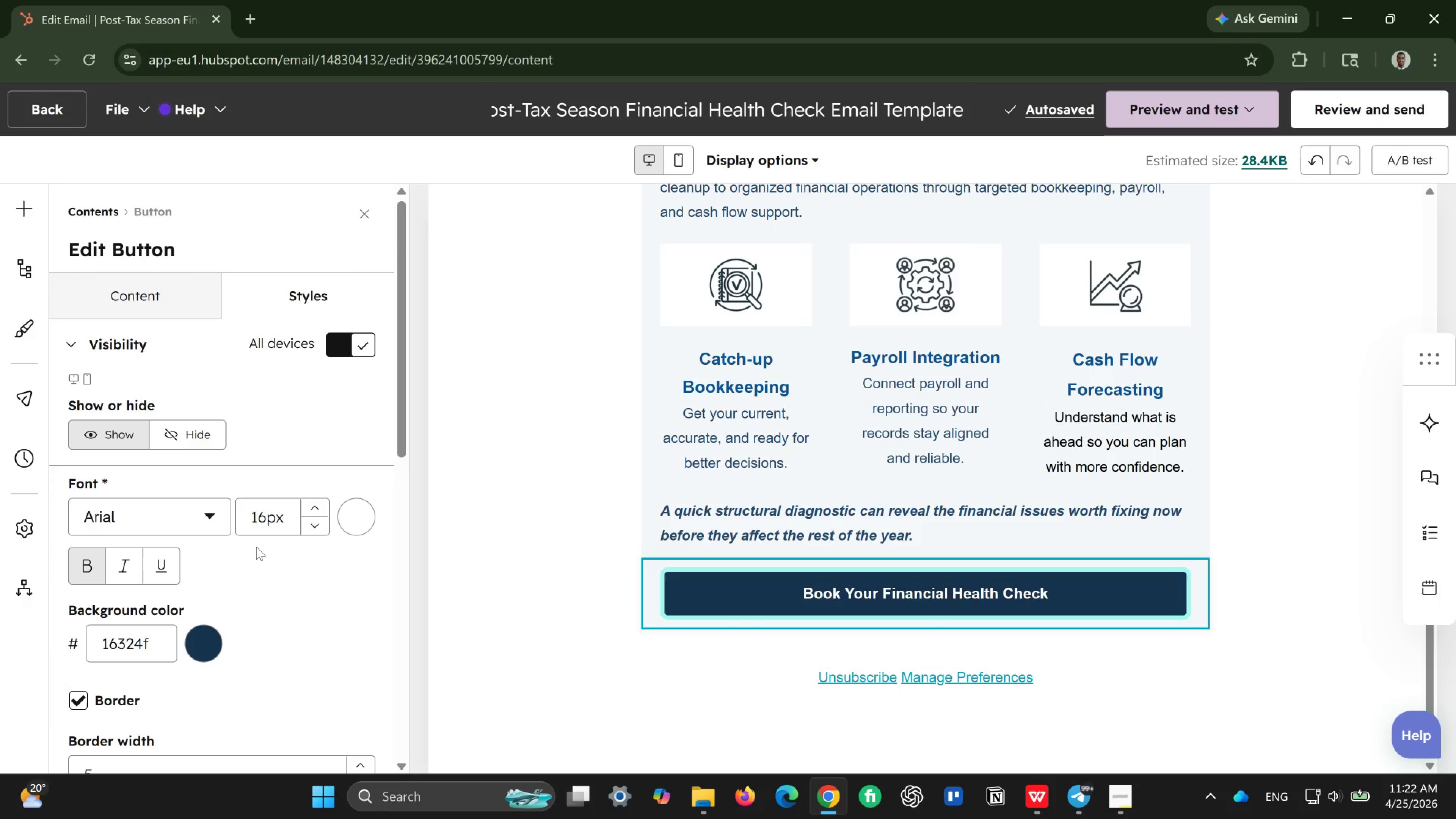 
scroll: coordinate [271, 471], scroll_direction: down, amount: 7.0
 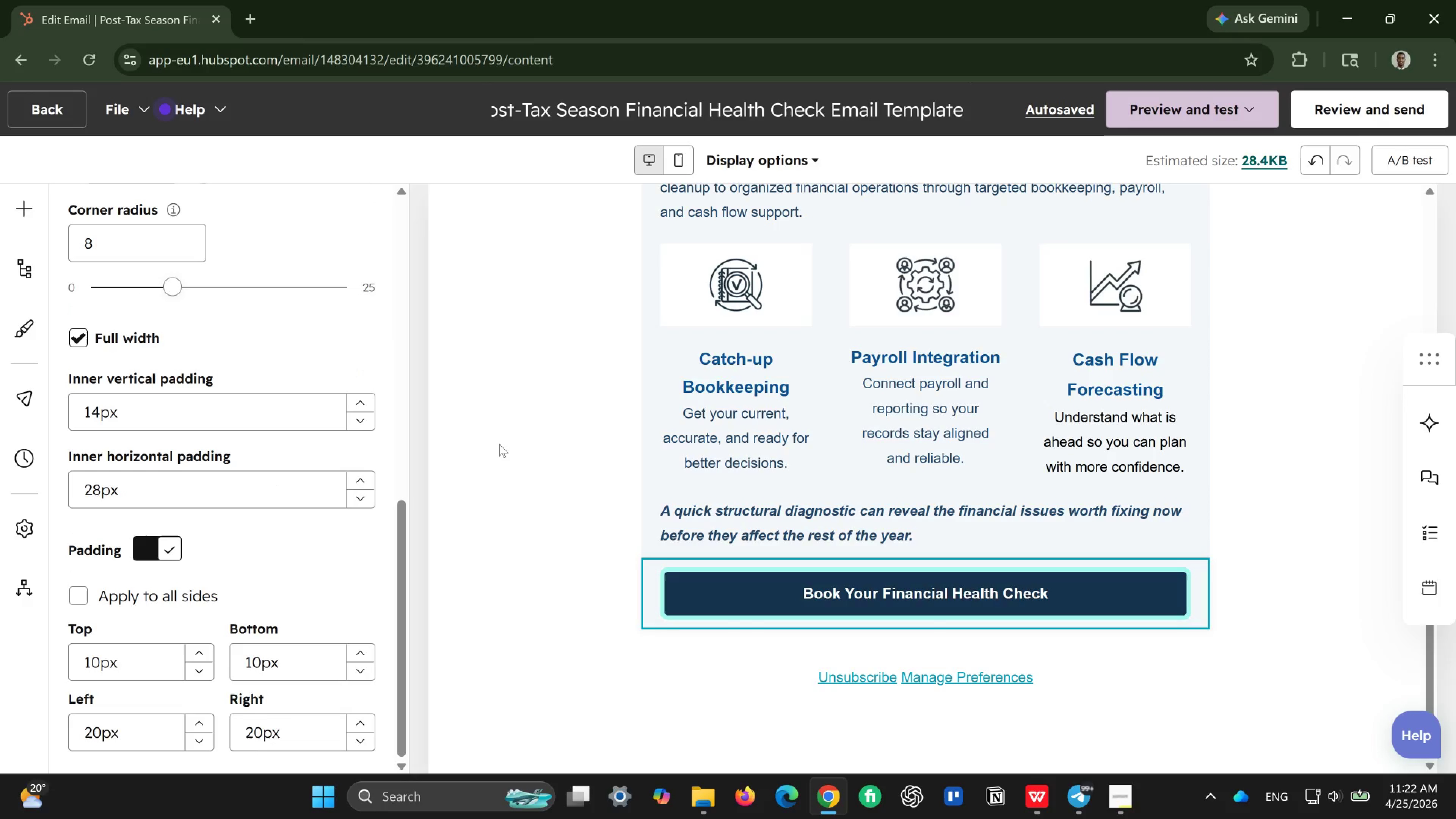 
scroll: coordinate [499, 444], scroll_direction: up, amount: 3.0
 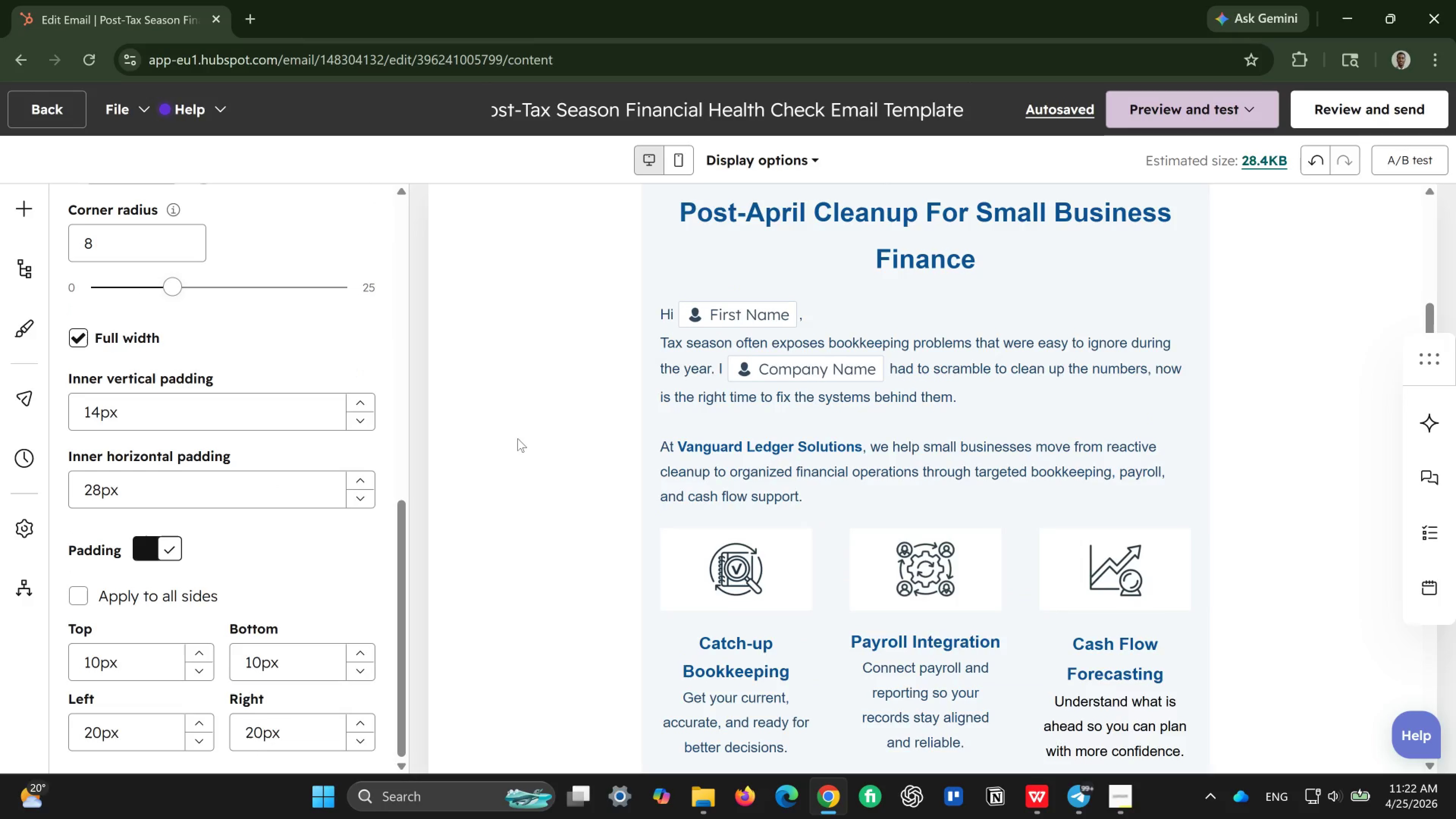 
scroll: coordinate [518, 438], scroll_direction: down, amount: 1.0
 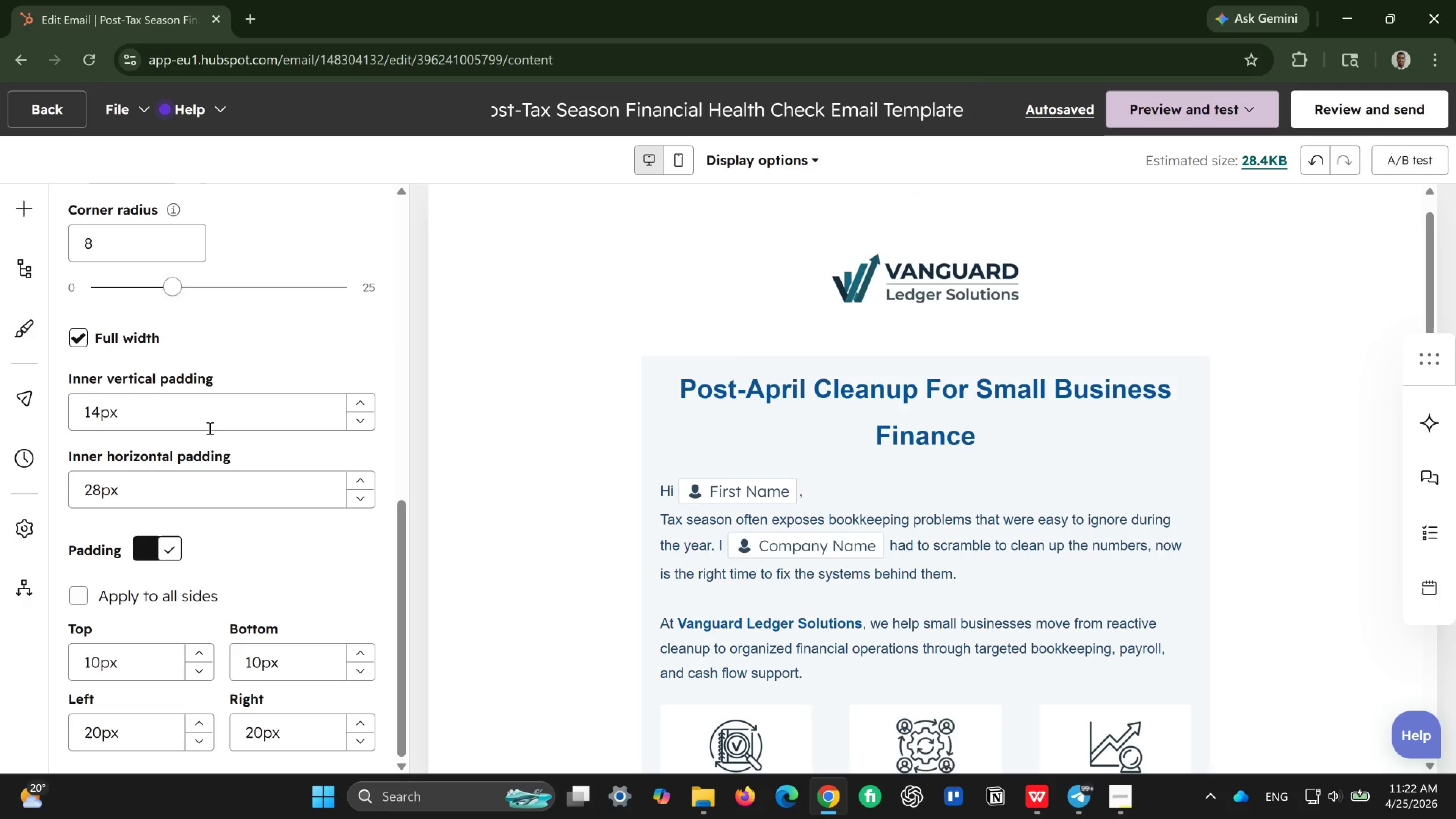 
scroll: coordinate [209, 428], scroll_direction: up, amount: 3.0
 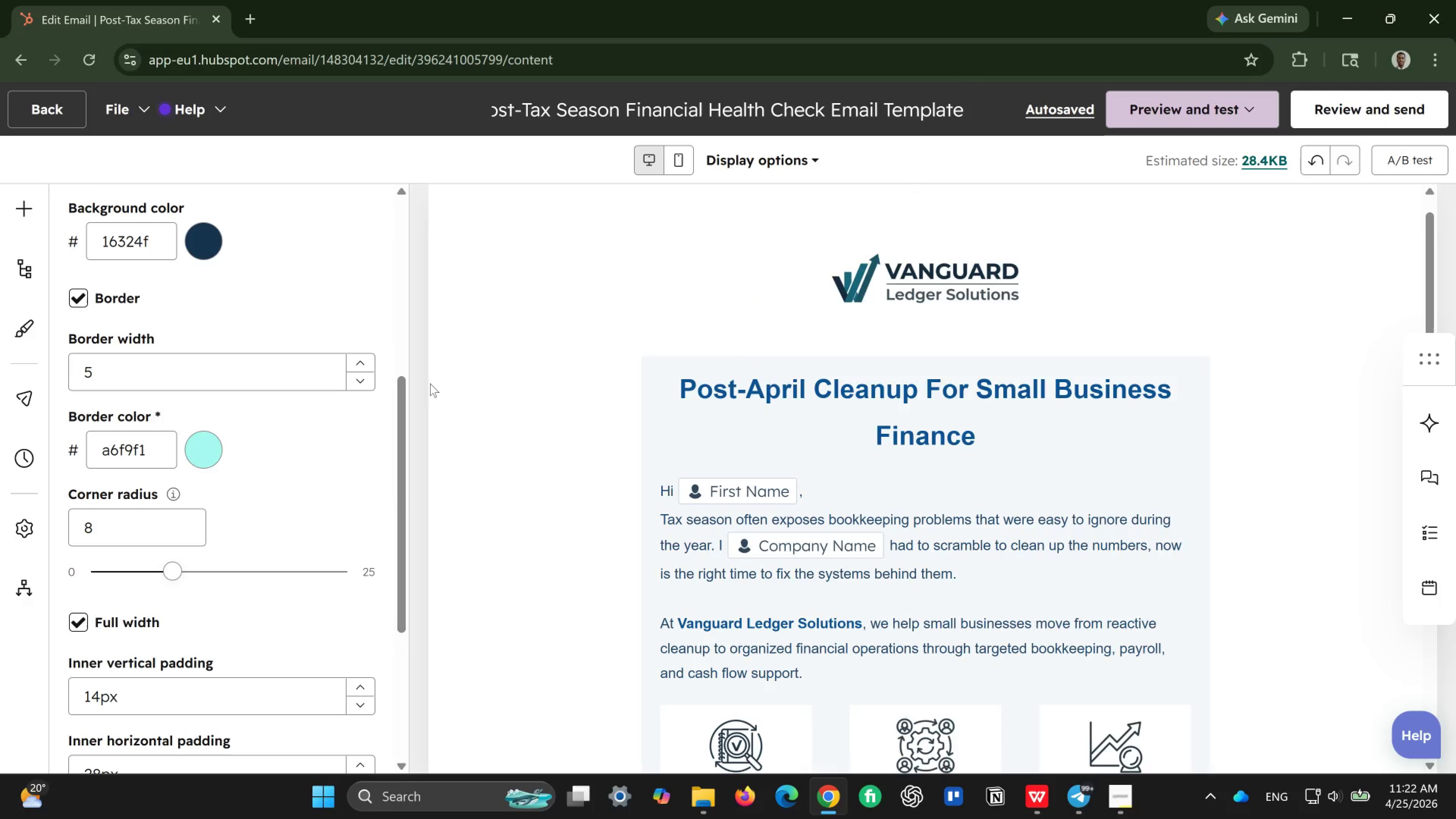 
scroll: coordinate [433, 385], scroll_direction: none, amount: 0.0
 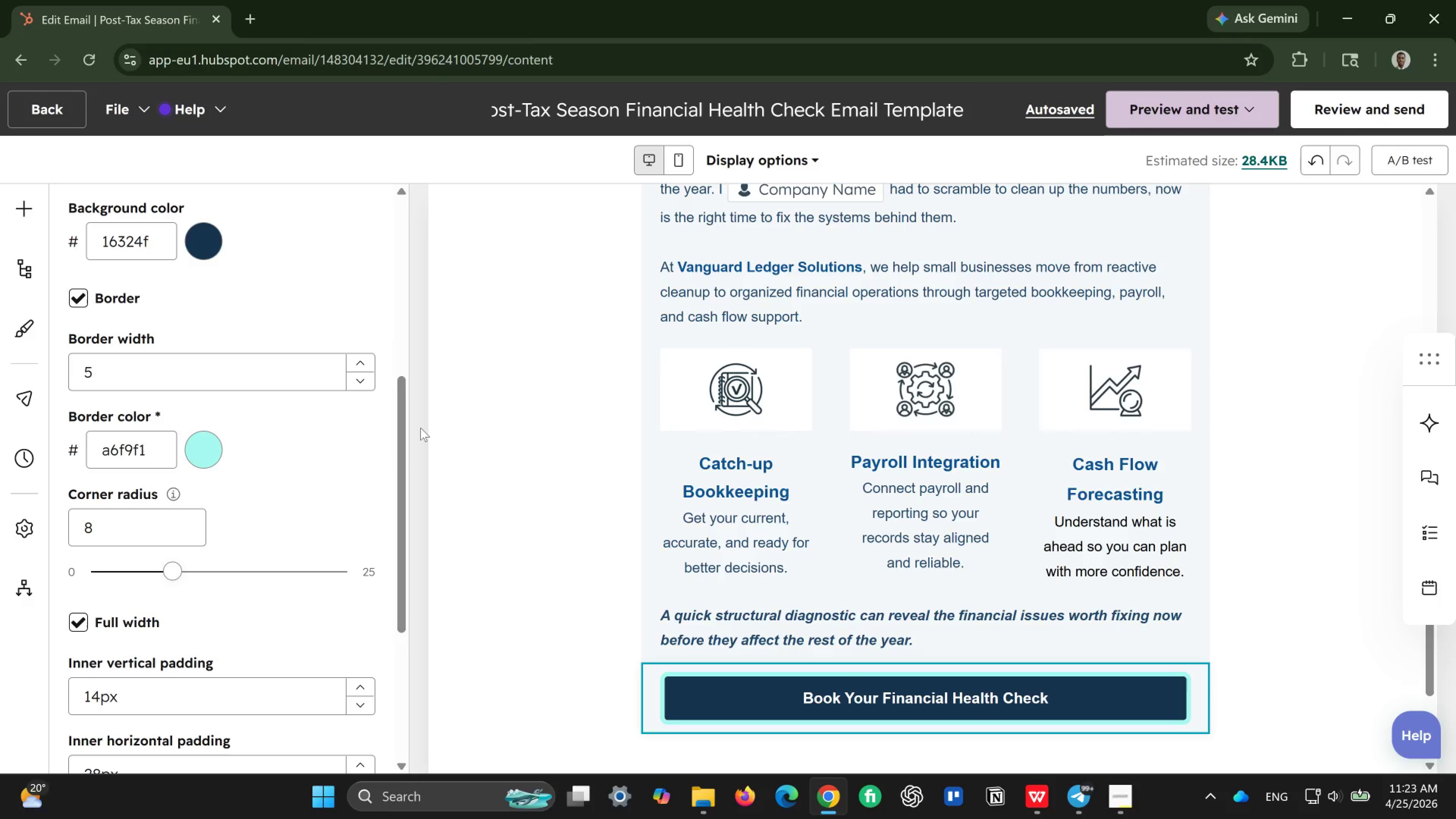 
wait(27.08)
 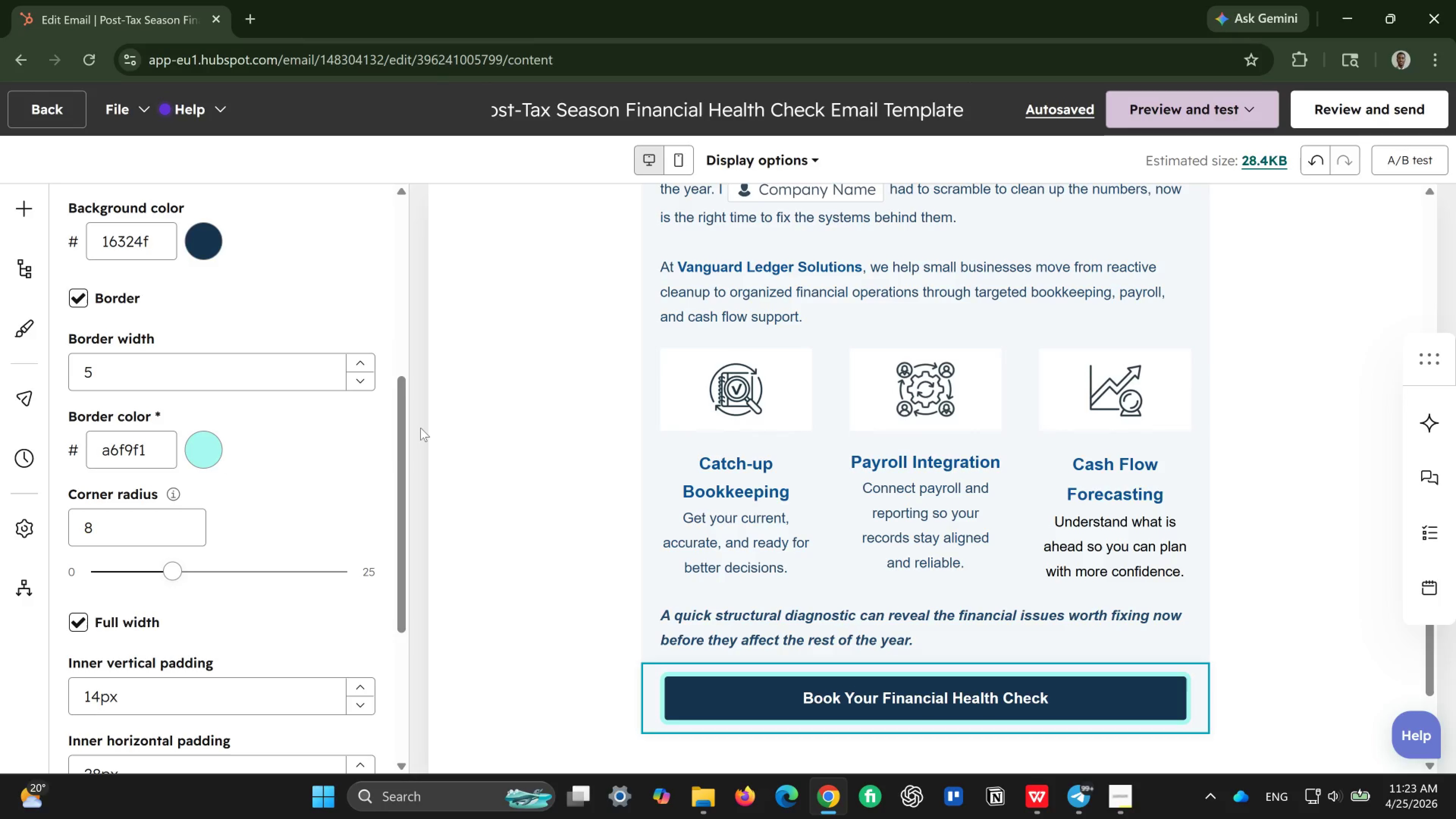 
scroll: coordinate [670, 483], scroll_direction: down, amount: 5.0
 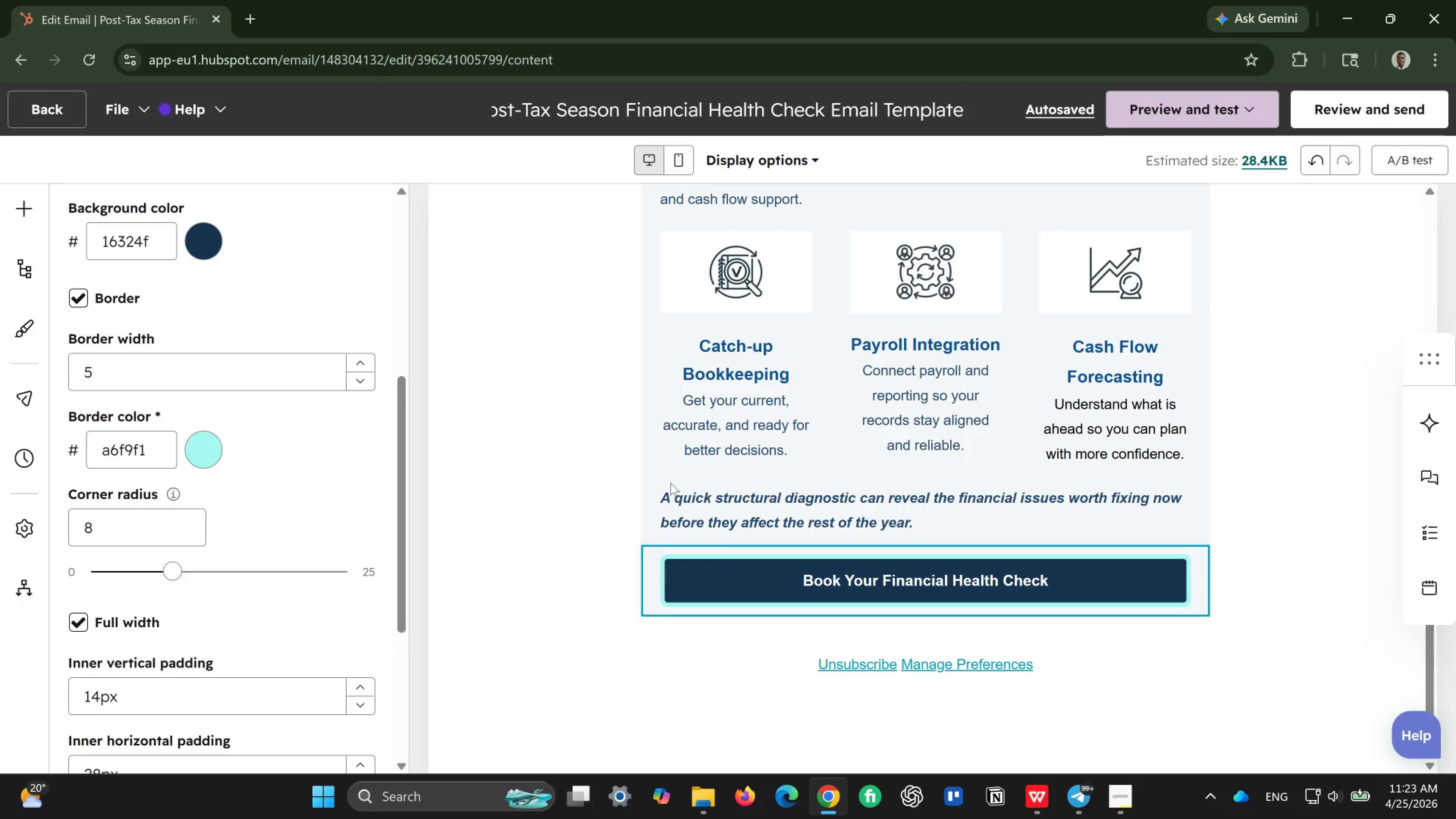 
scroll: coordinate [670, 483], scroll_direction: up, amount: 3.0
 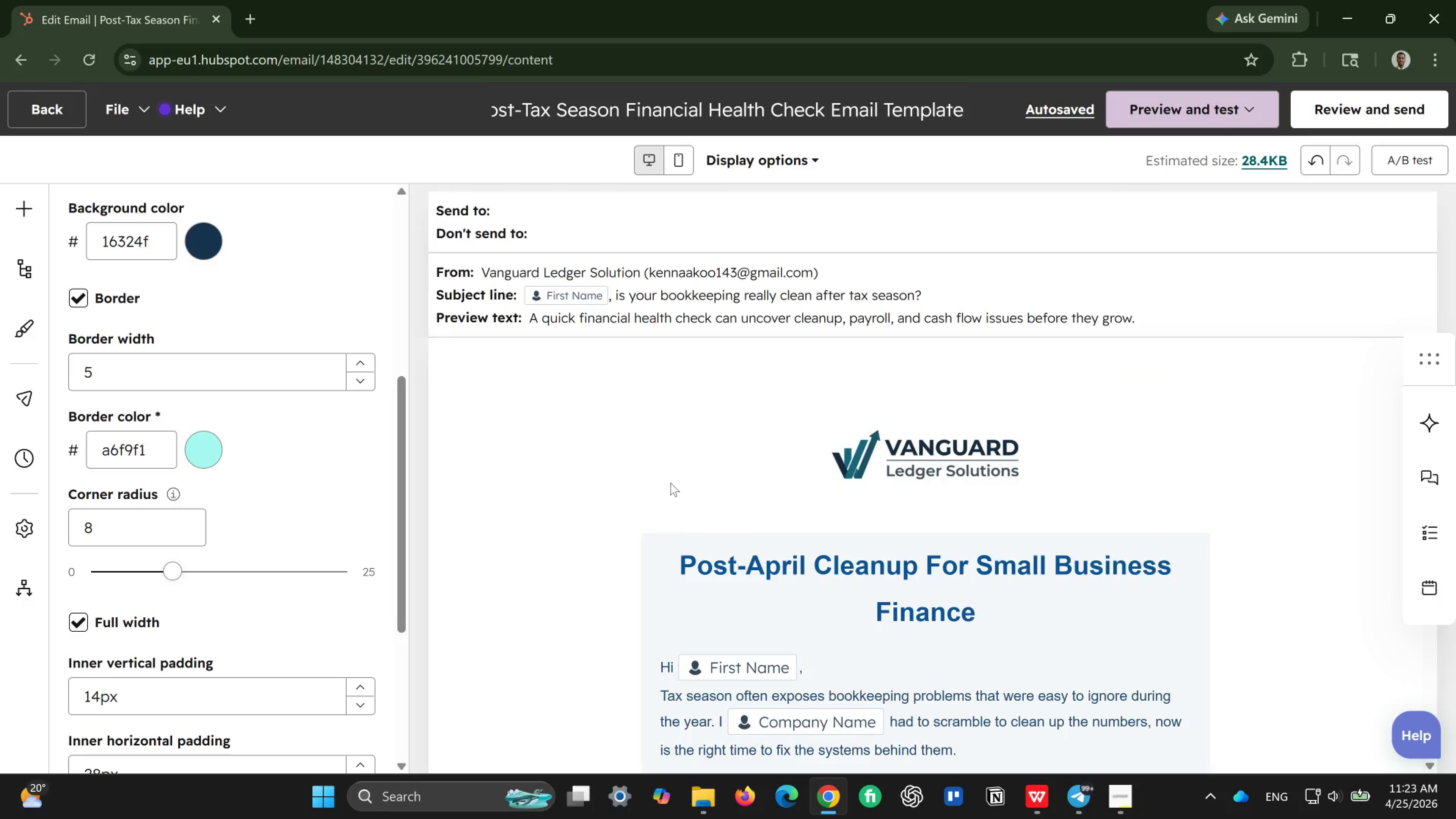 
scroll: coordinate [670, 483], scroll_direction: down, amount: 9.0
 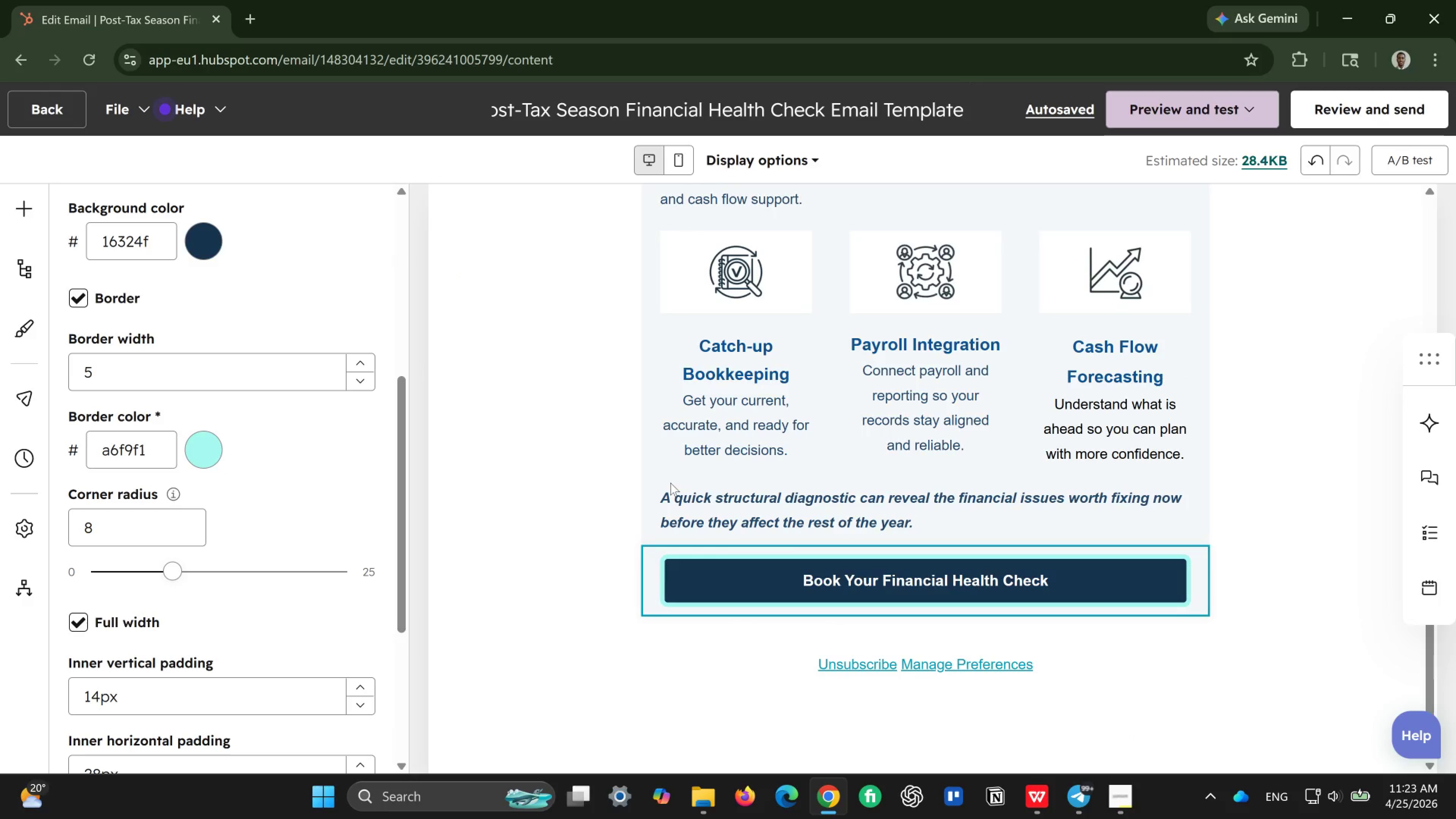 
scroll: coordinate [670, 483], scroll_direction: up, amount: 2.0
 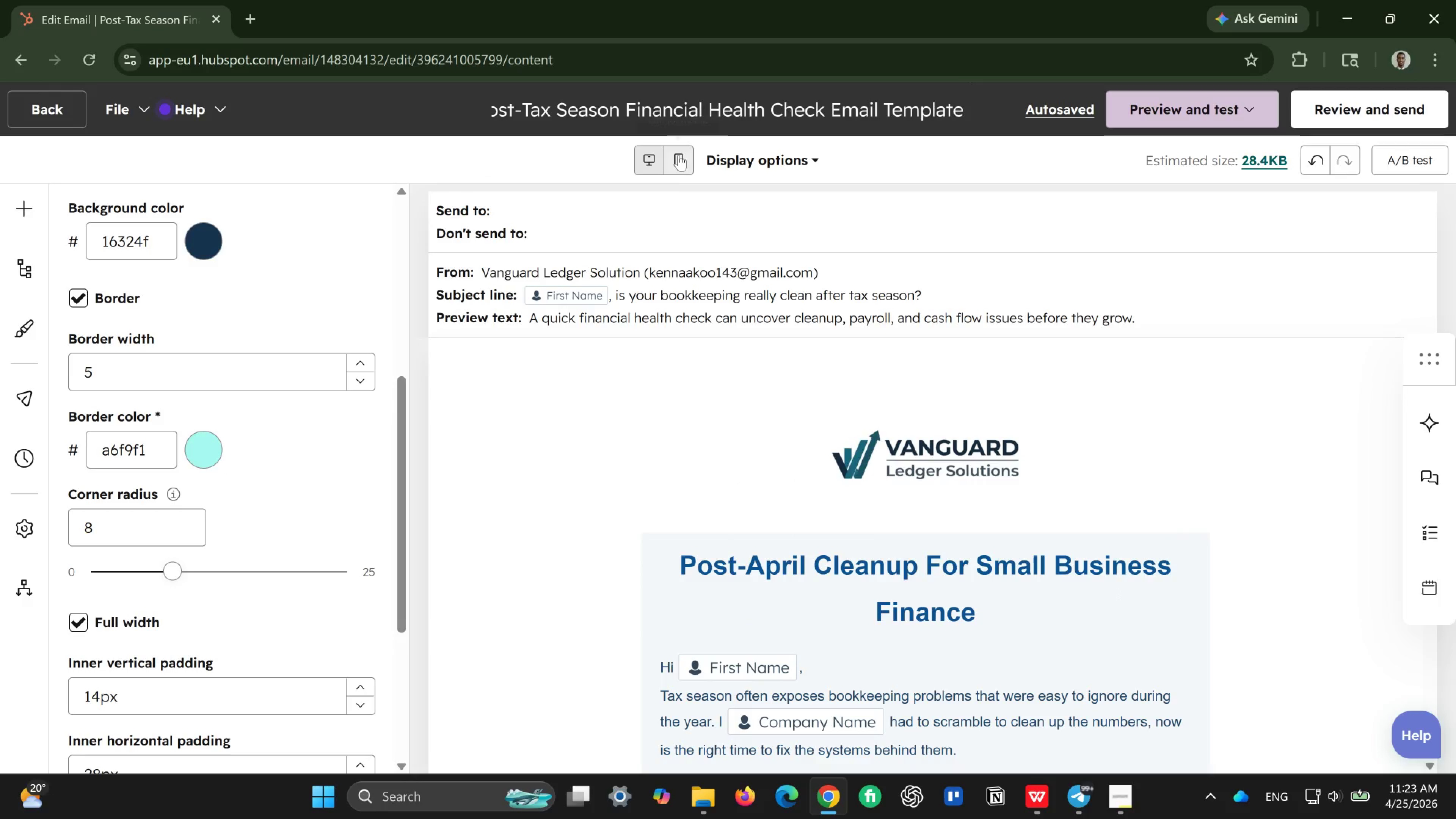 
left_click([679, 155])
 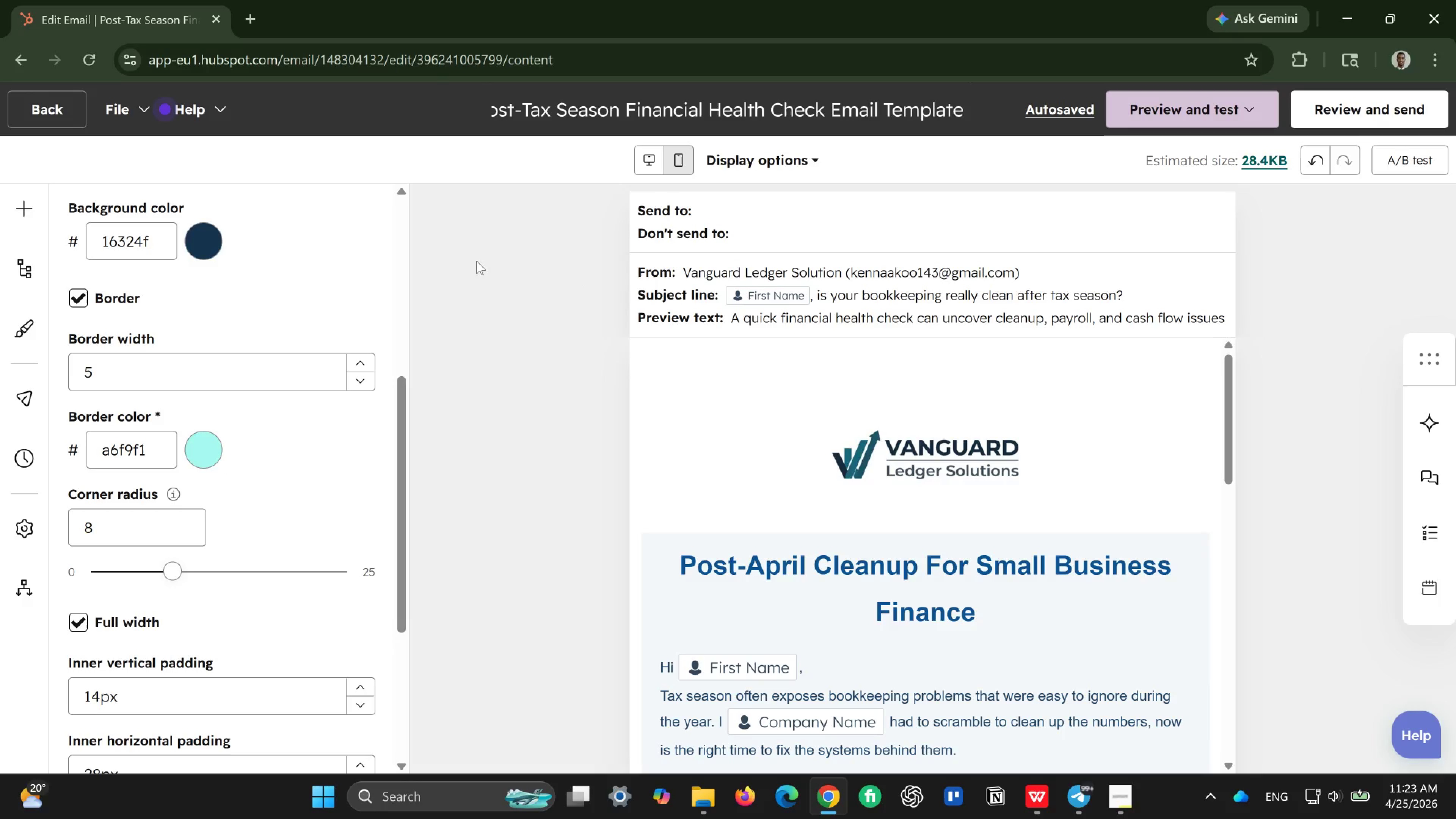 
wait(5.29)
 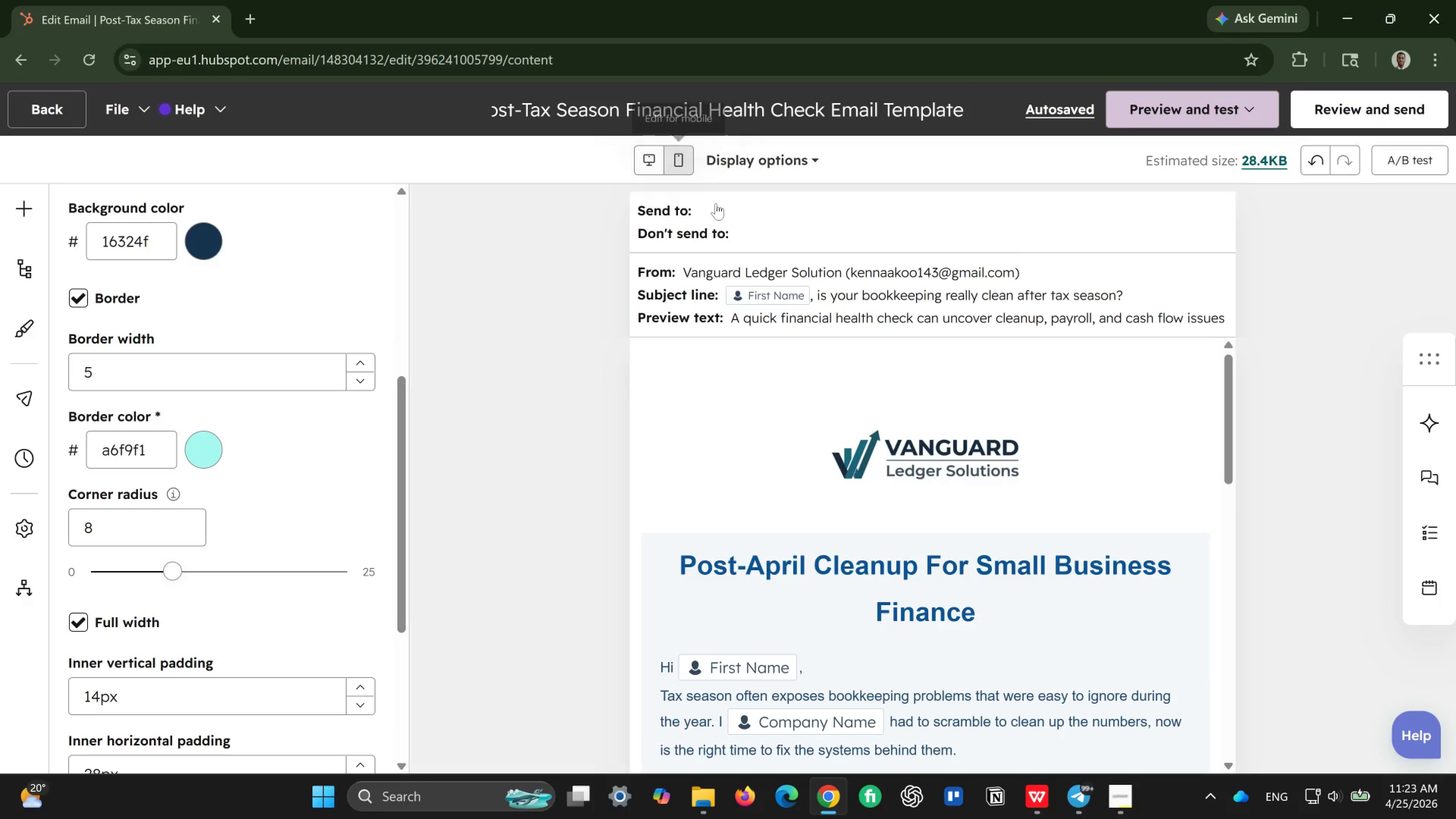 
left_click([18, 213])
 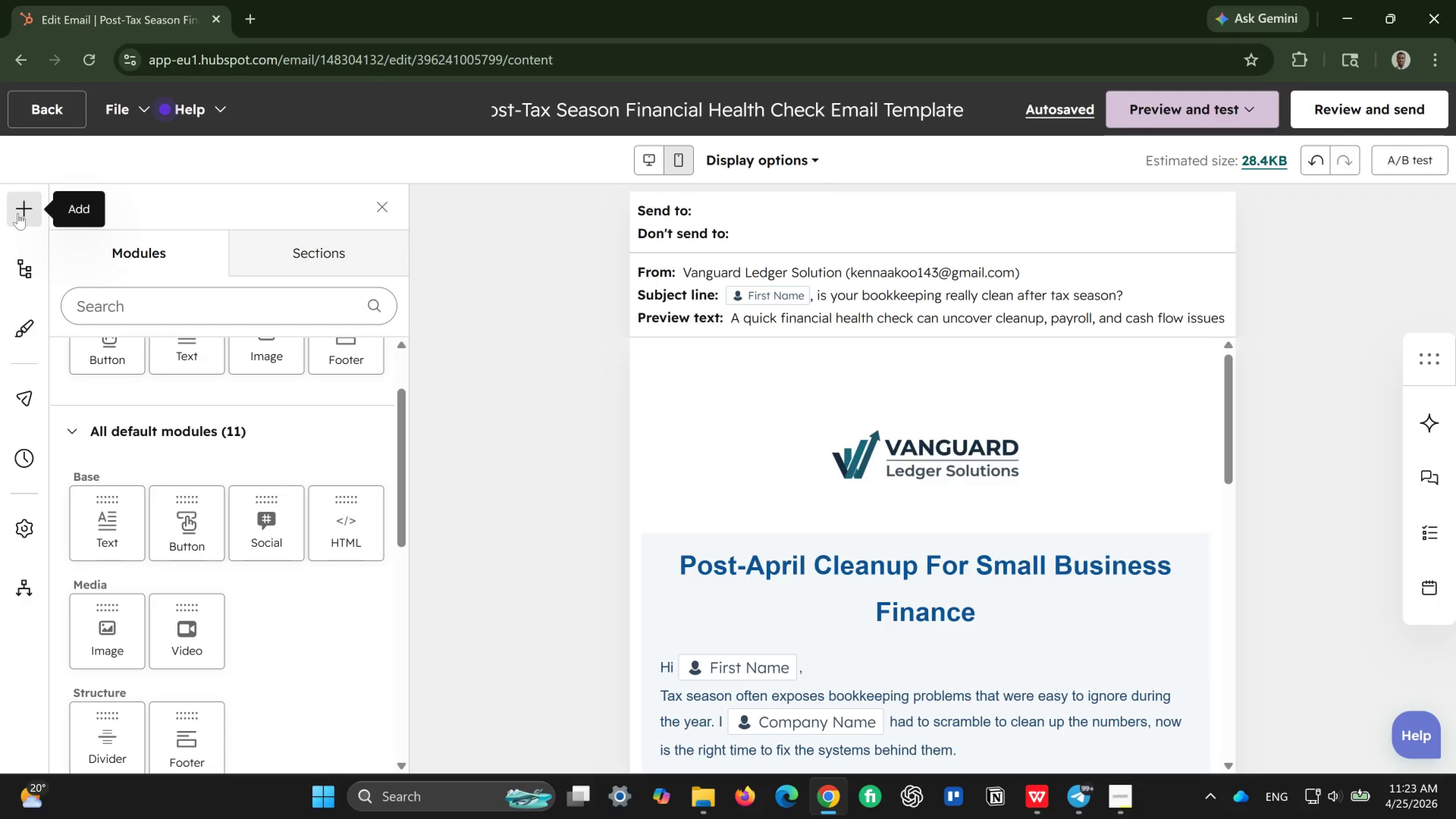 
left_click([18, 213])
 